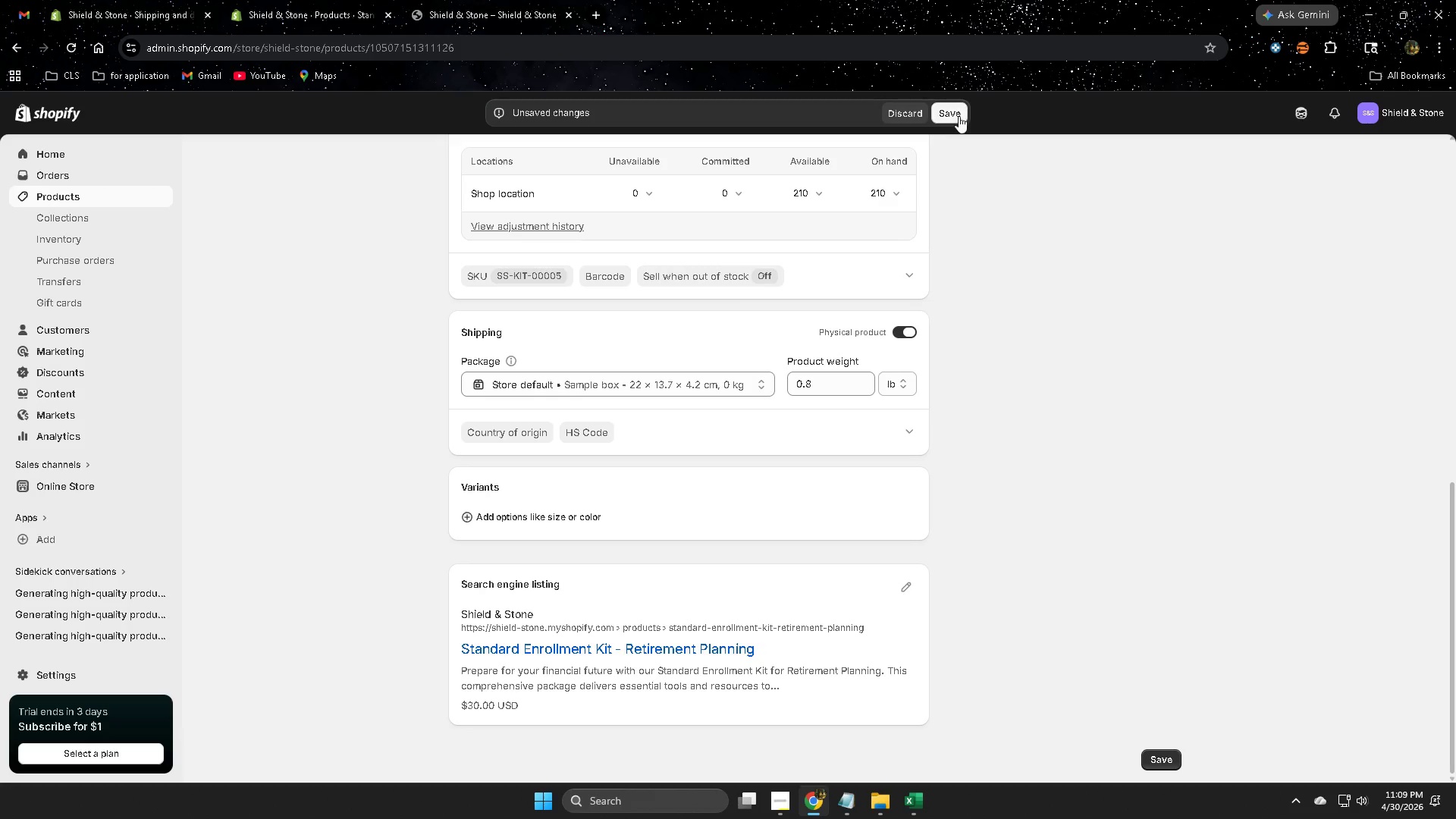 
left_click([946, 115])
 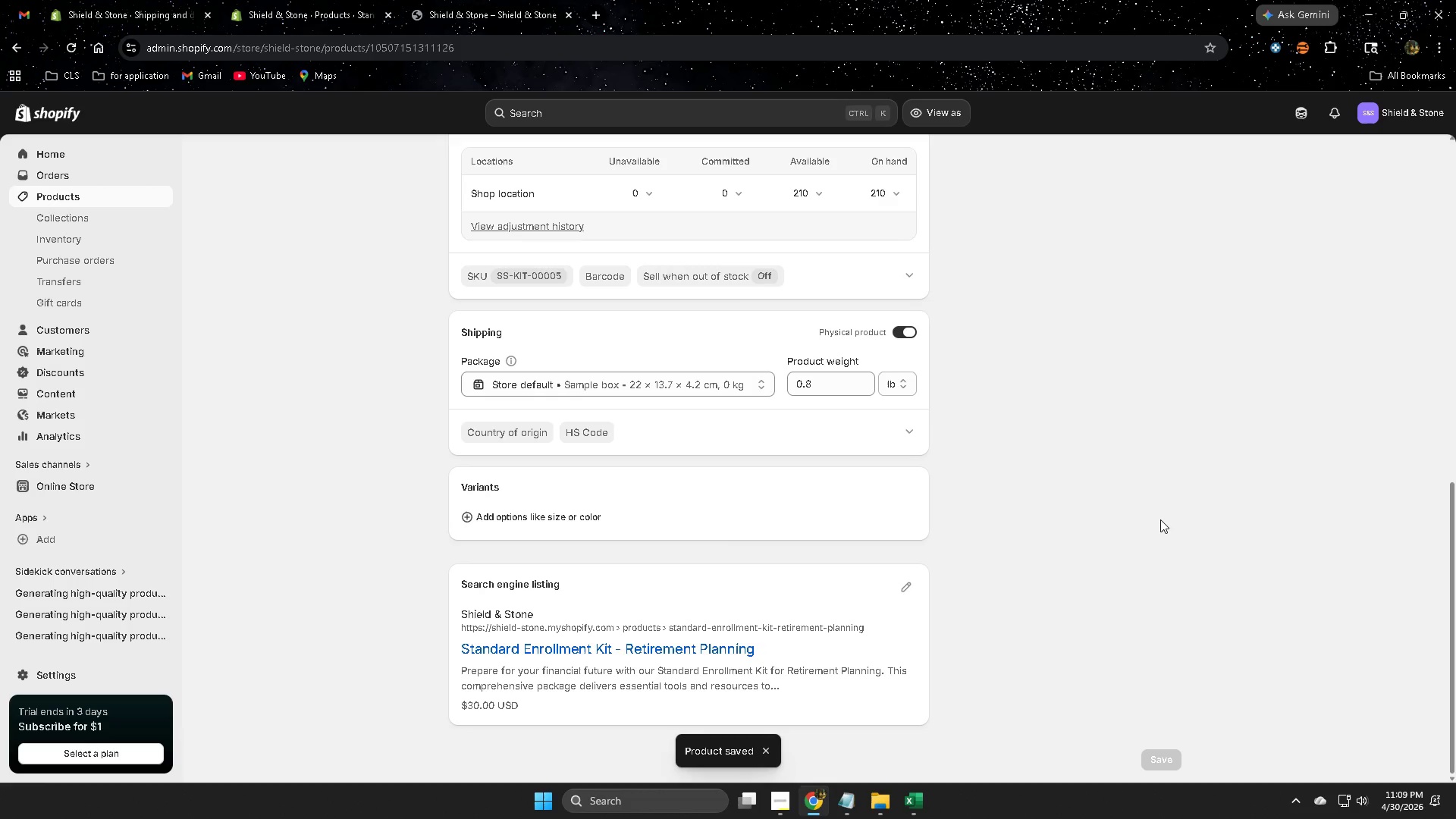 
wait(6.92)
 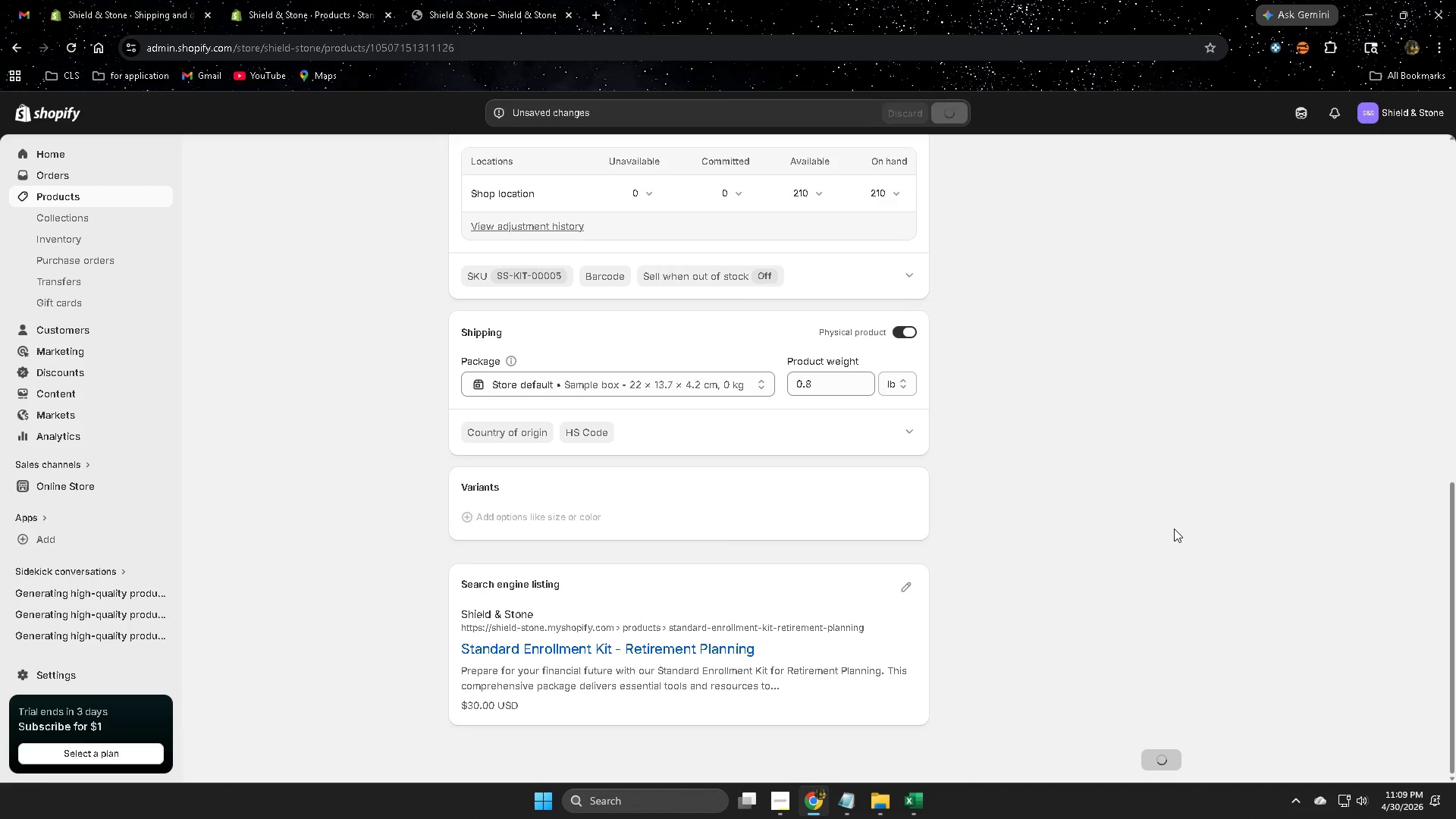 
left_click([58, 200])
 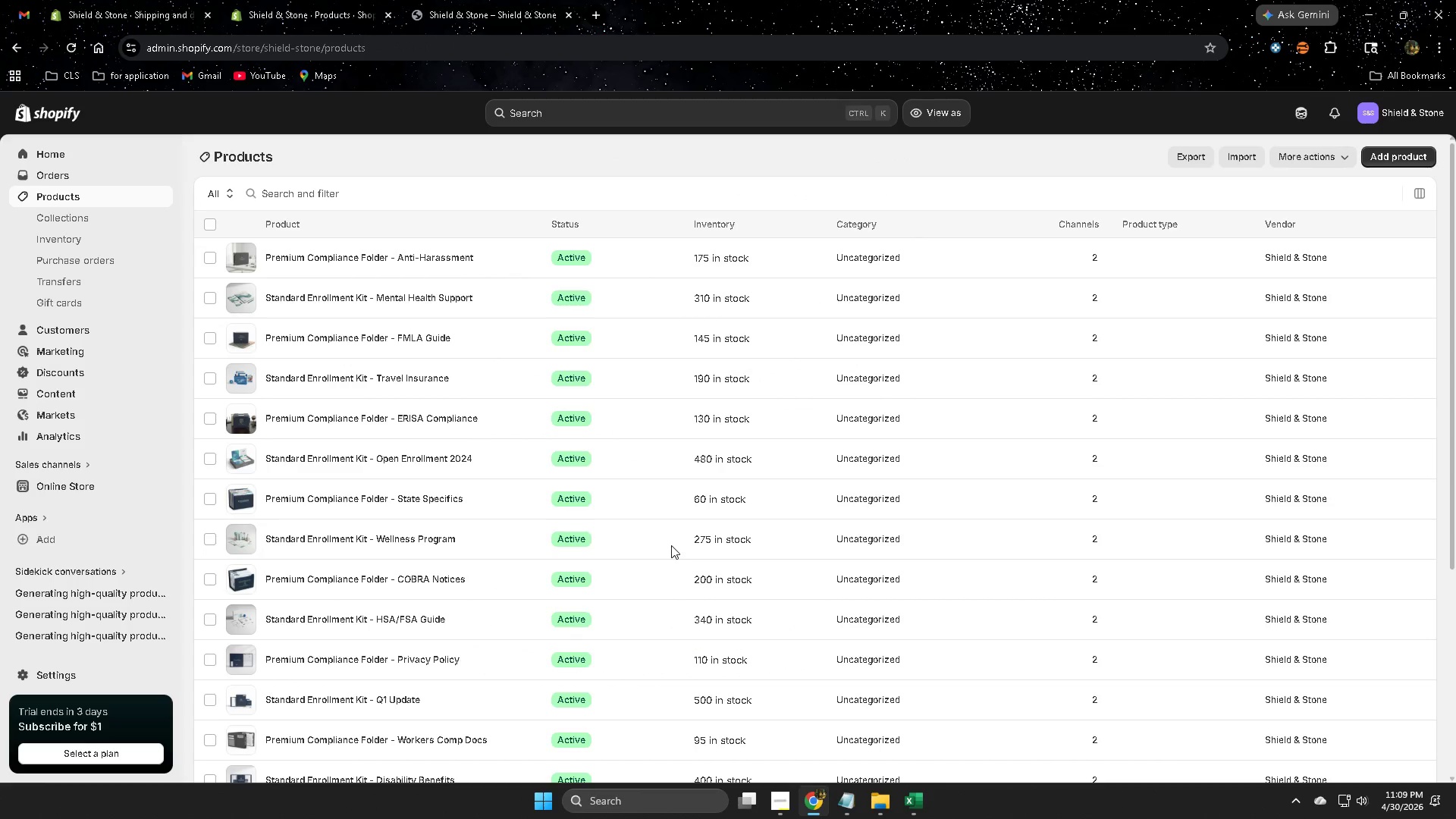 
scroll: coordinate [694, 541], scroll_direction: down, amount: 5.0
 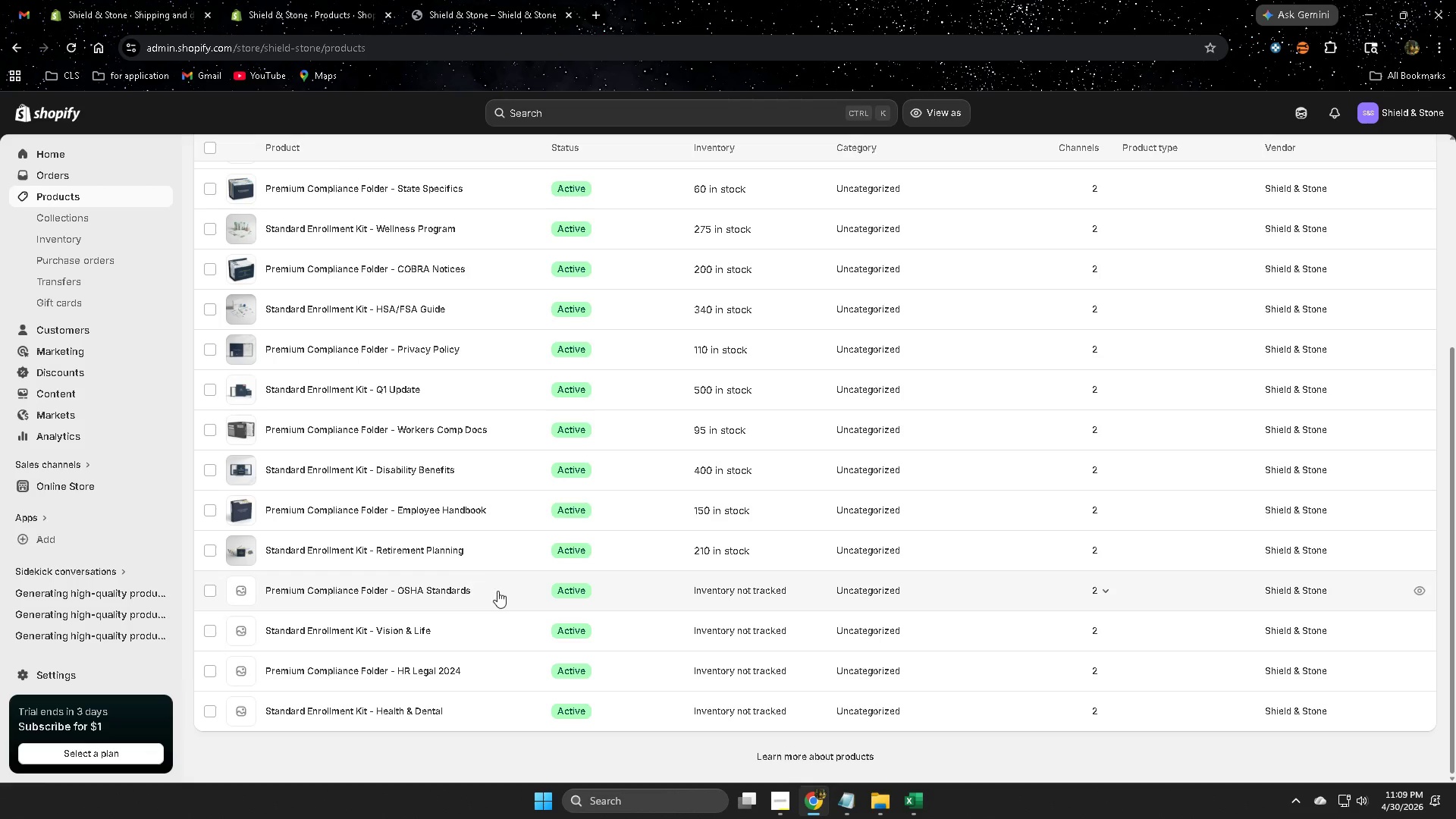 
scroll: coordinate [552, 544], scroll_direction: up, amount: 4.0
 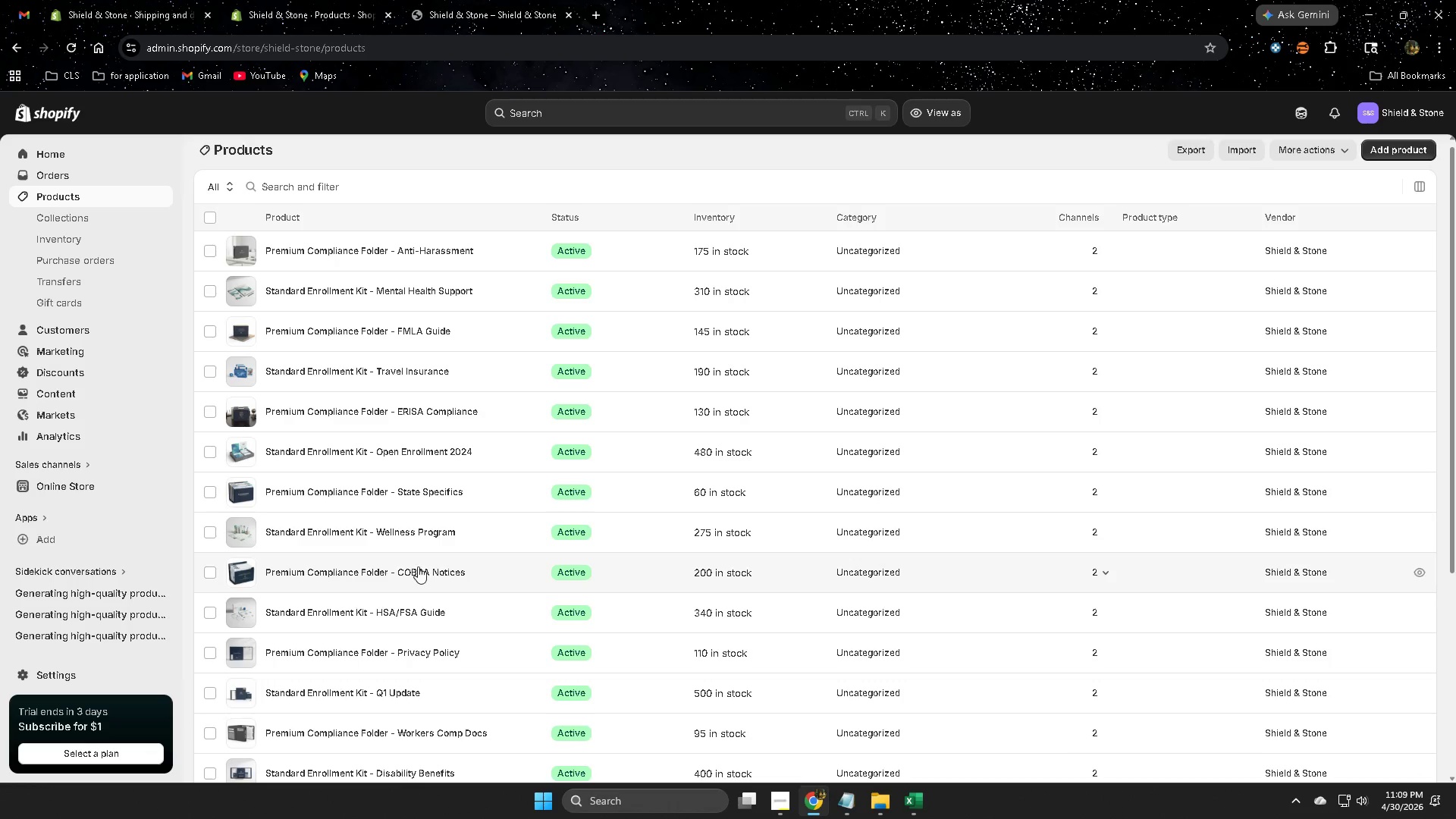 
scroll: coordinate [411, 497], scroll_direction: down, amount: 3.0
 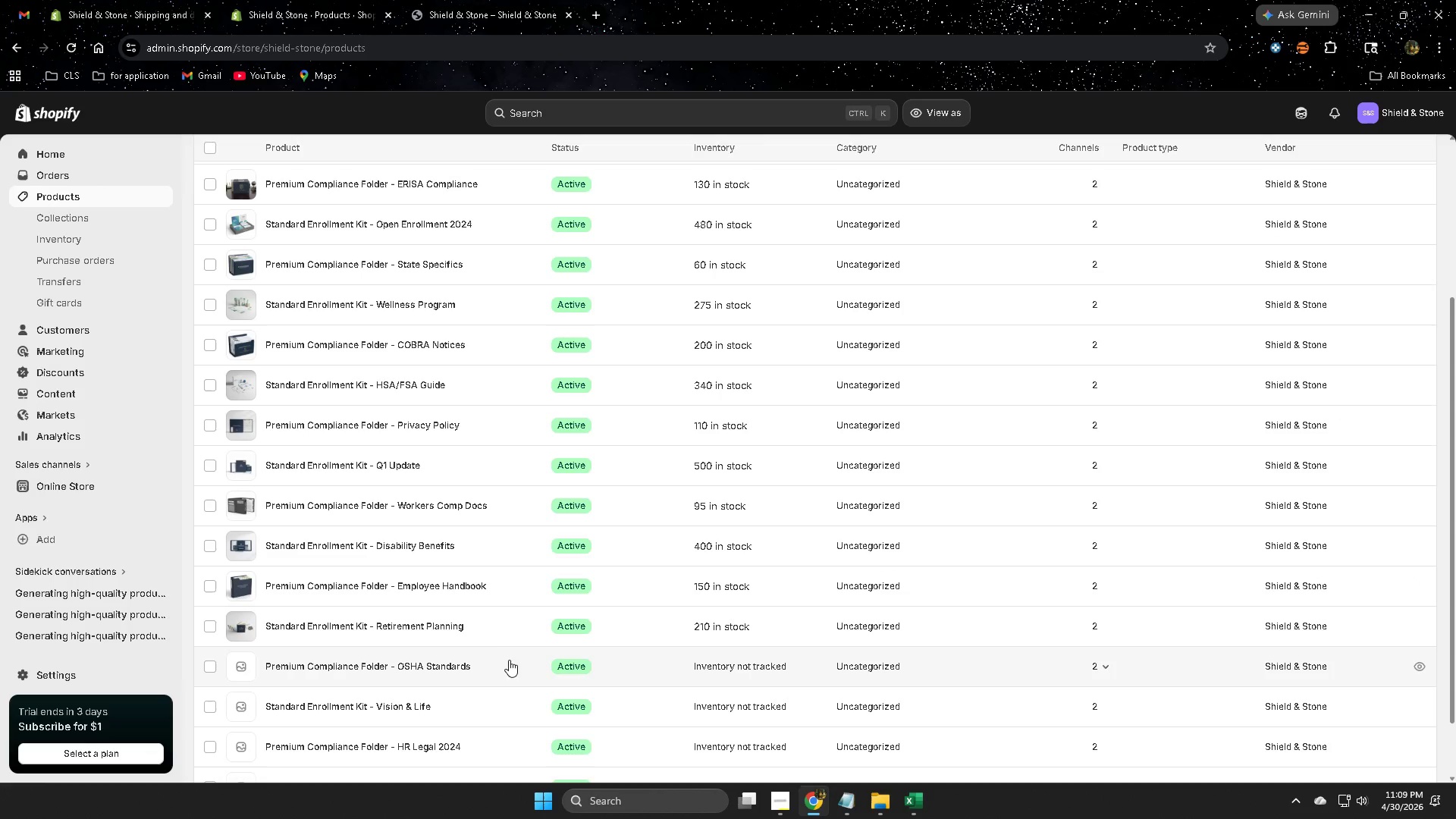 
left_click([507, 664])
 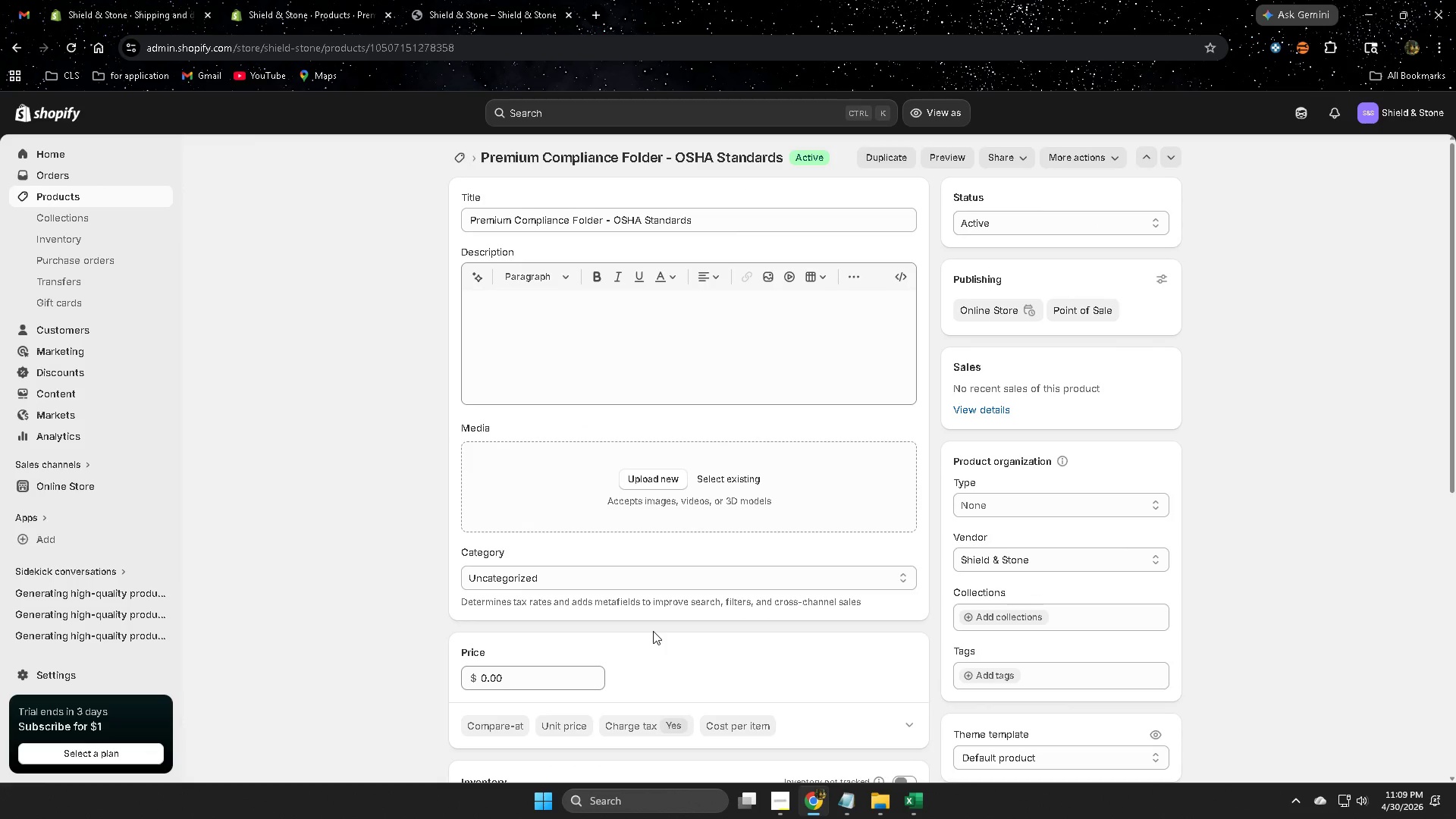 
wait(10.24)
 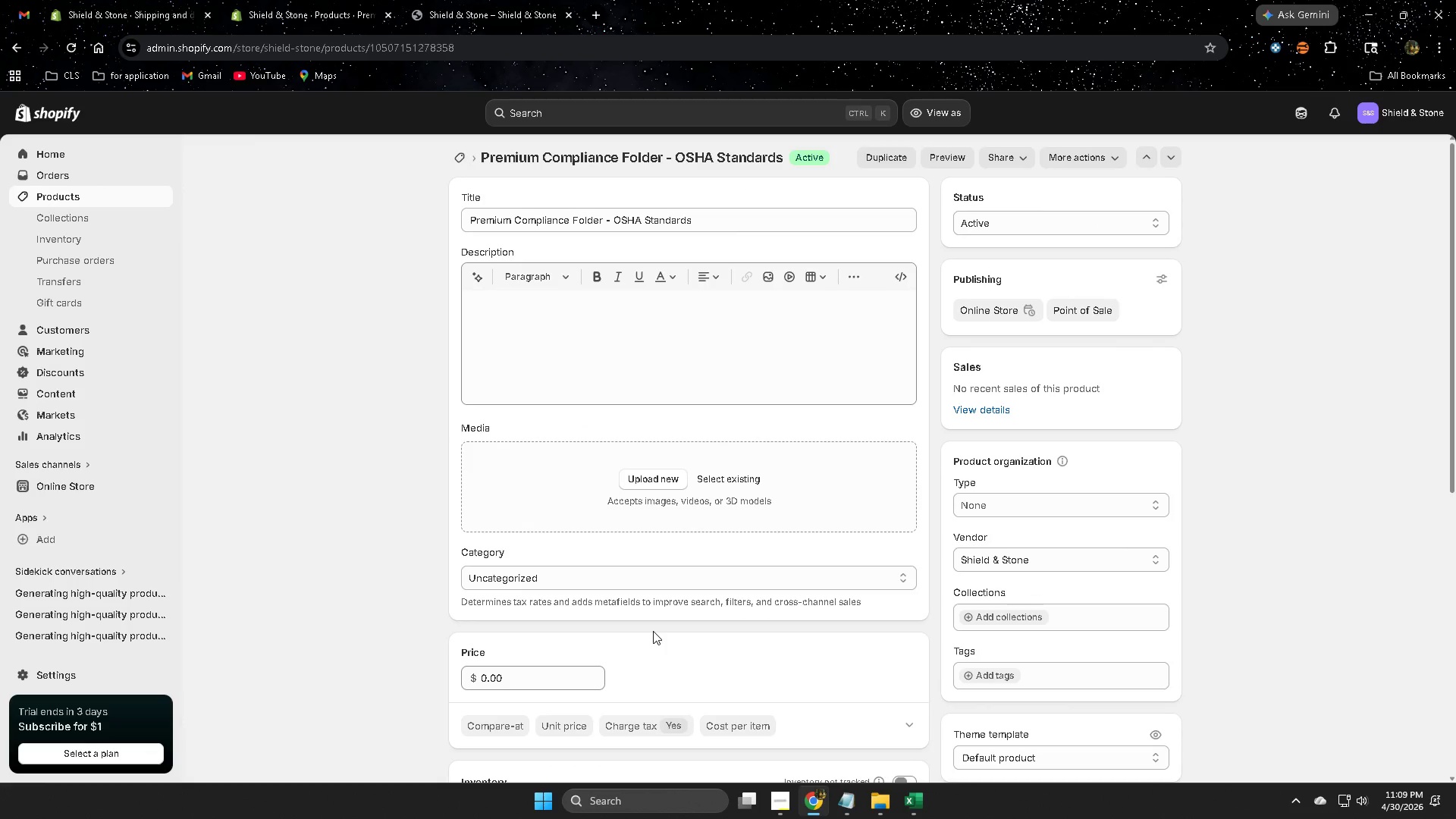 
scroll: coordinate [623, 695], scroll_direction: down, amount: 5.0
 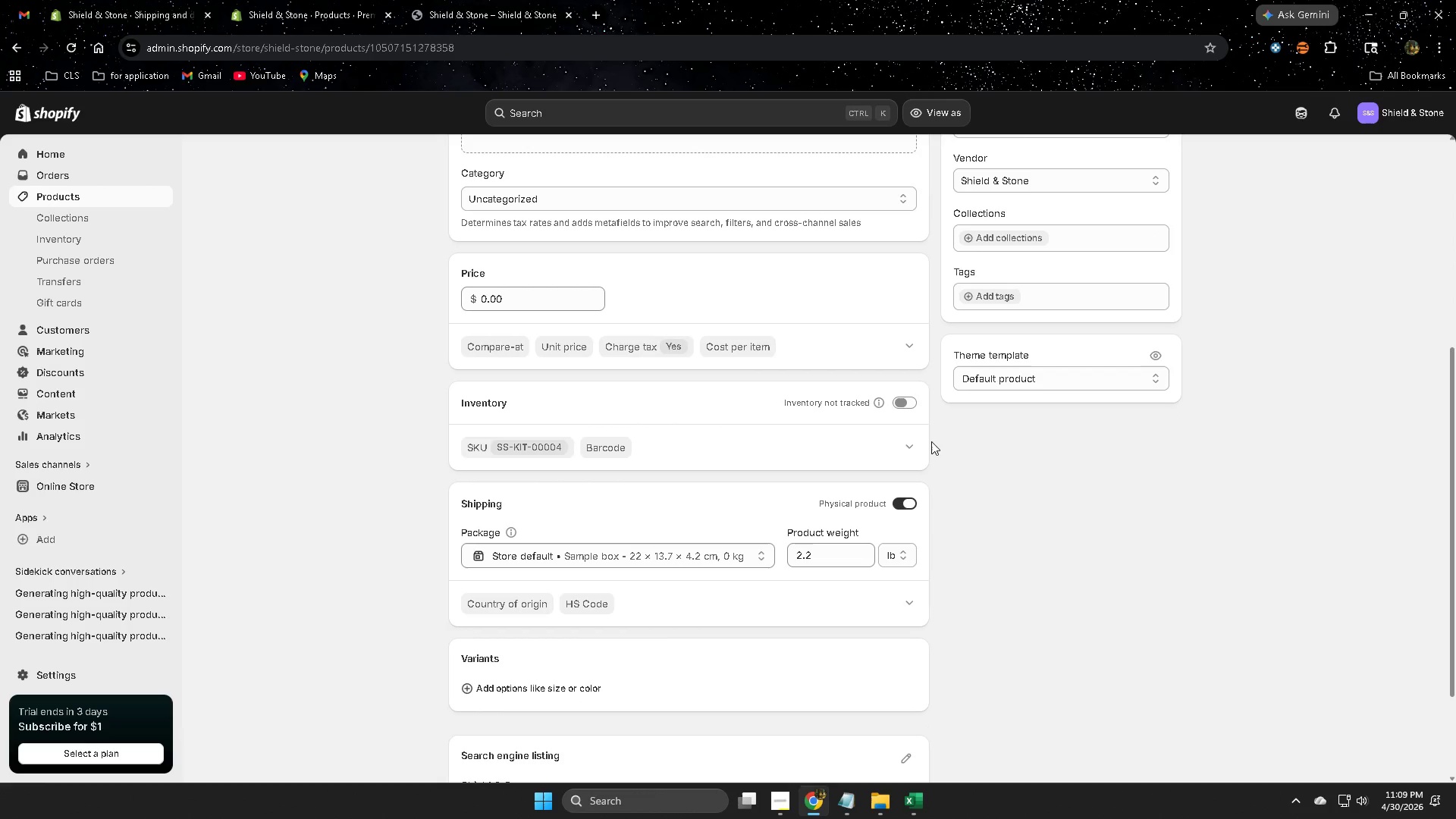 
left_click([896, 400])
 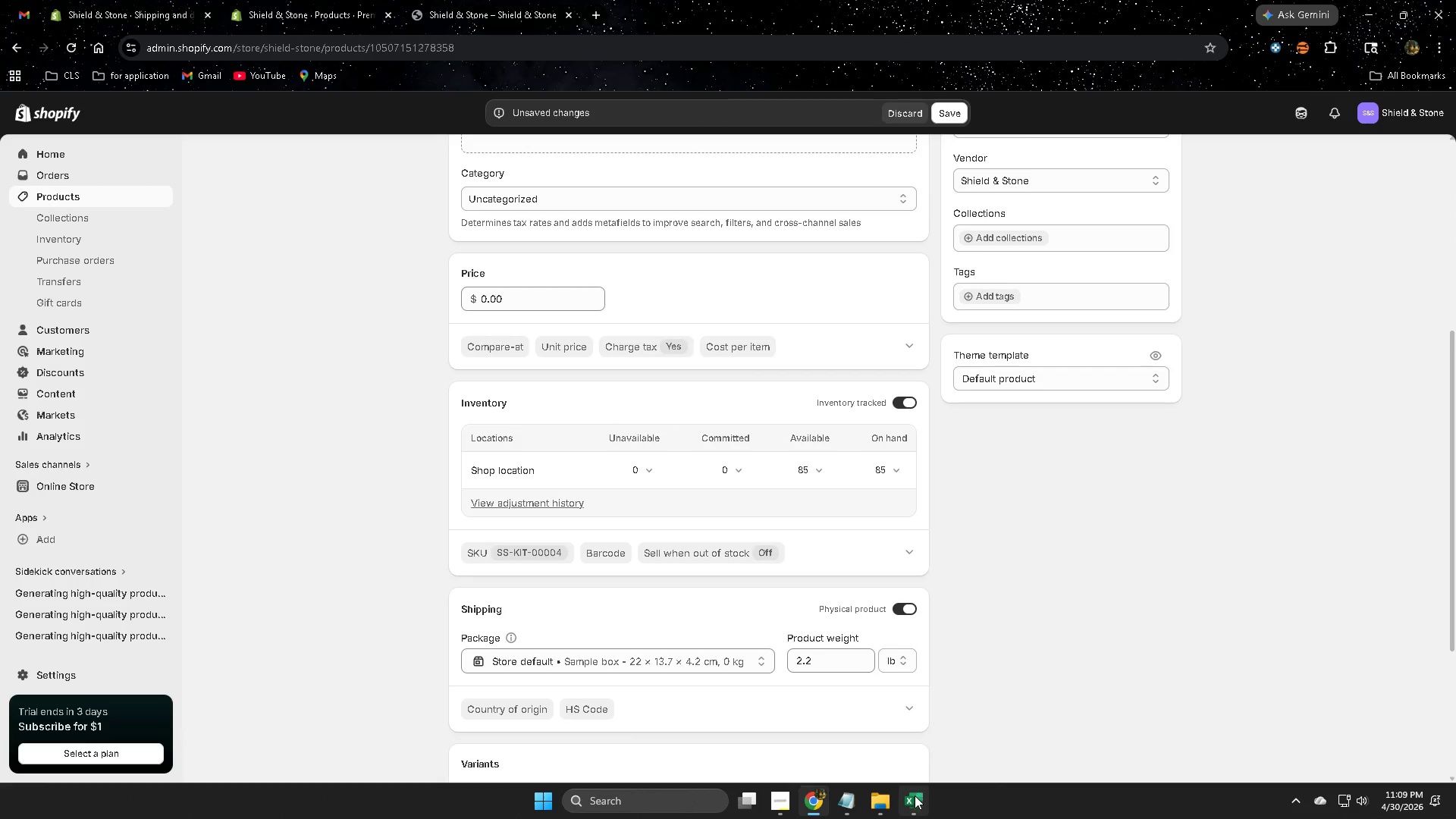 
left_click([915, 795])
 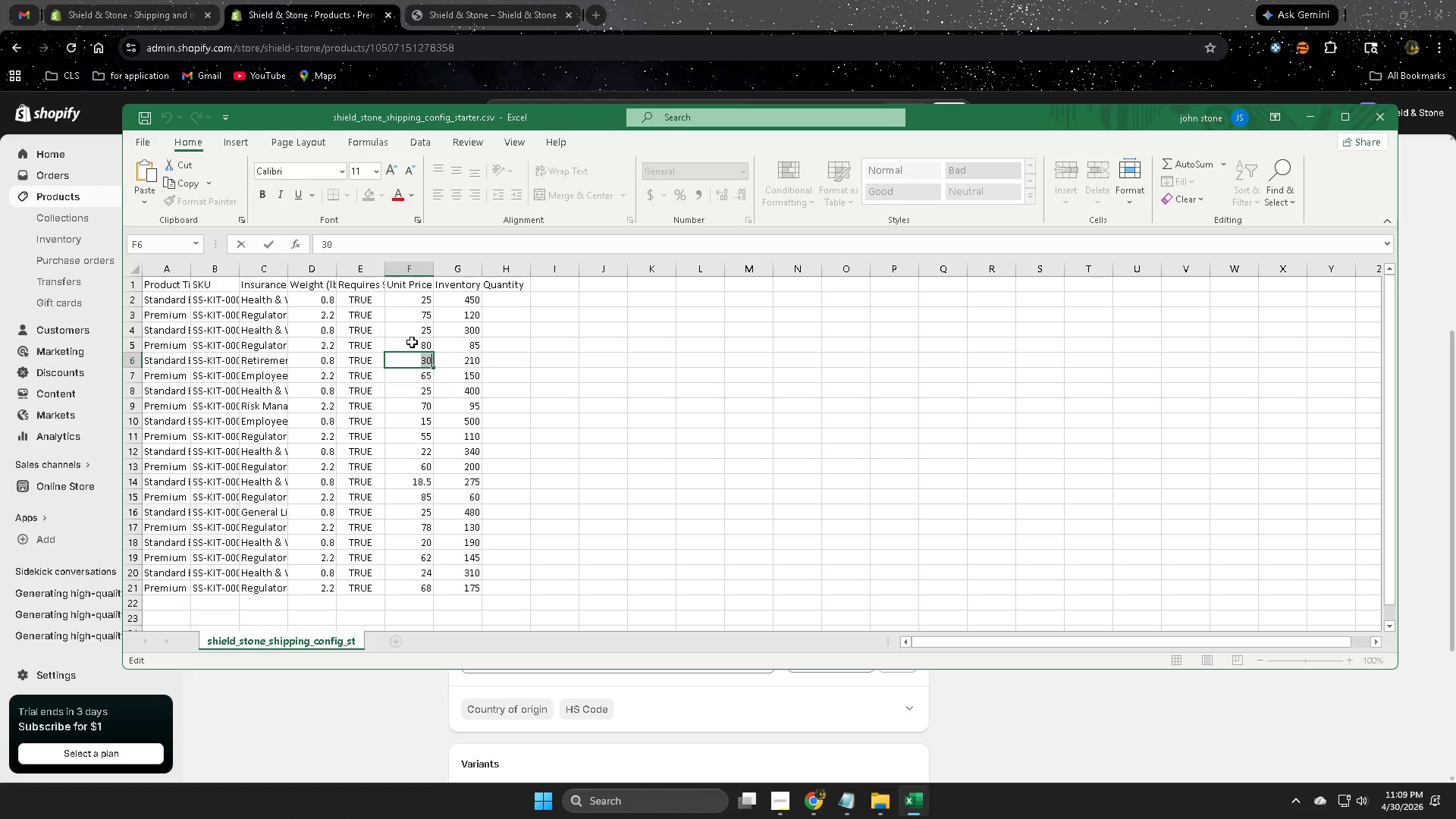 
double_click([412, 342])
 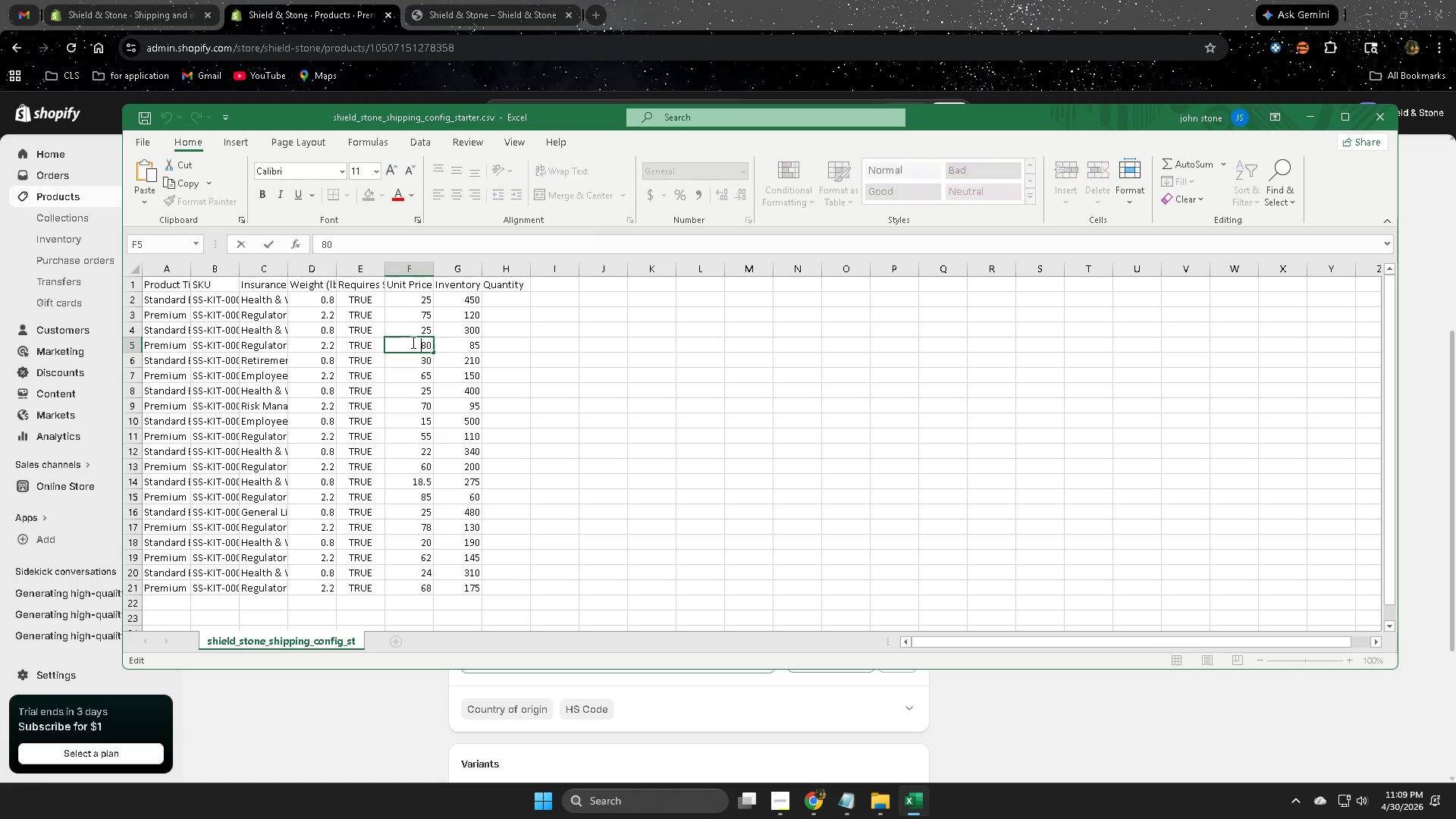 
key(Control+A)
 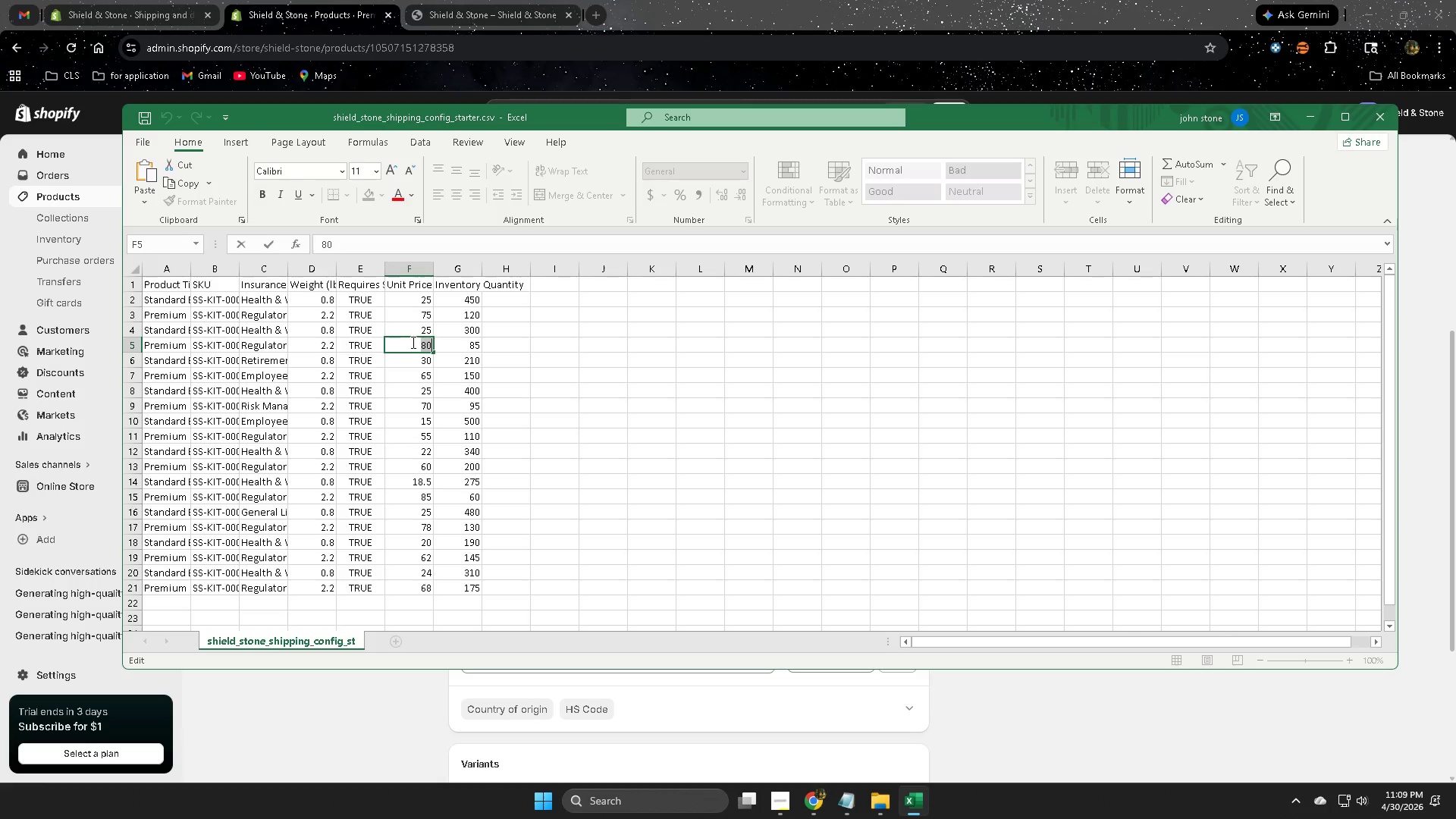 
key(Control+C)
 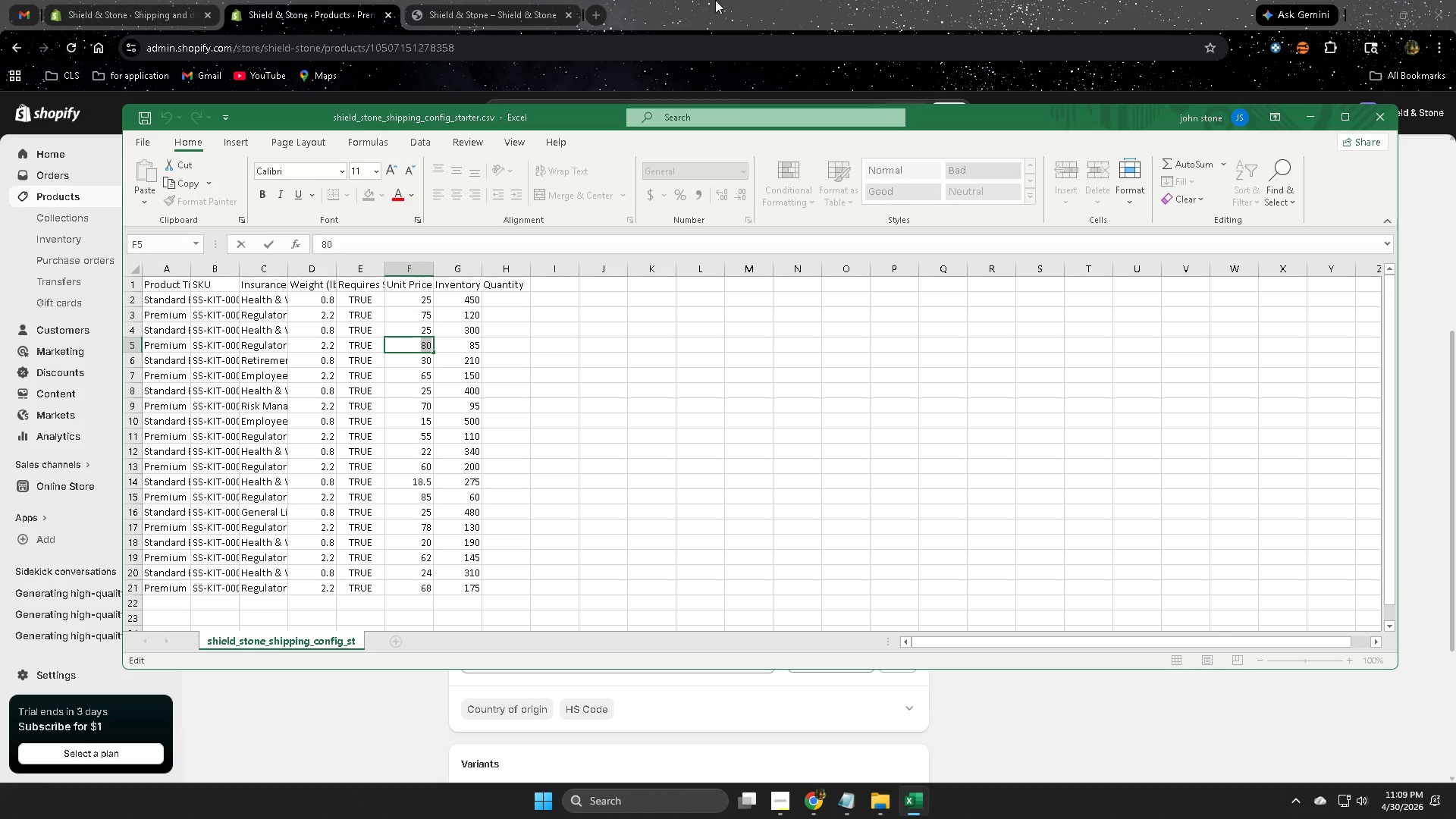 
left_click([720, 0])
 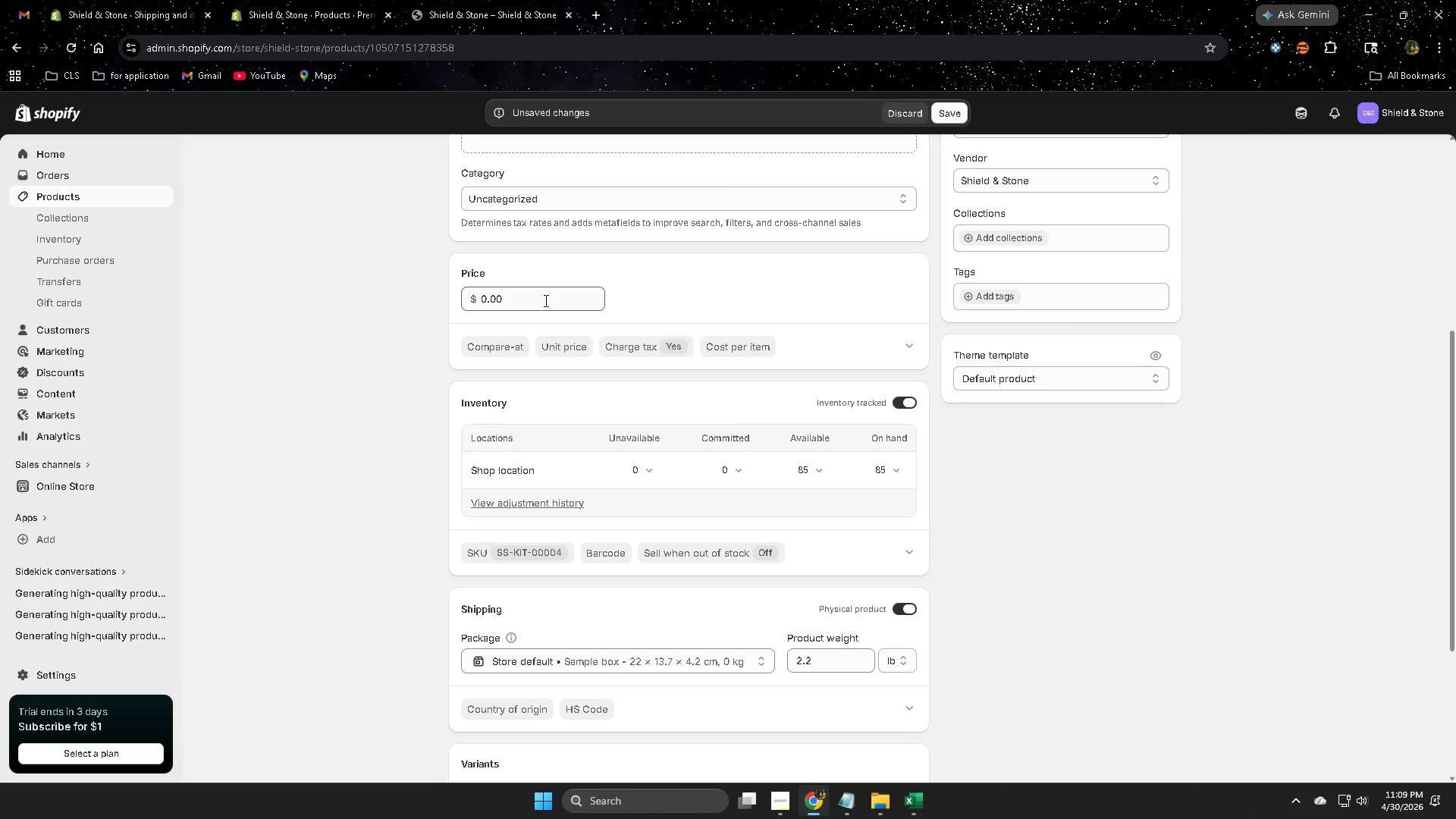 
double_click([544, 299])
 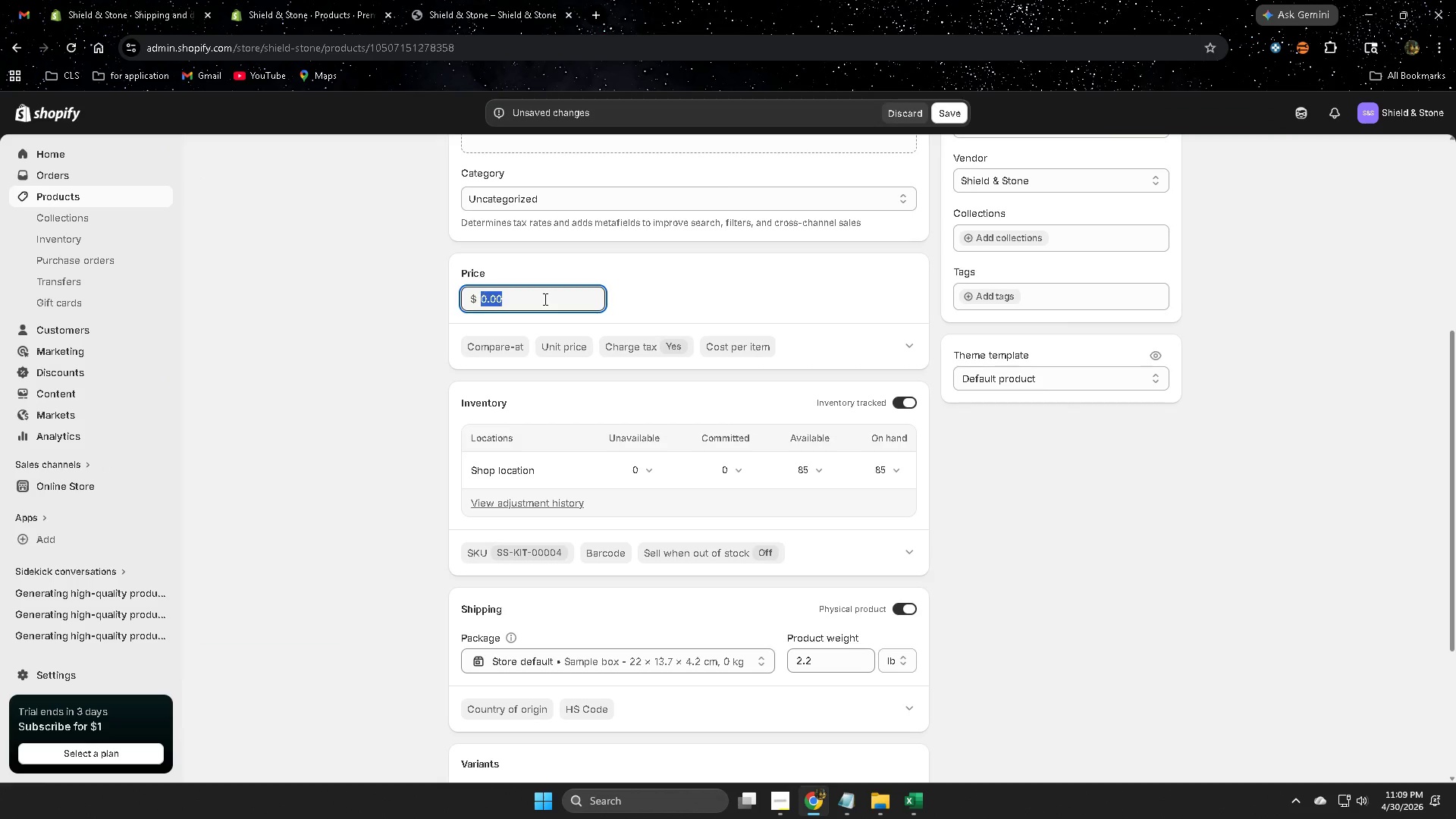 
key(Control+ControlLeft)
 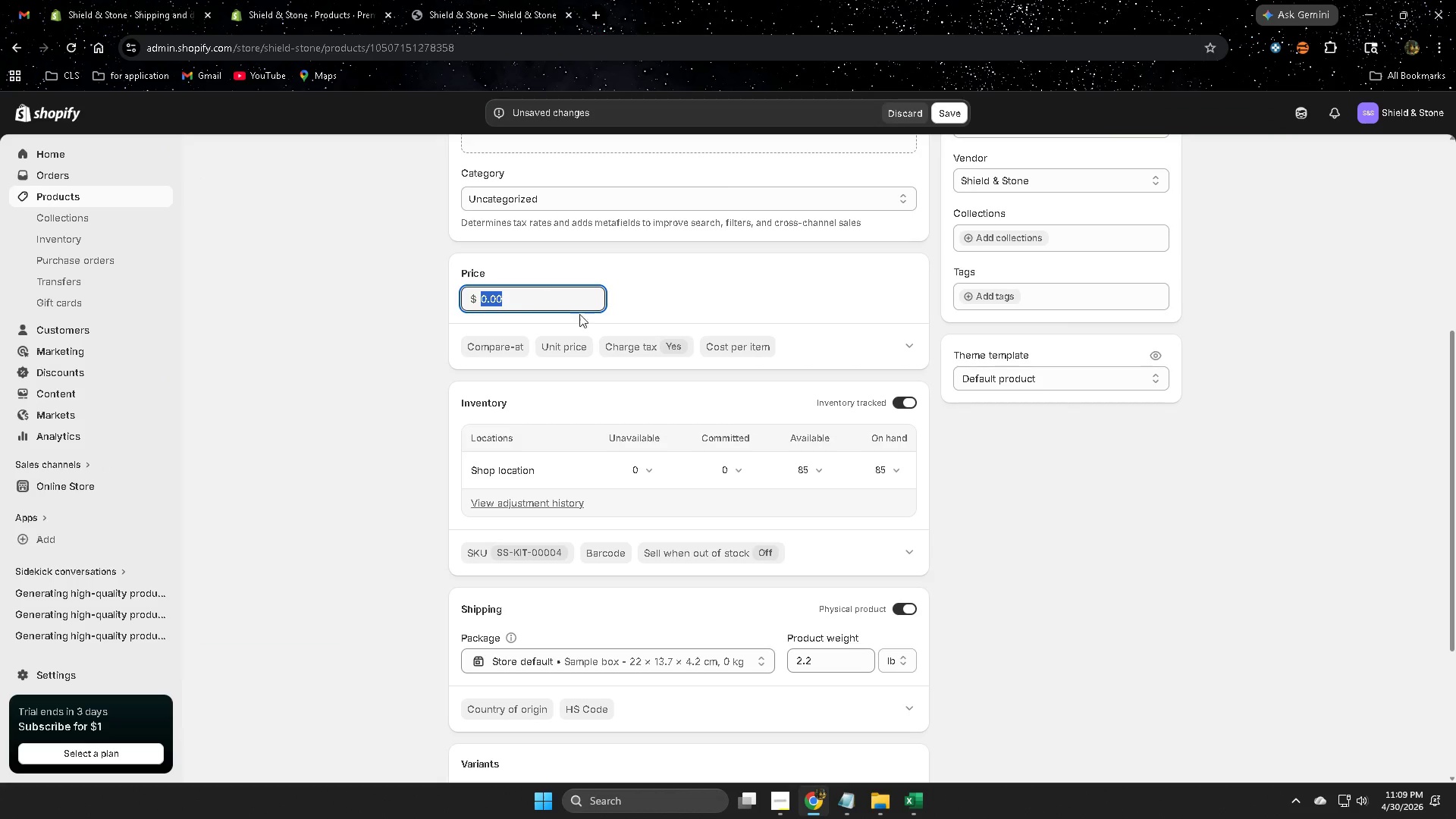 
key(Control+V)
 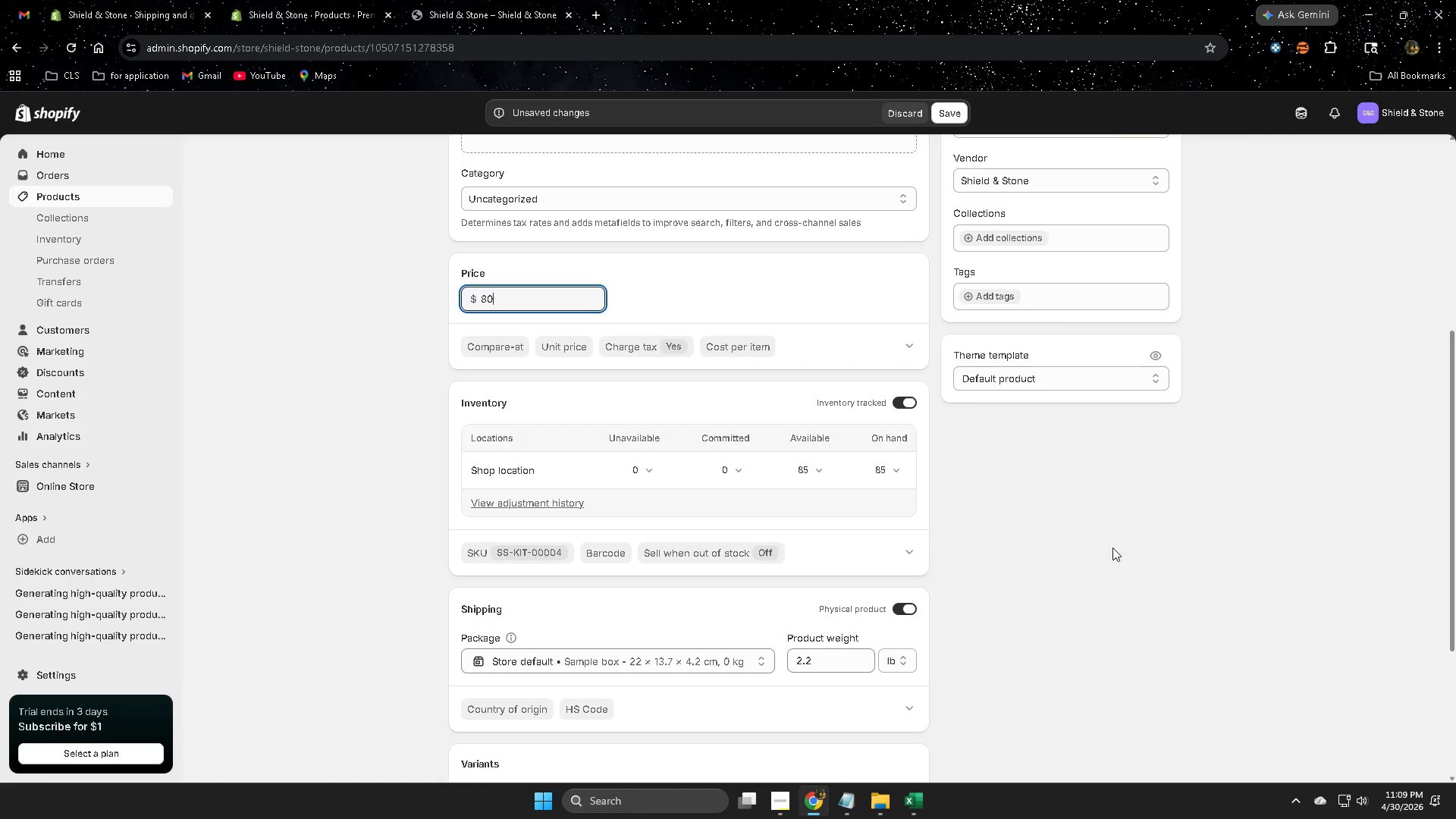 
left_click([1031, 522])
 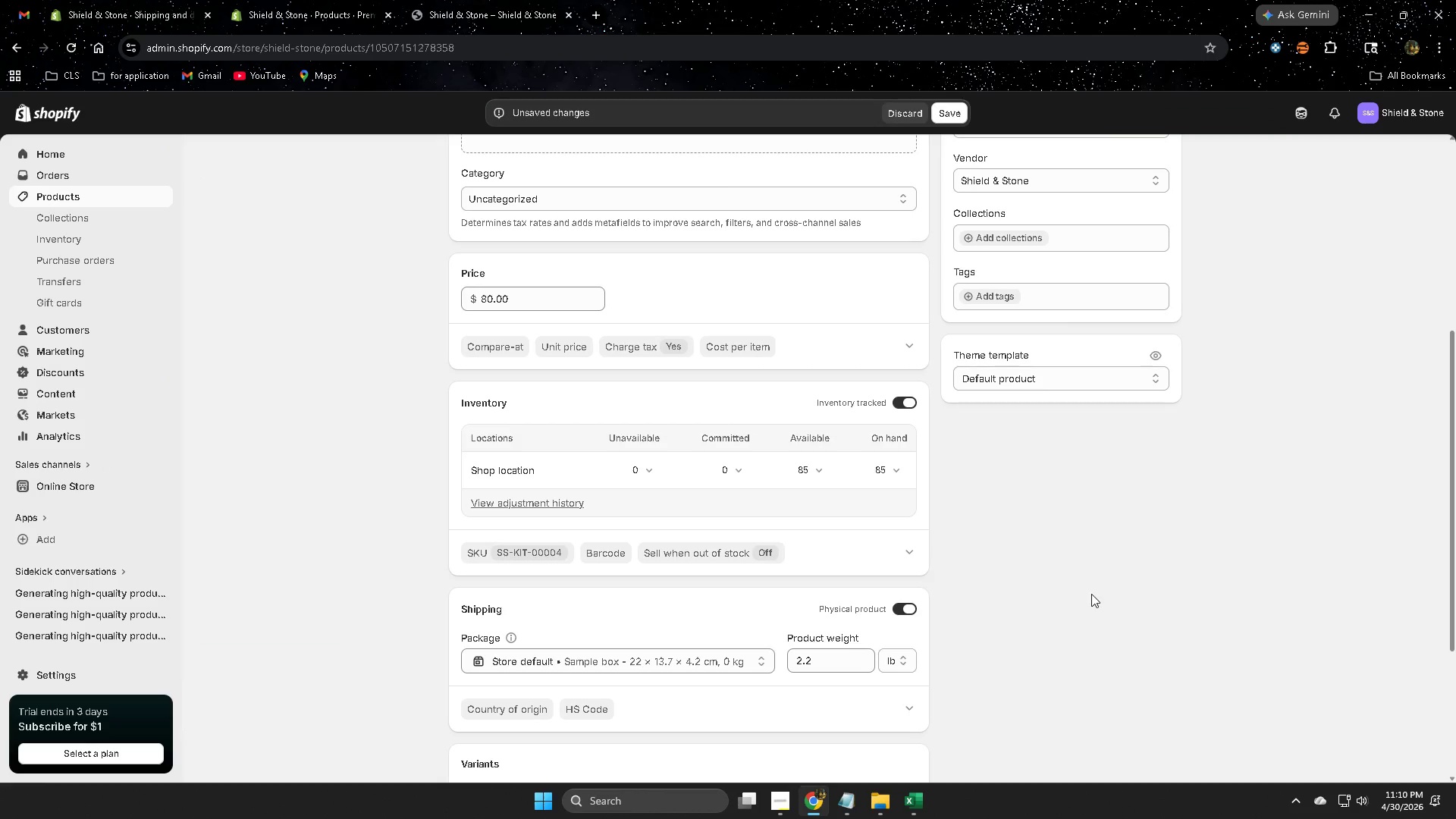 
scroll: coordinate [1050, 585], scroll_direction: up, amount: 4.0
 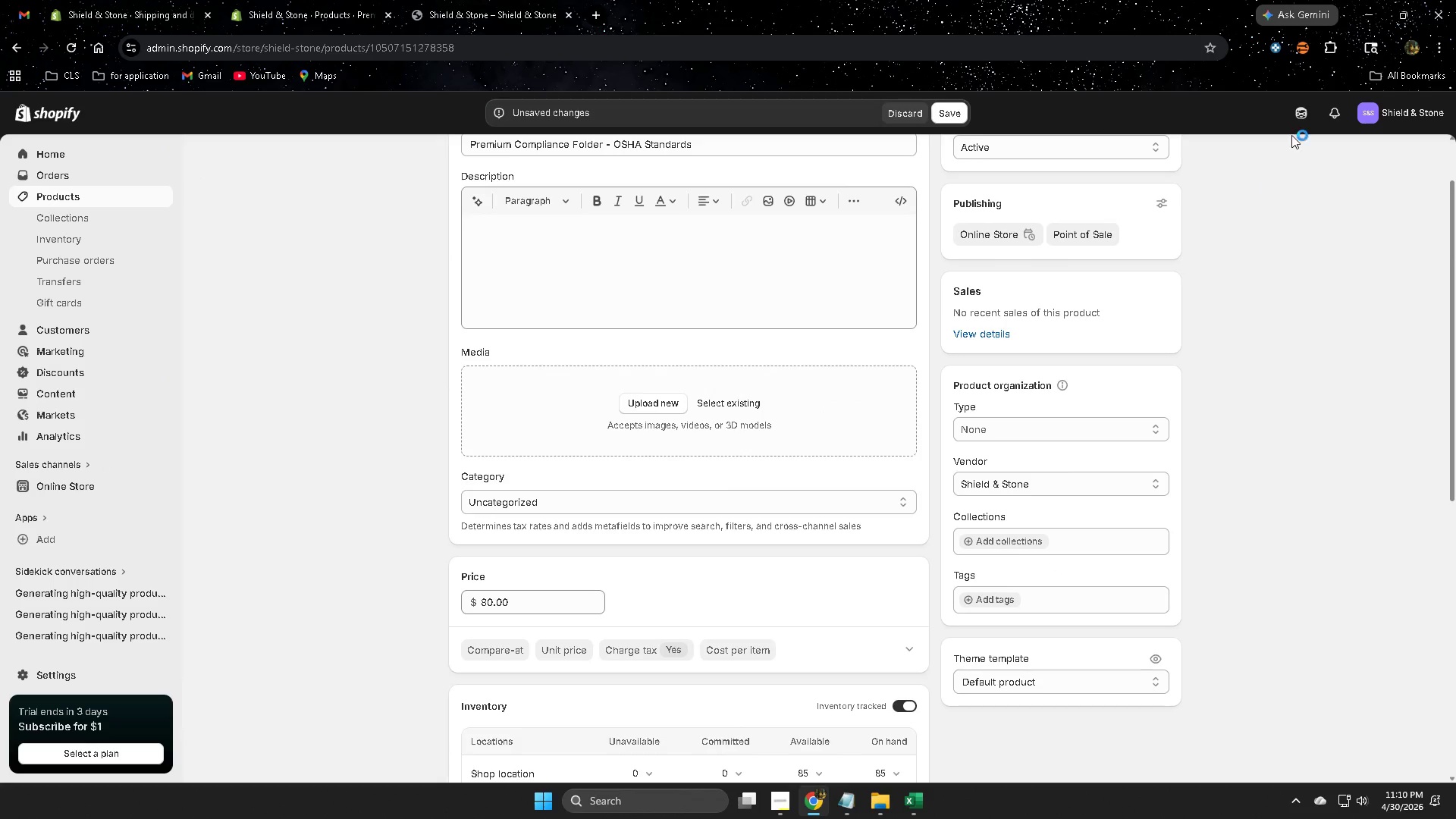 
left_click([1301, 121])
 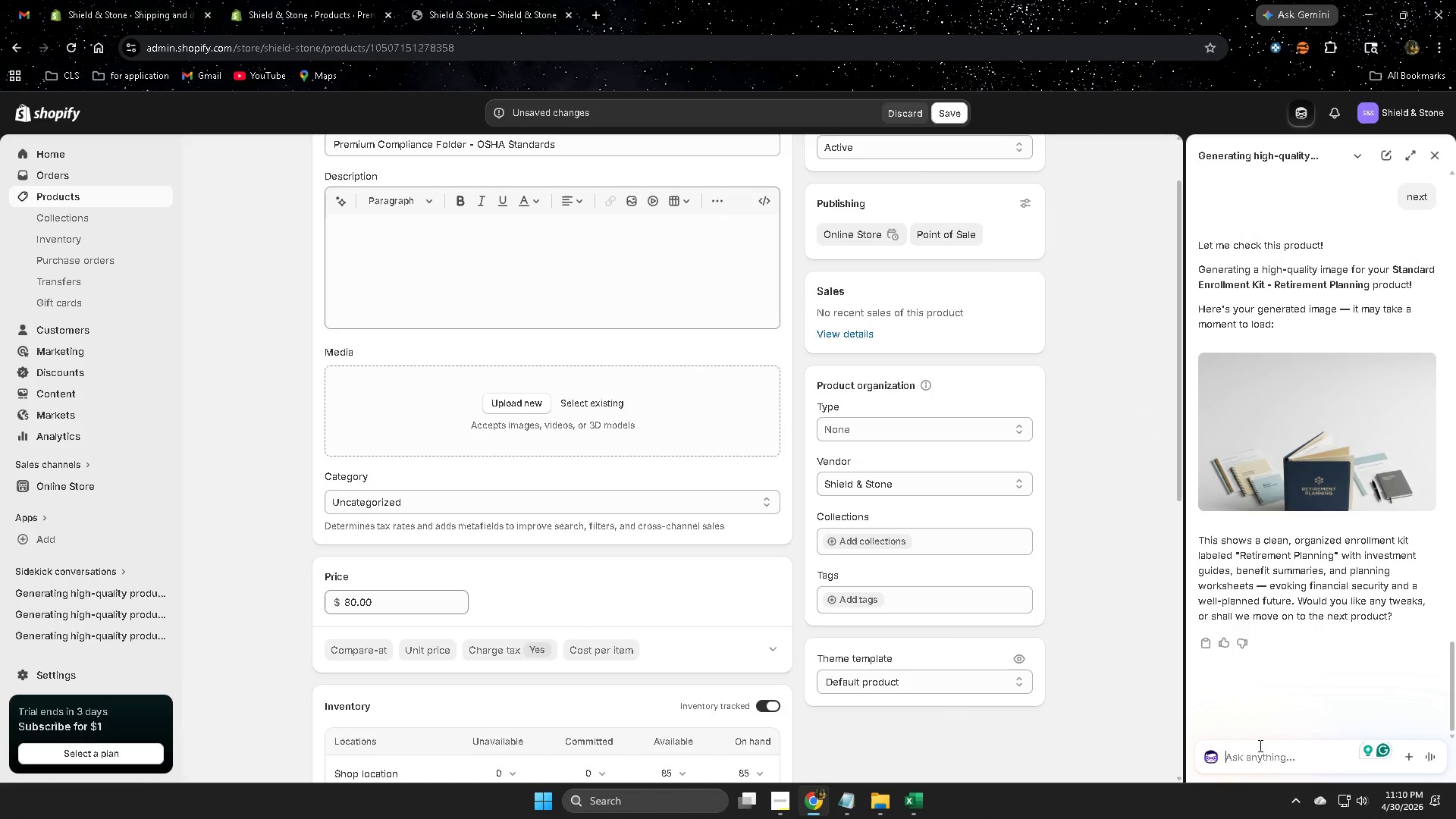 
type(next)
 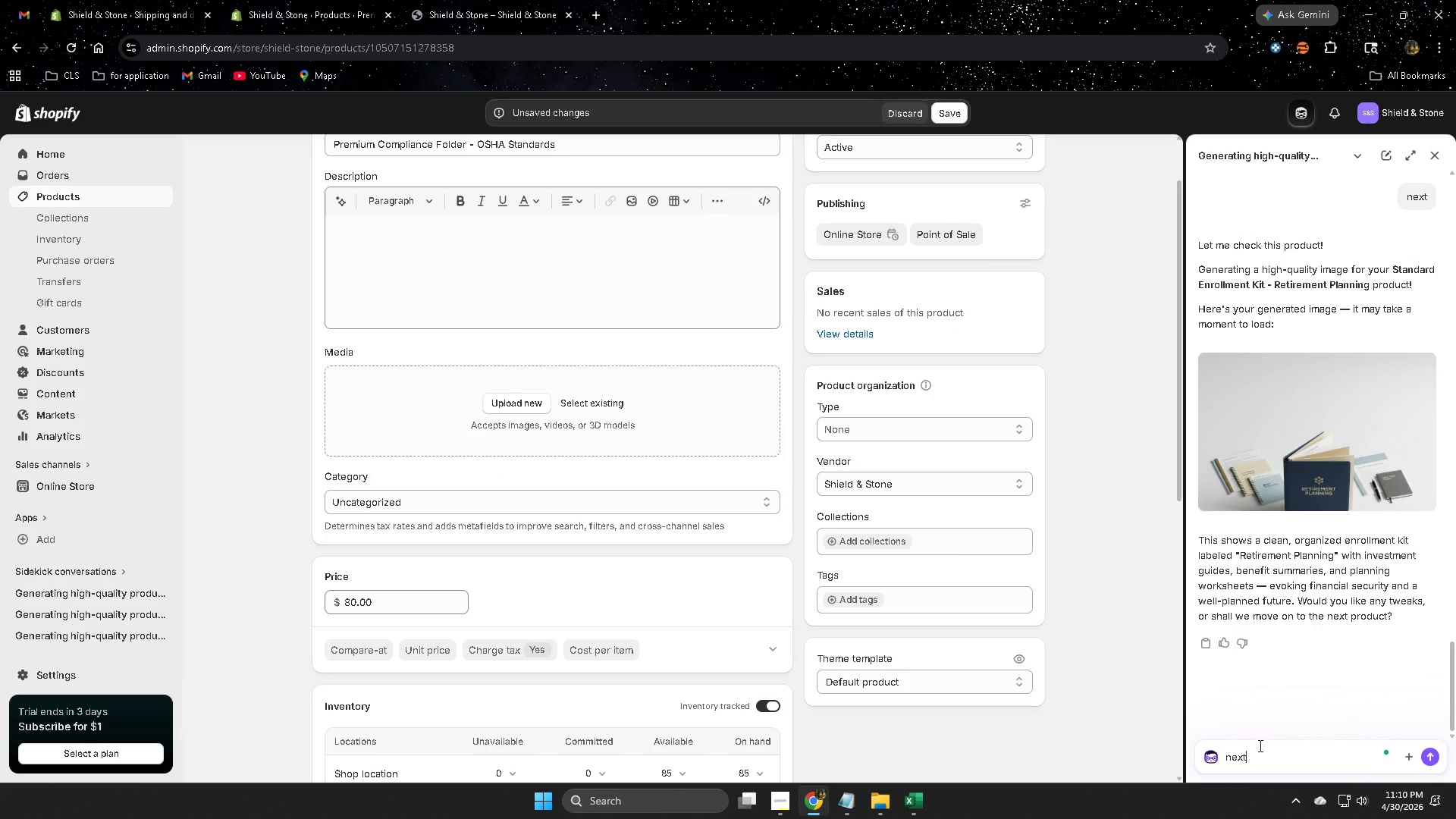 
key(Enter)
 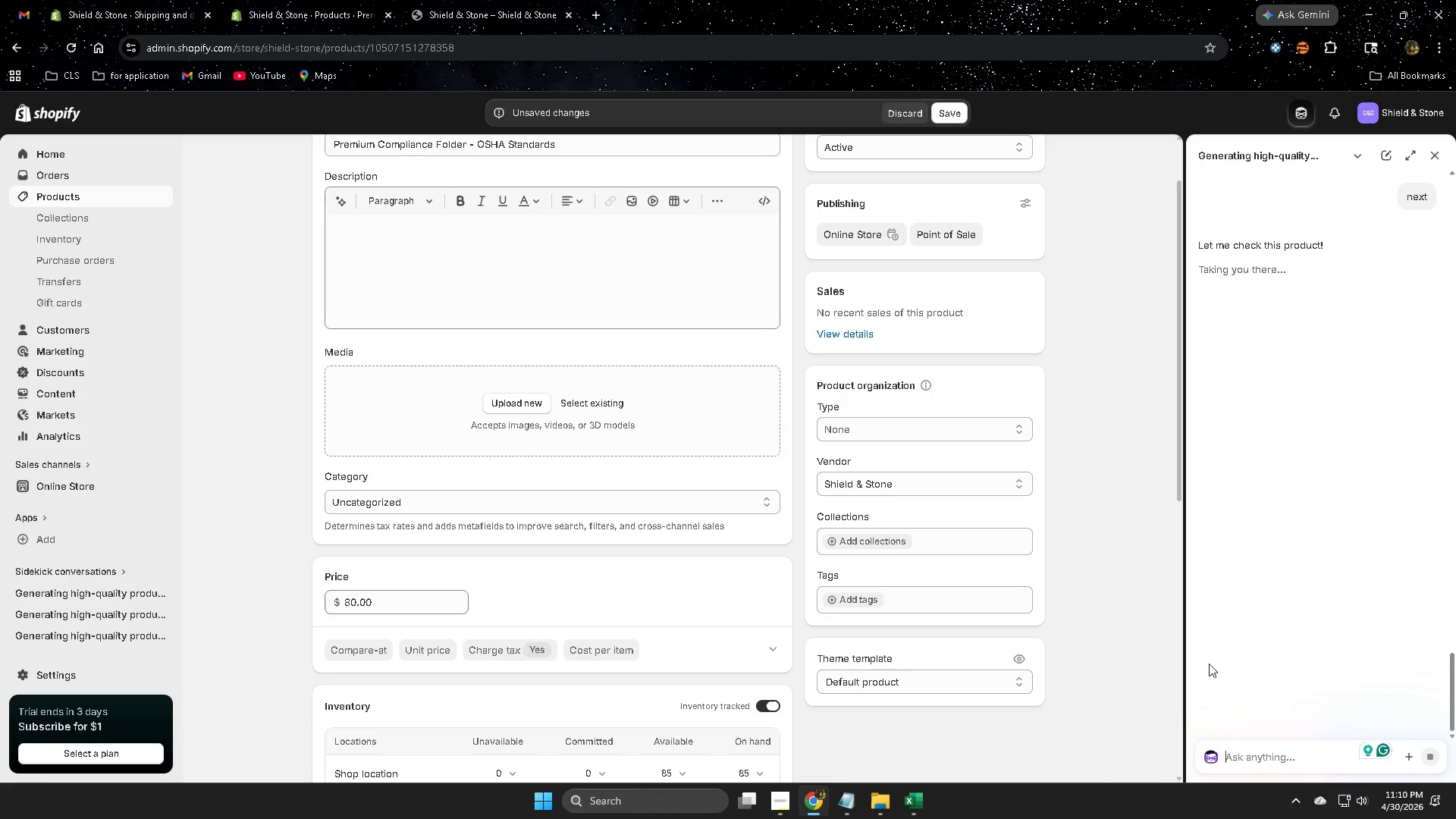 
wait(8.48)
 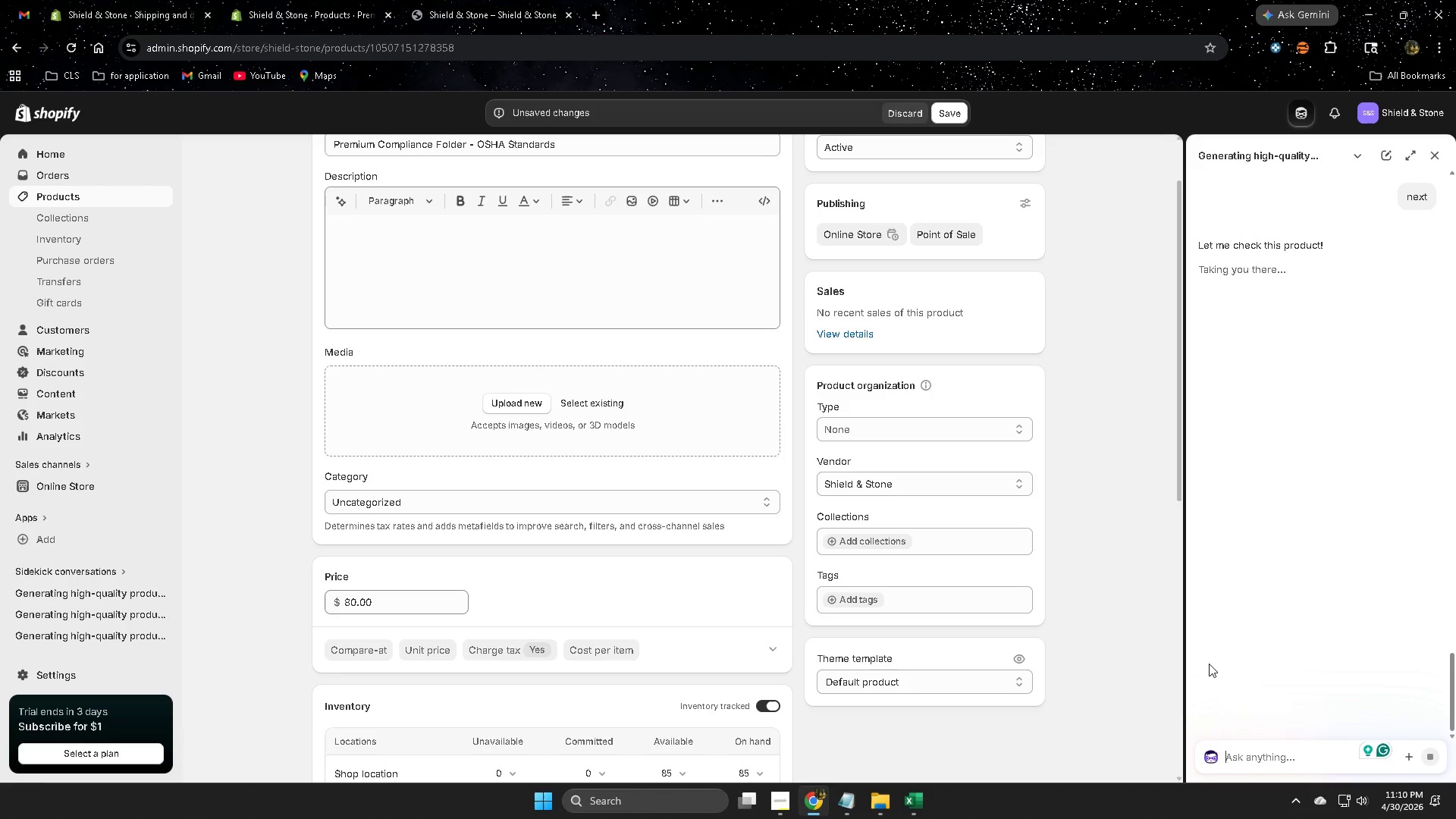 
left_click([335, 200])
 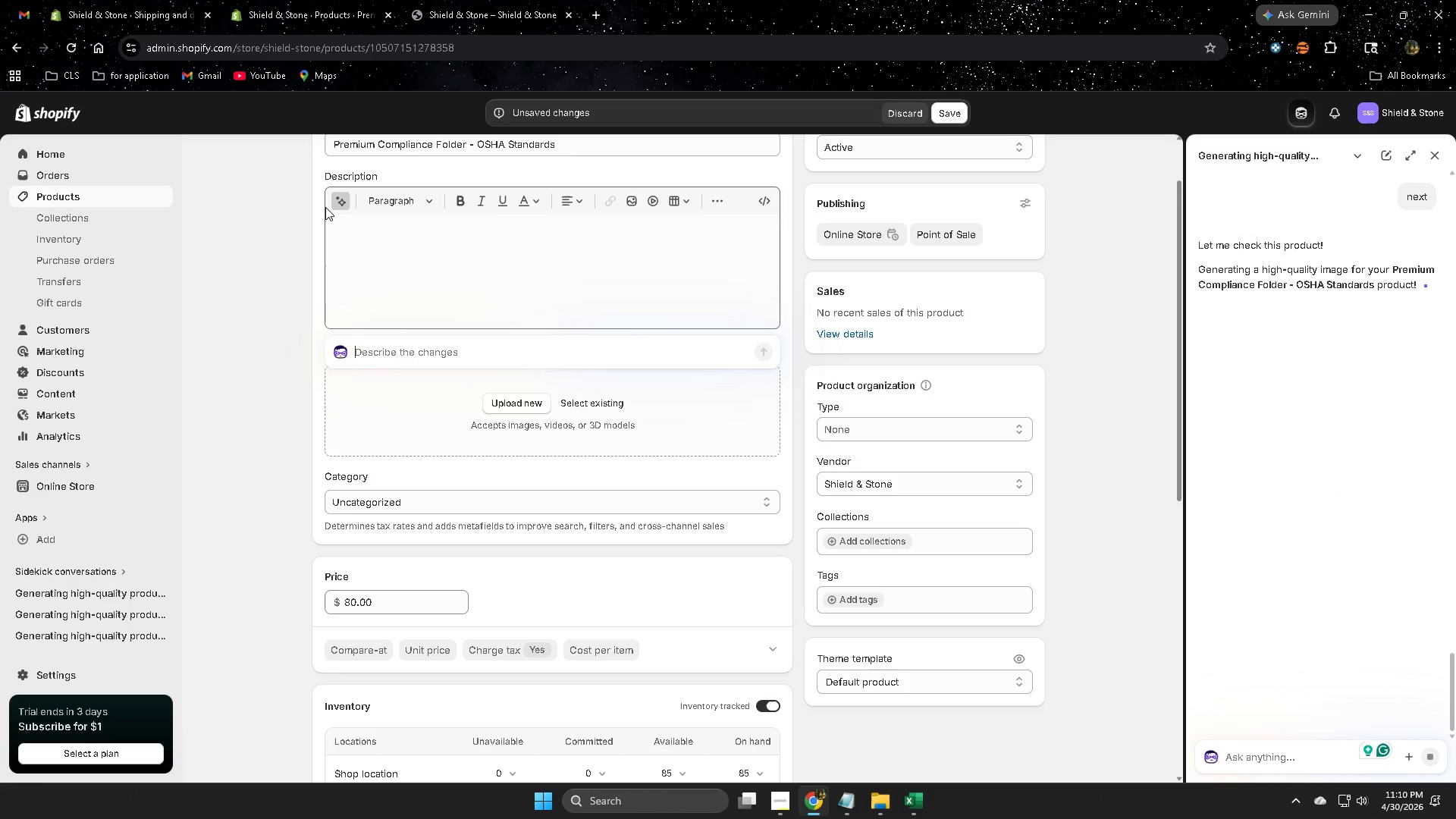 
type(makle )
key(Backspace)
key(Backspace)
key(Backspace)
type(e a de)
key(Backspace)
type(escripyio)
key(Backspace)
key(Backspace)
key(Backspace)
type(tion)
 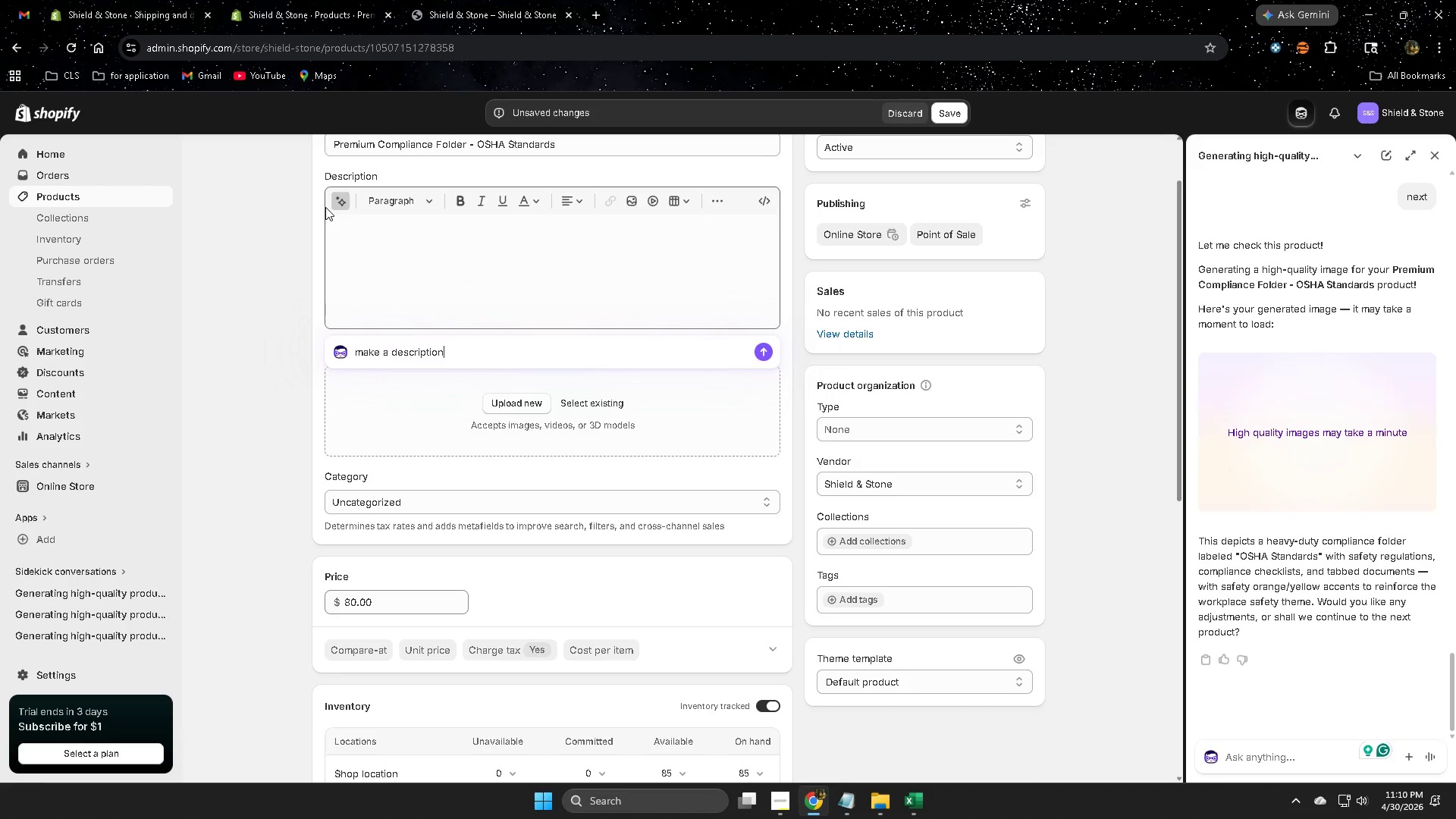 
key(Enter)
 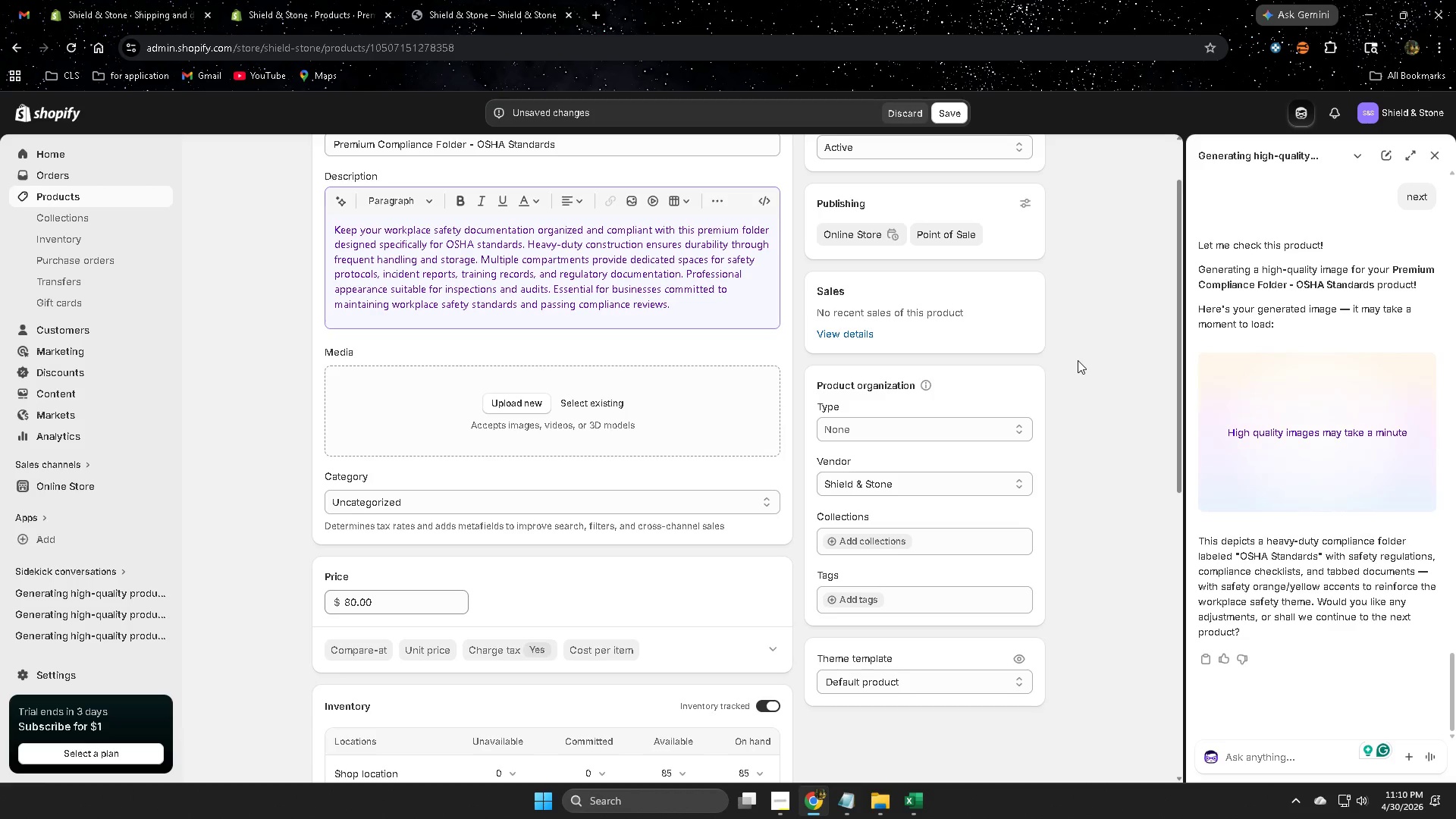 
wait(13.16)
 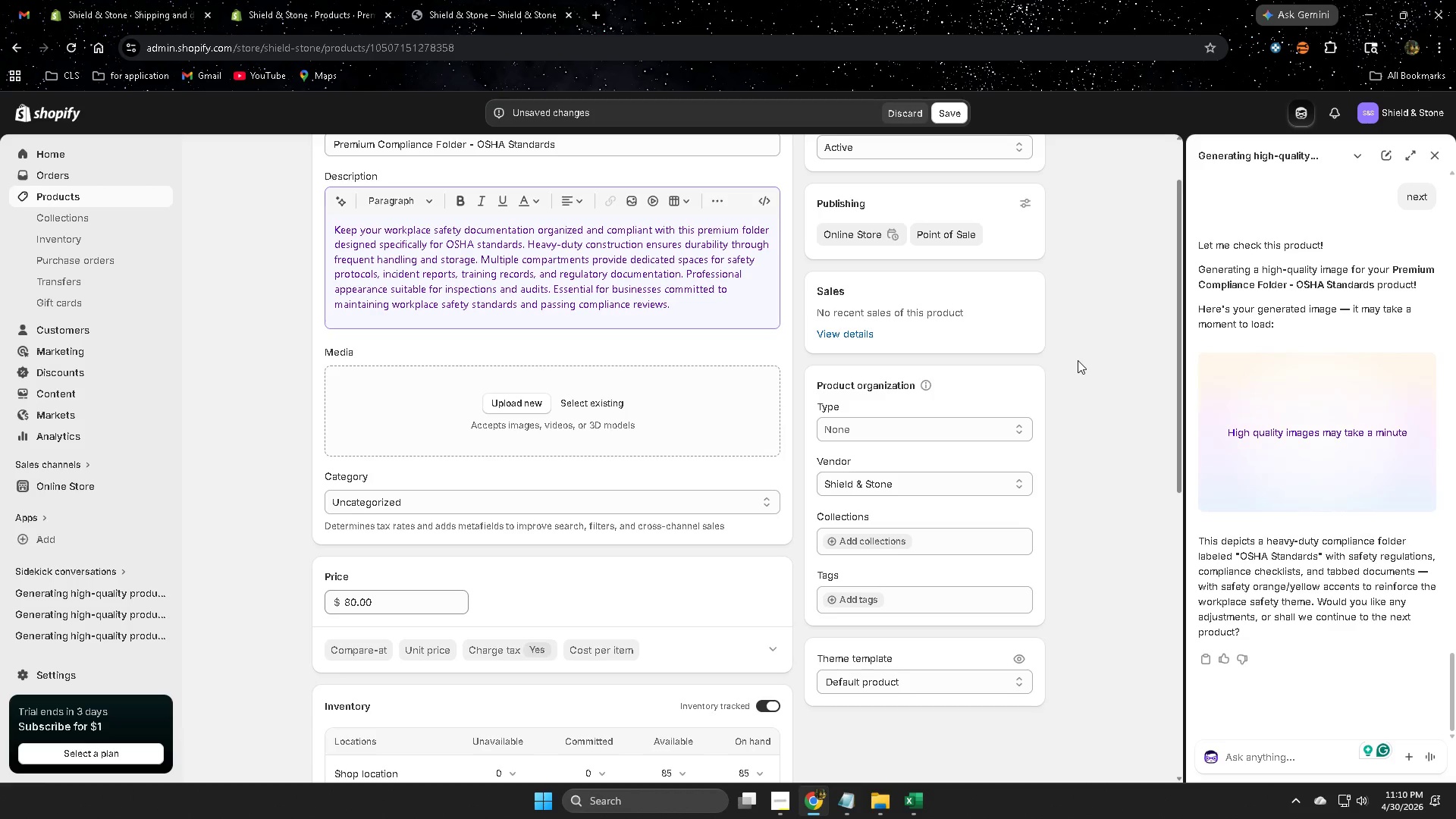 
left_click([1417, 494])
 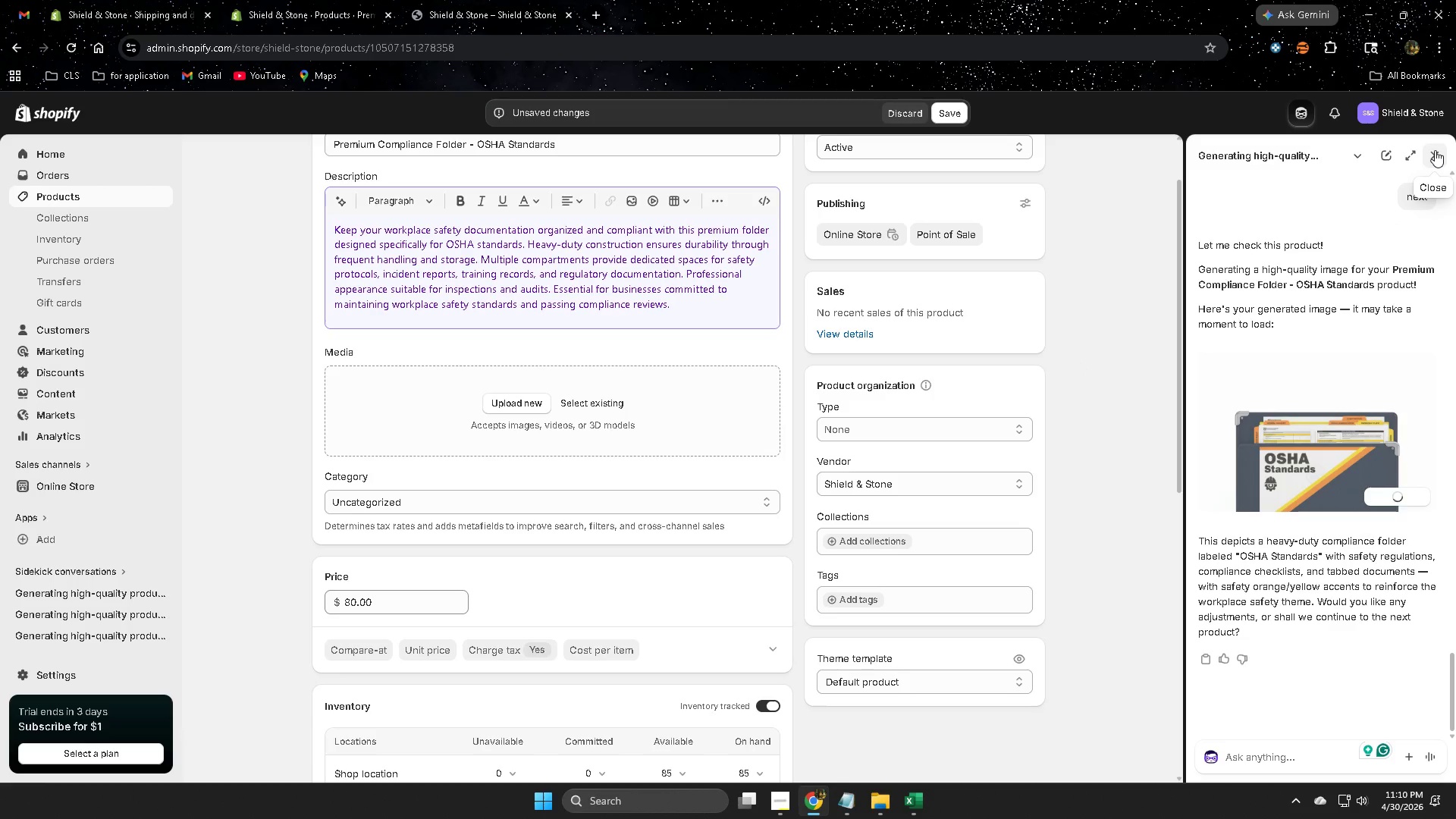 
left_click([1435, 150])
 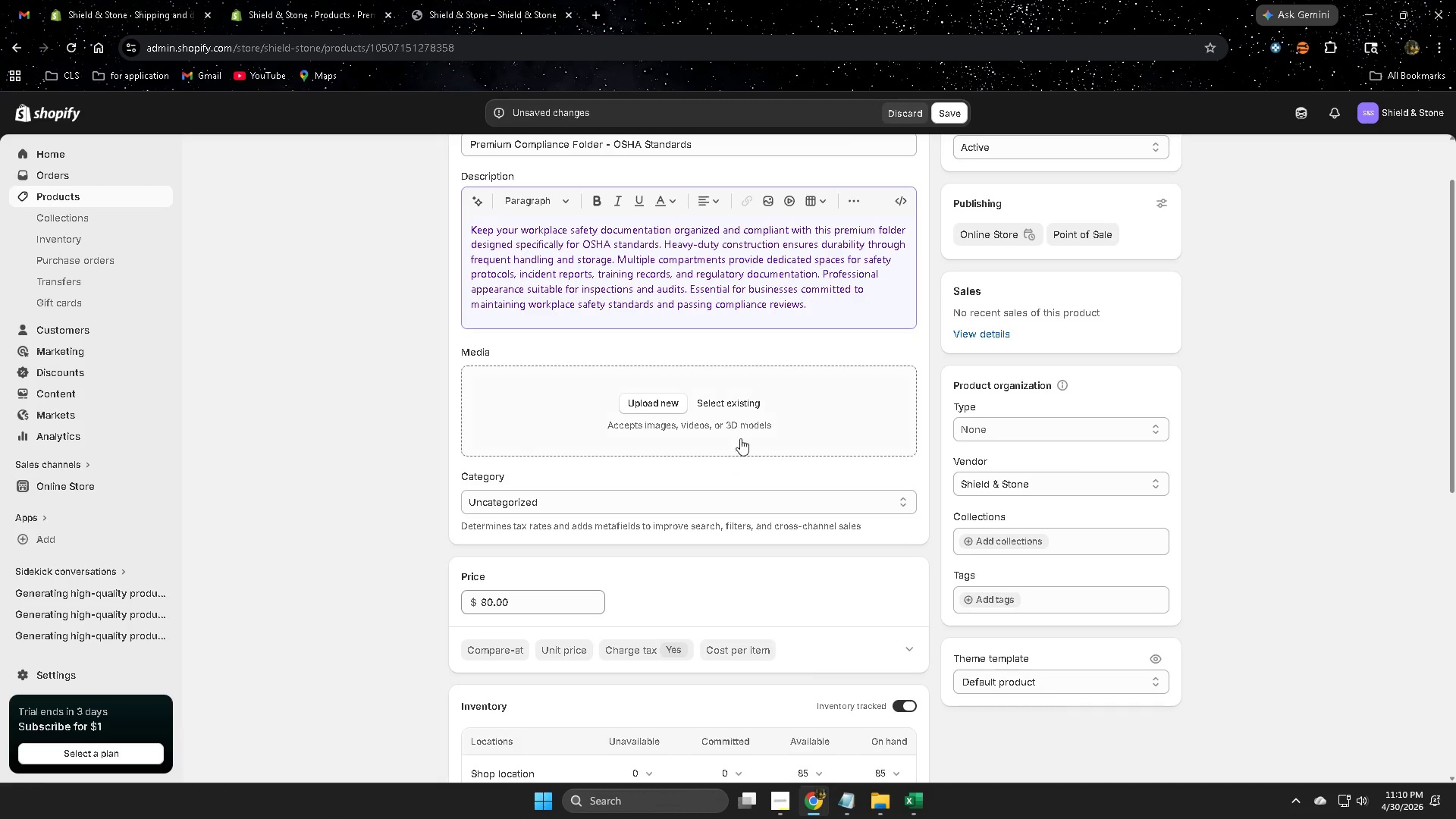 
left_click([728, 405])
 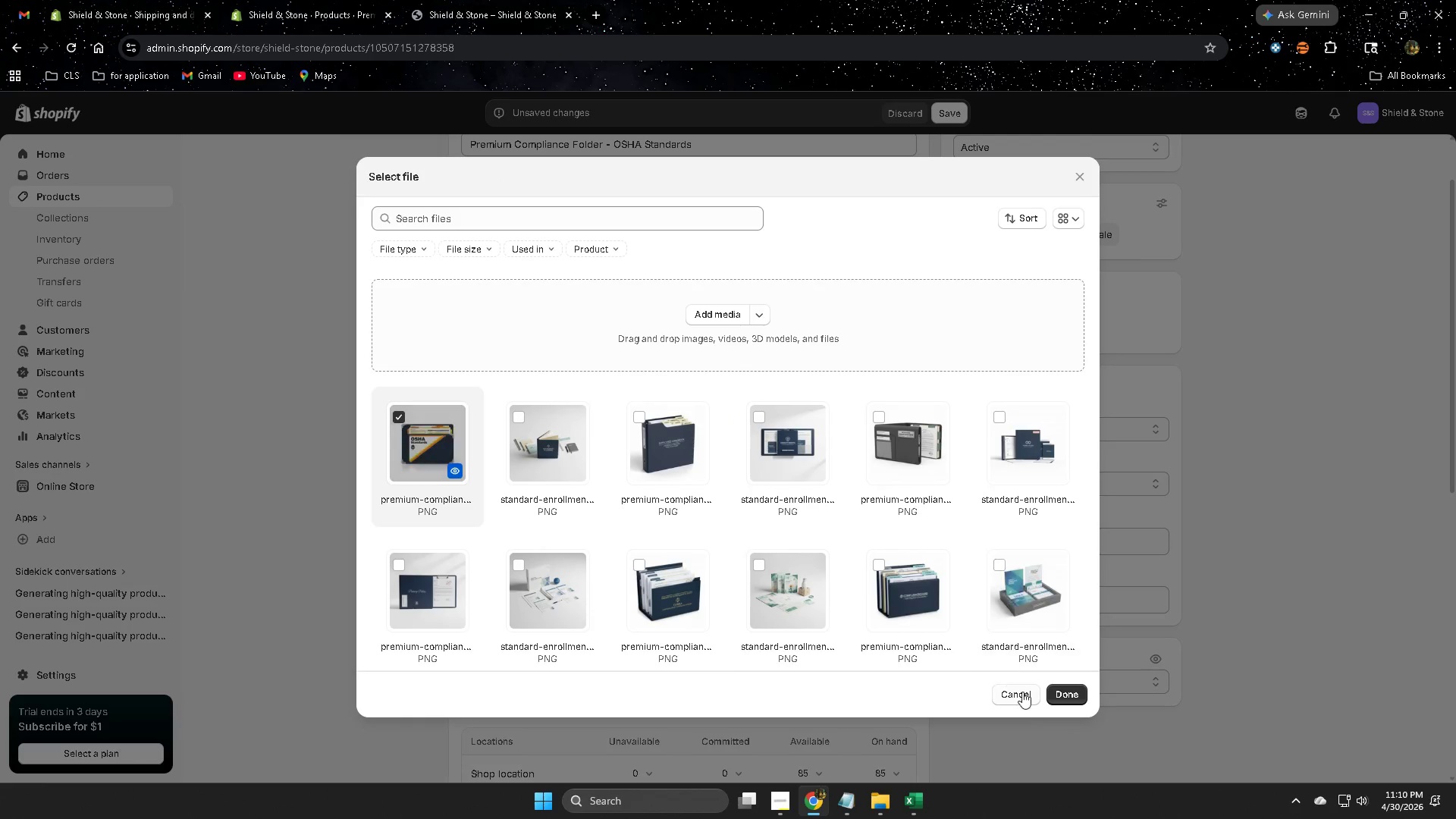 
left_click([1065, 698])
 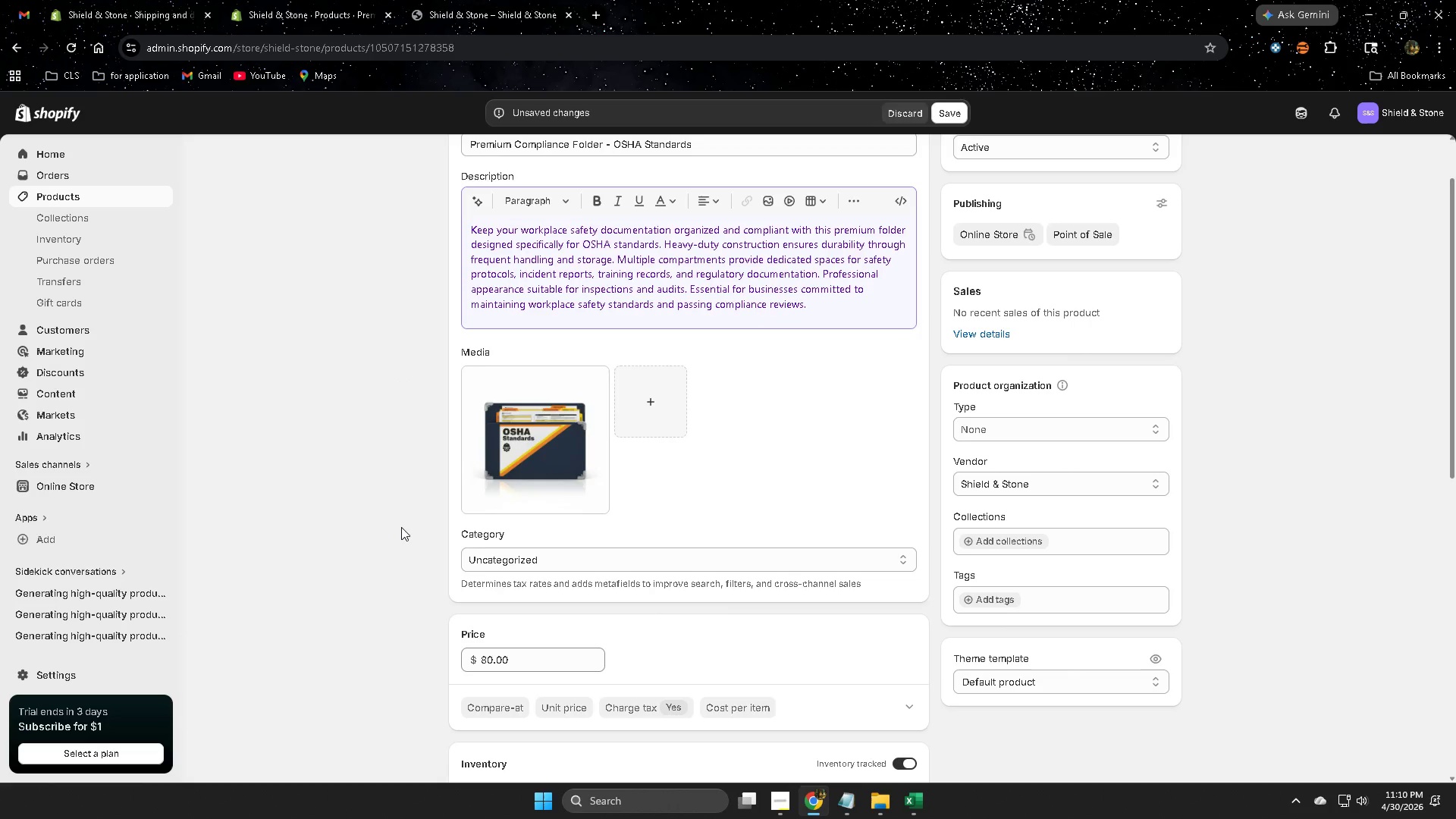 
scroll: coordinate [401, 527], scroll_direction: up, amount: 2.0
 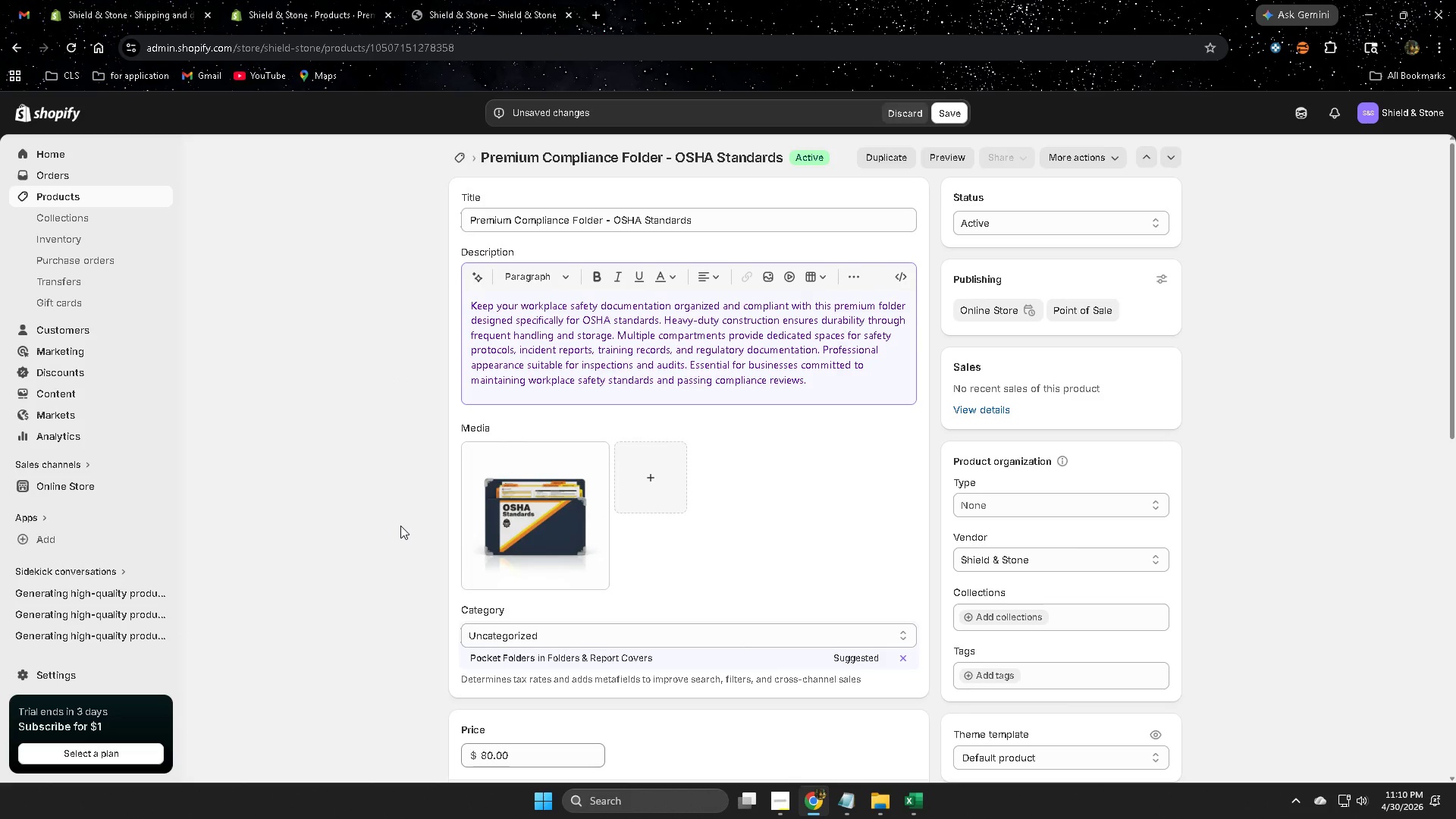 
scroll: coordinate [1058, 607], scroll_direction: down, amount: 4.0
 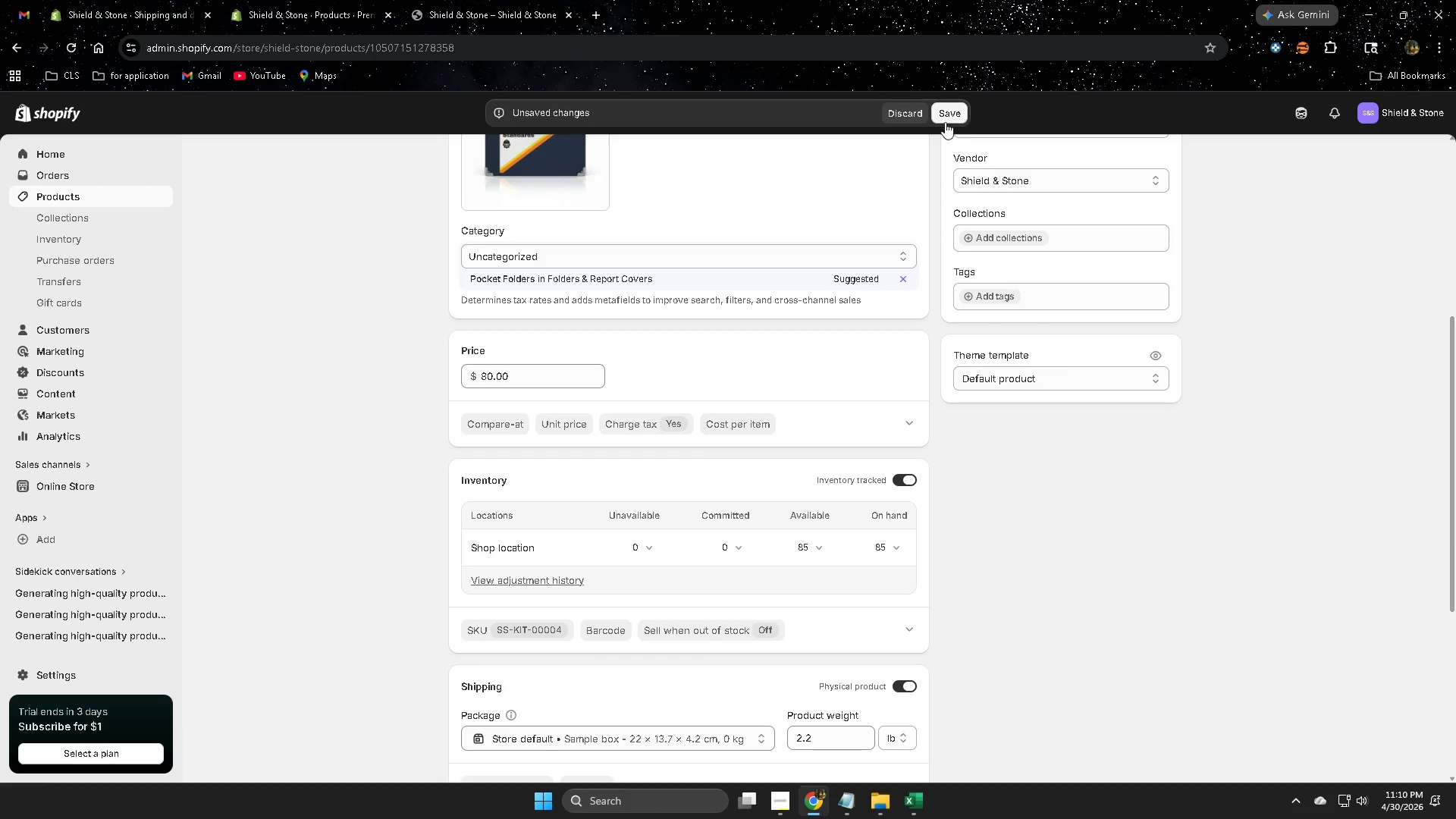 
left_click([946, 115])
 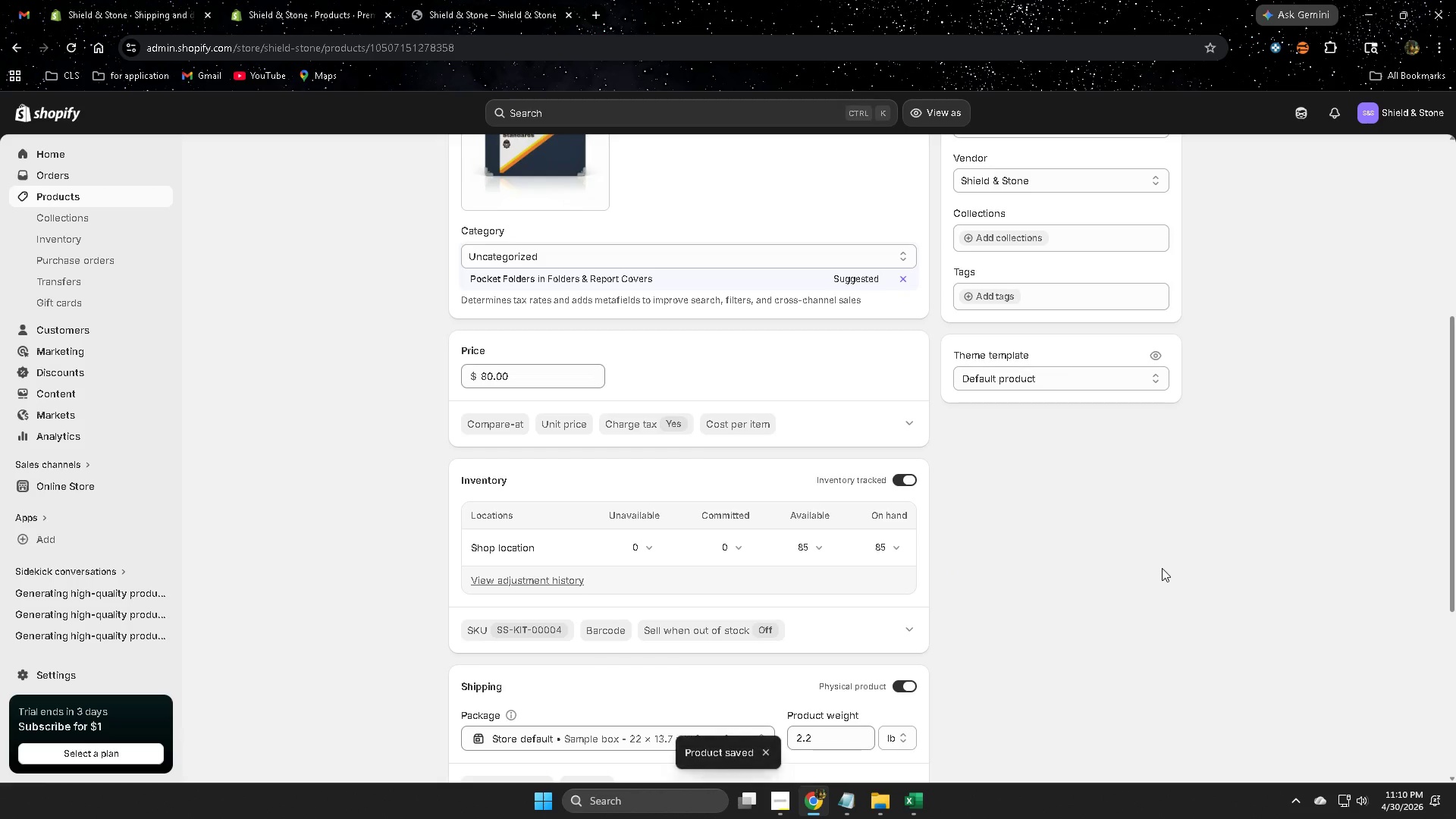 
scroll: coordinate [1159, 568], scroll_direction: down, amount: 1.0
 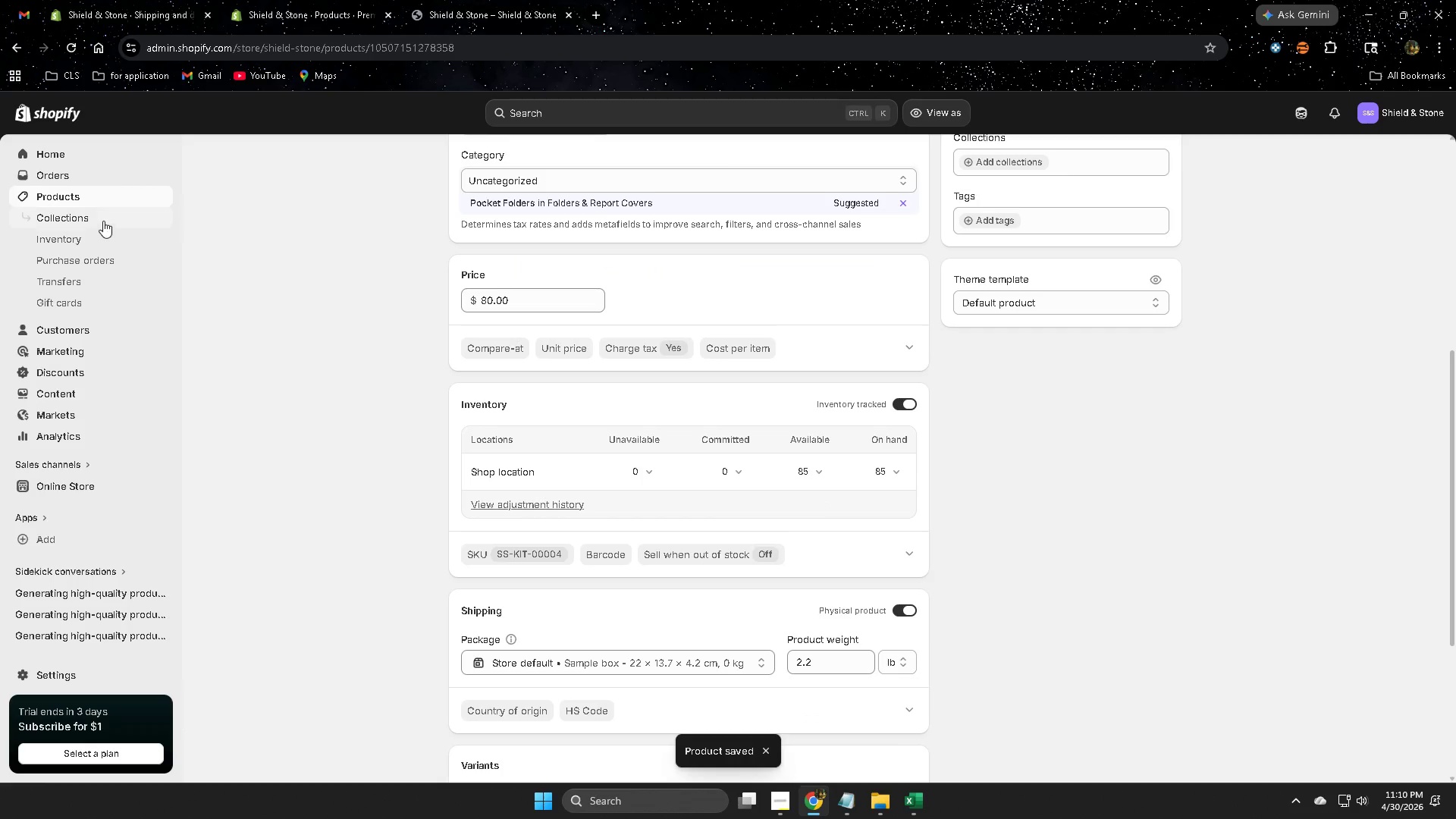 
left_click([93, 196])
 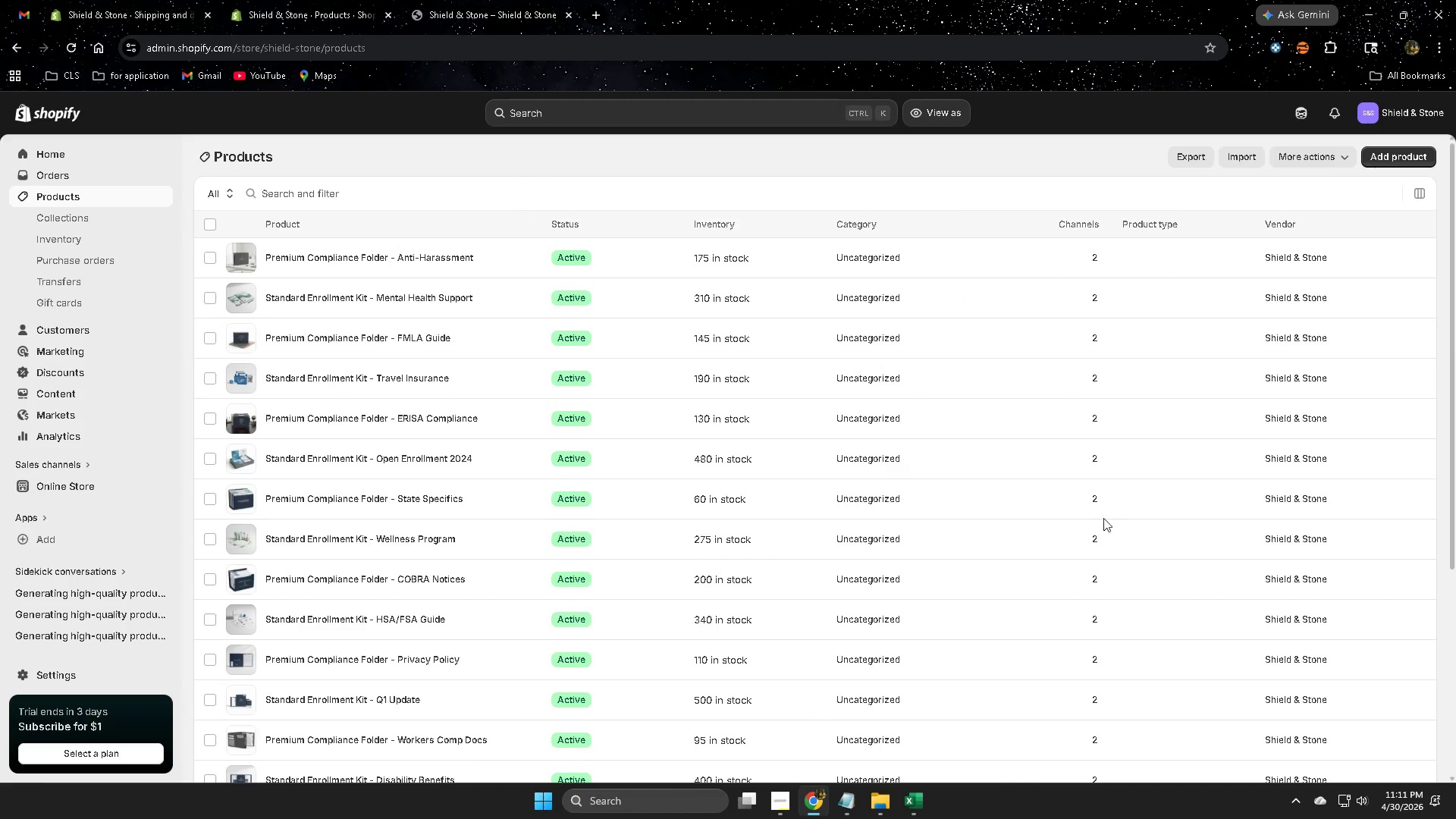 
scroll: coordinate [815, 528], scroll_direction: down, amount: 5.0
 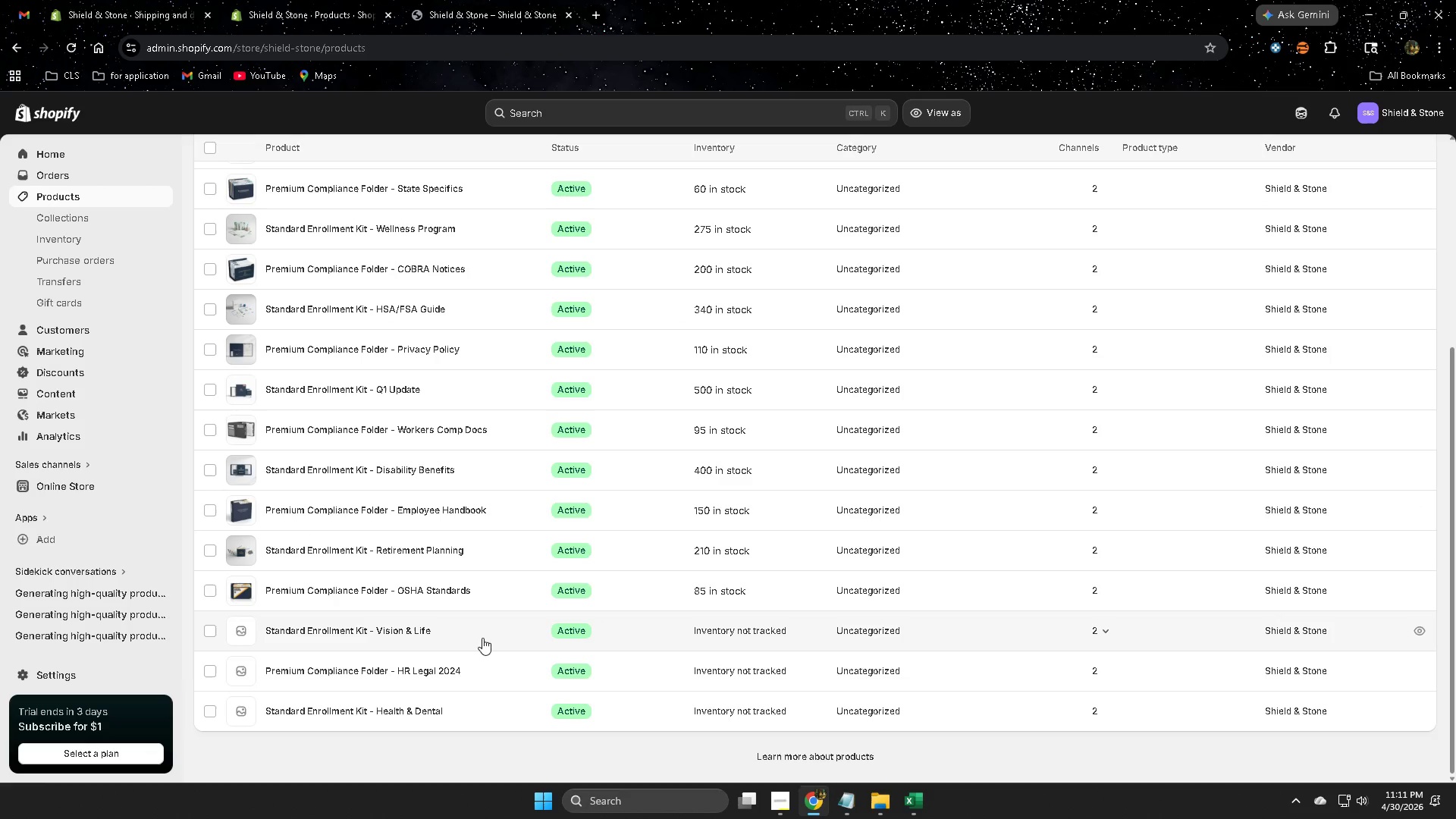 
left_click([477, 632])
 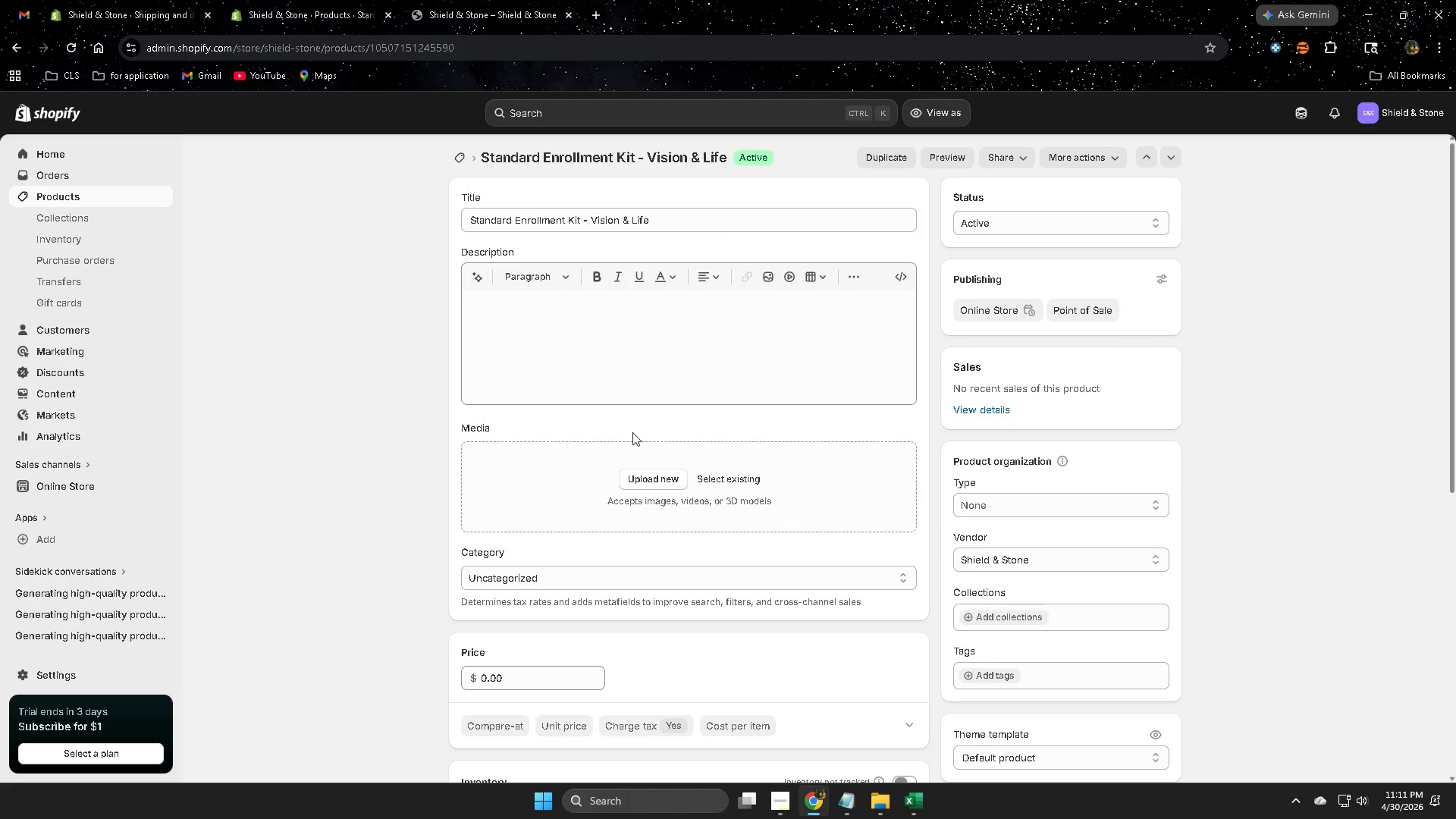 
left_click([1304, 110])
 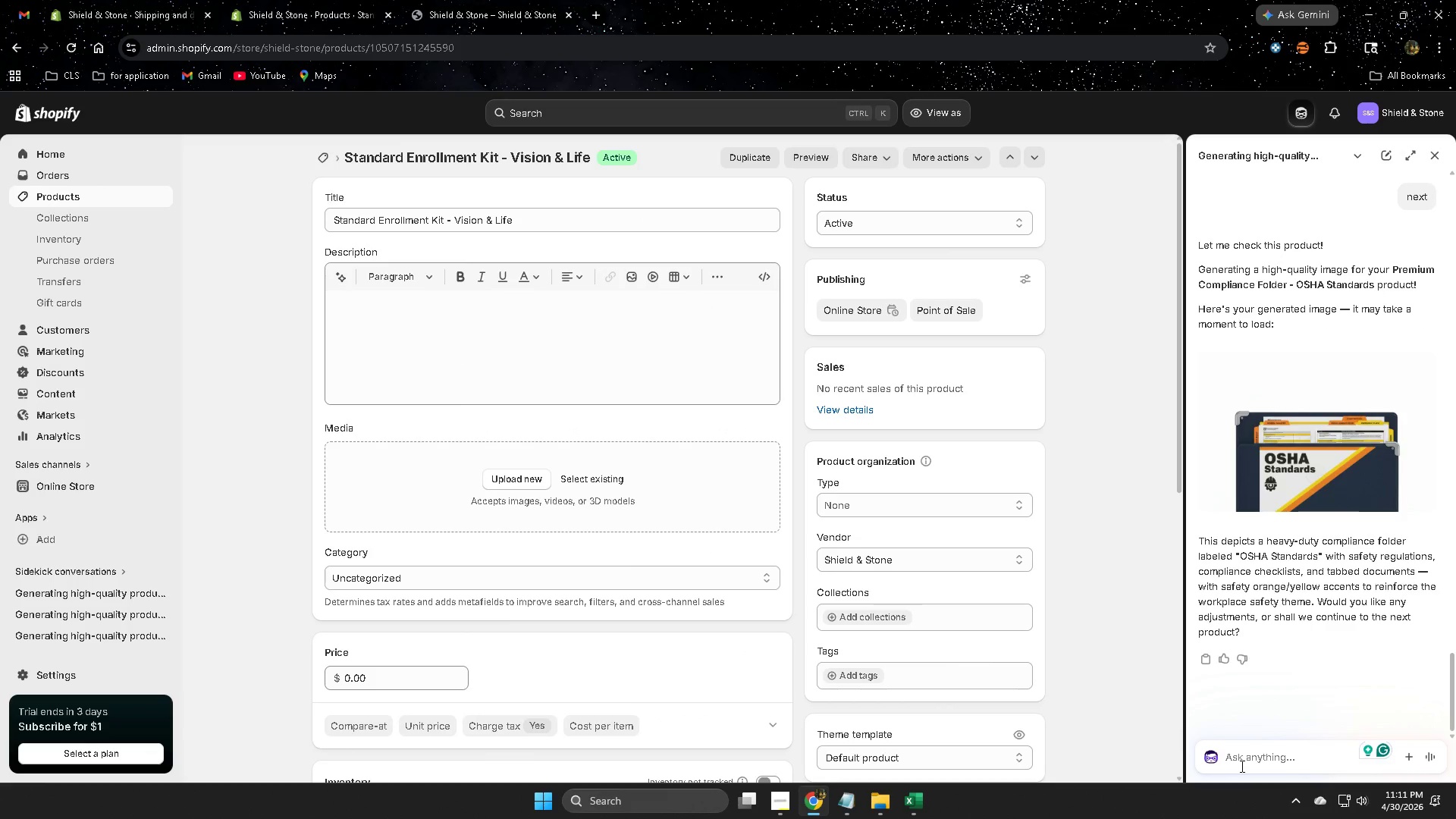 
type(next)
 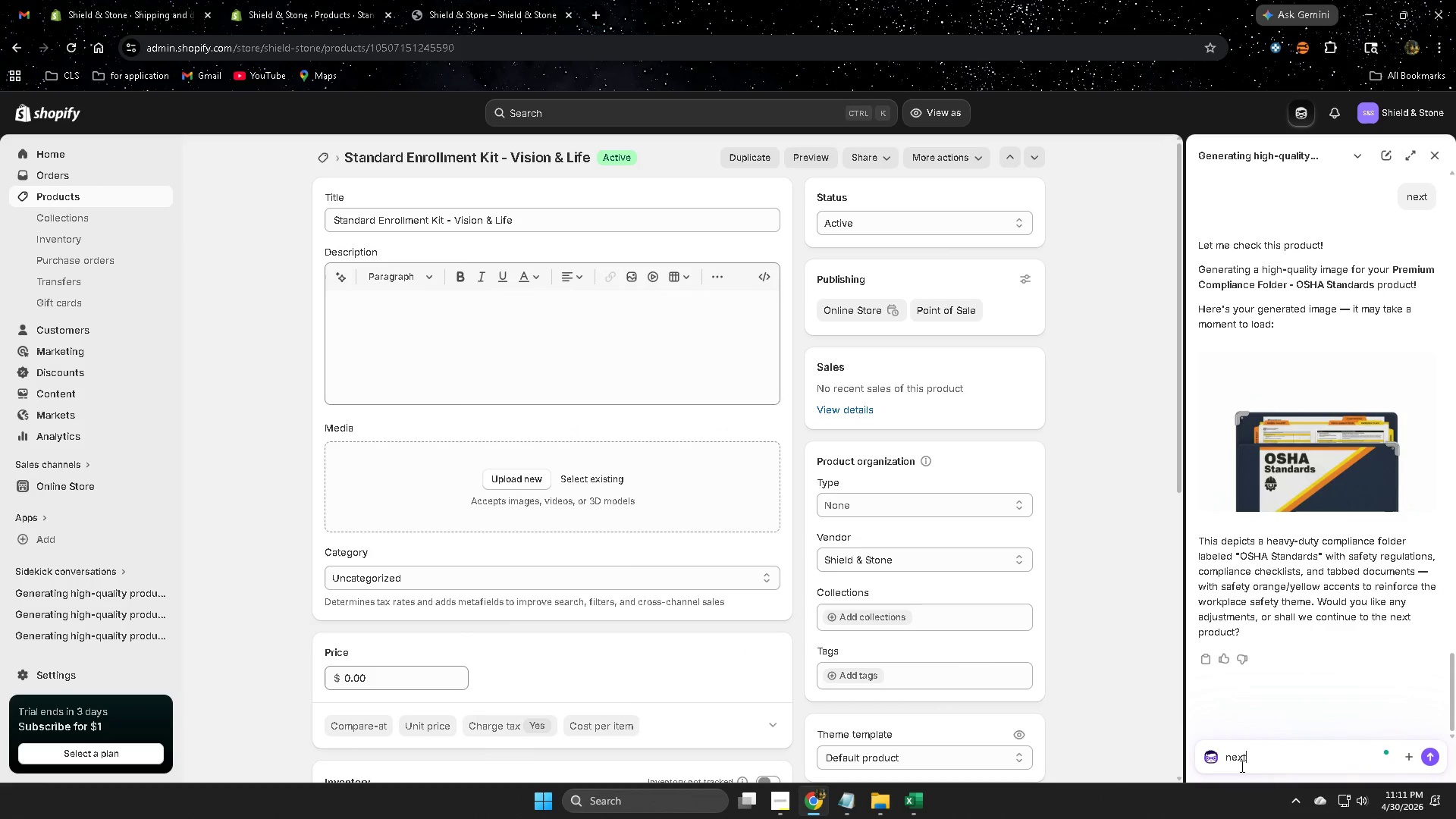 
key(Enter)
 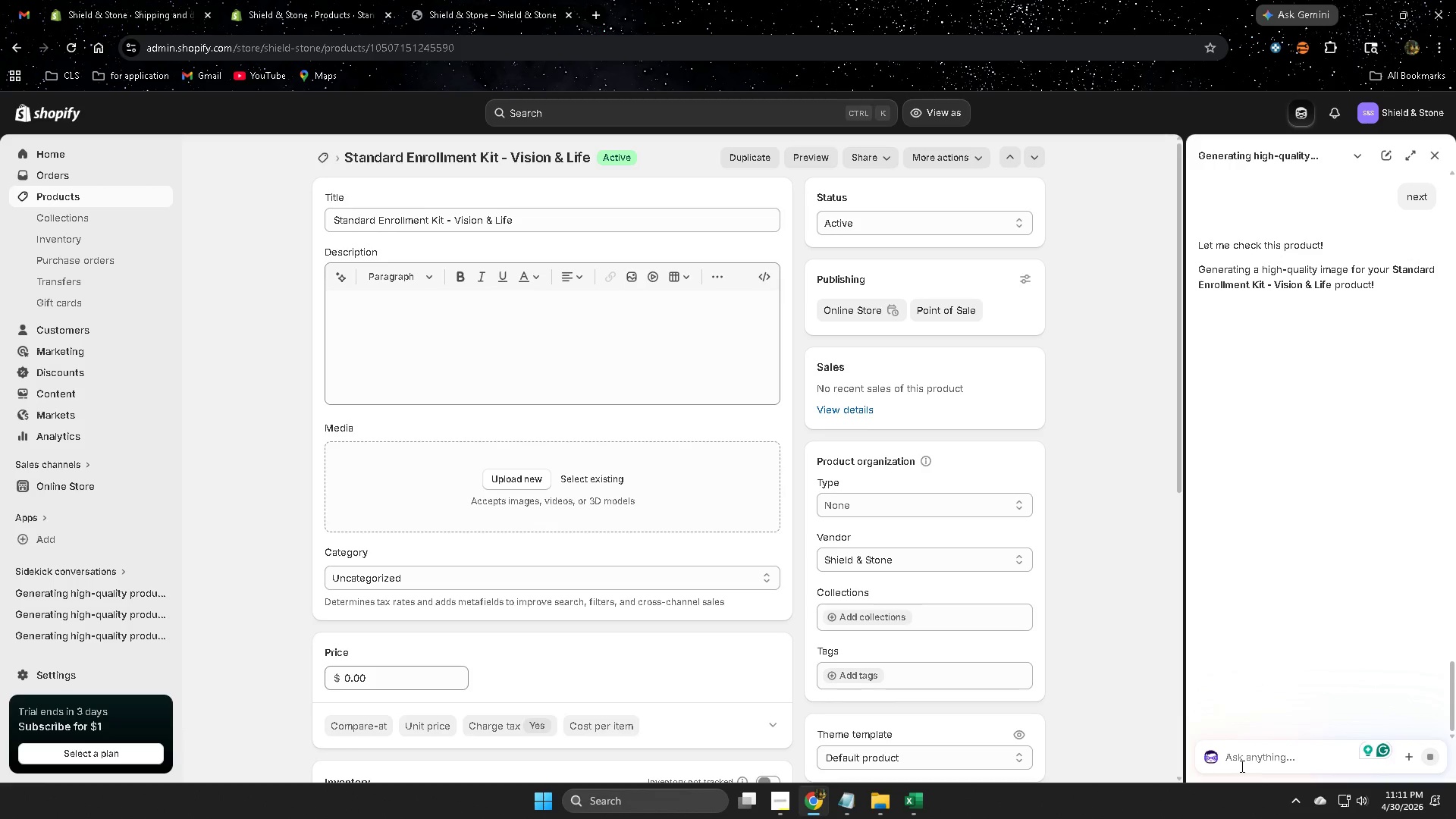 
wait(16.22)
 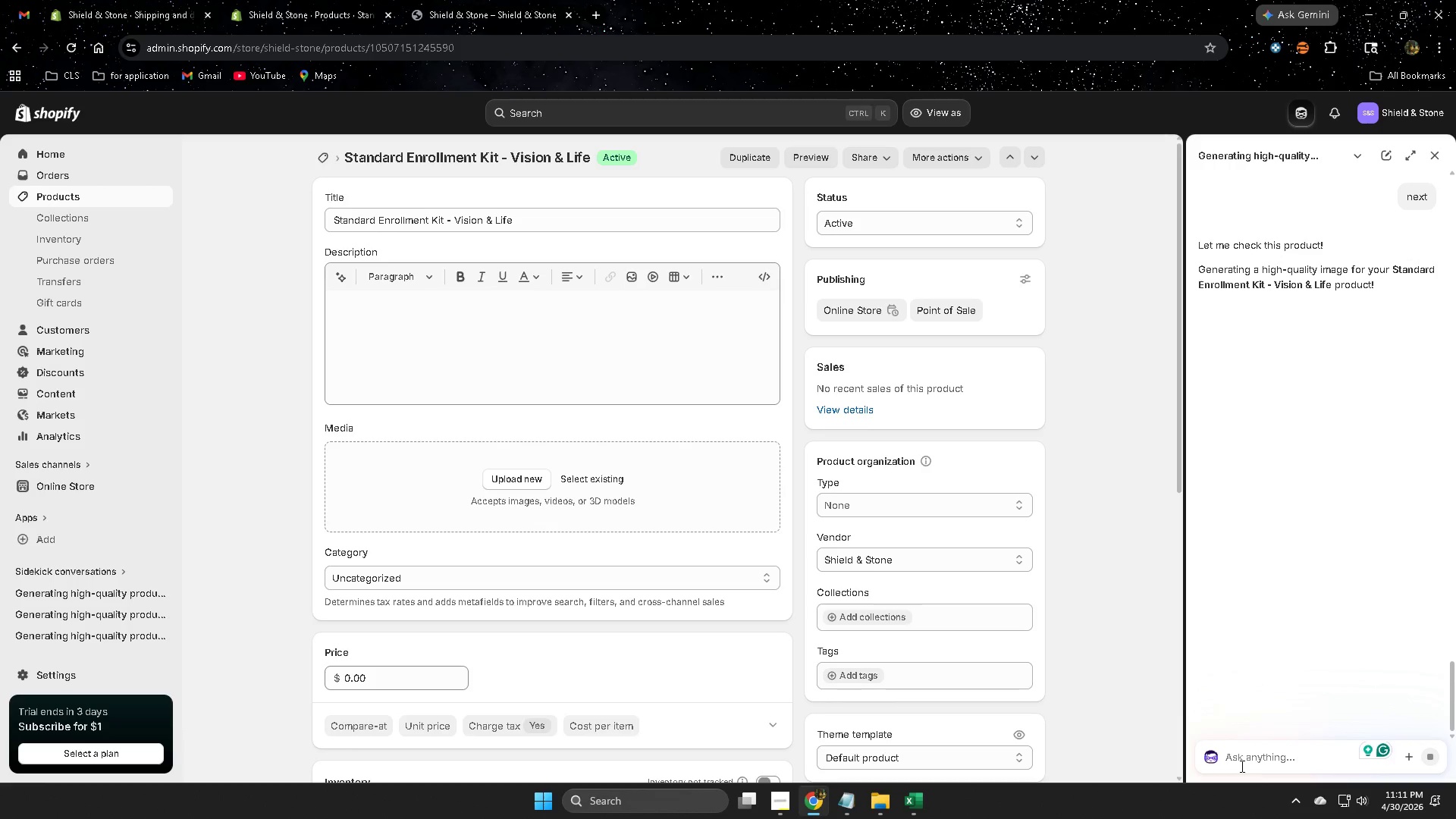 
left_click([341, 281])
 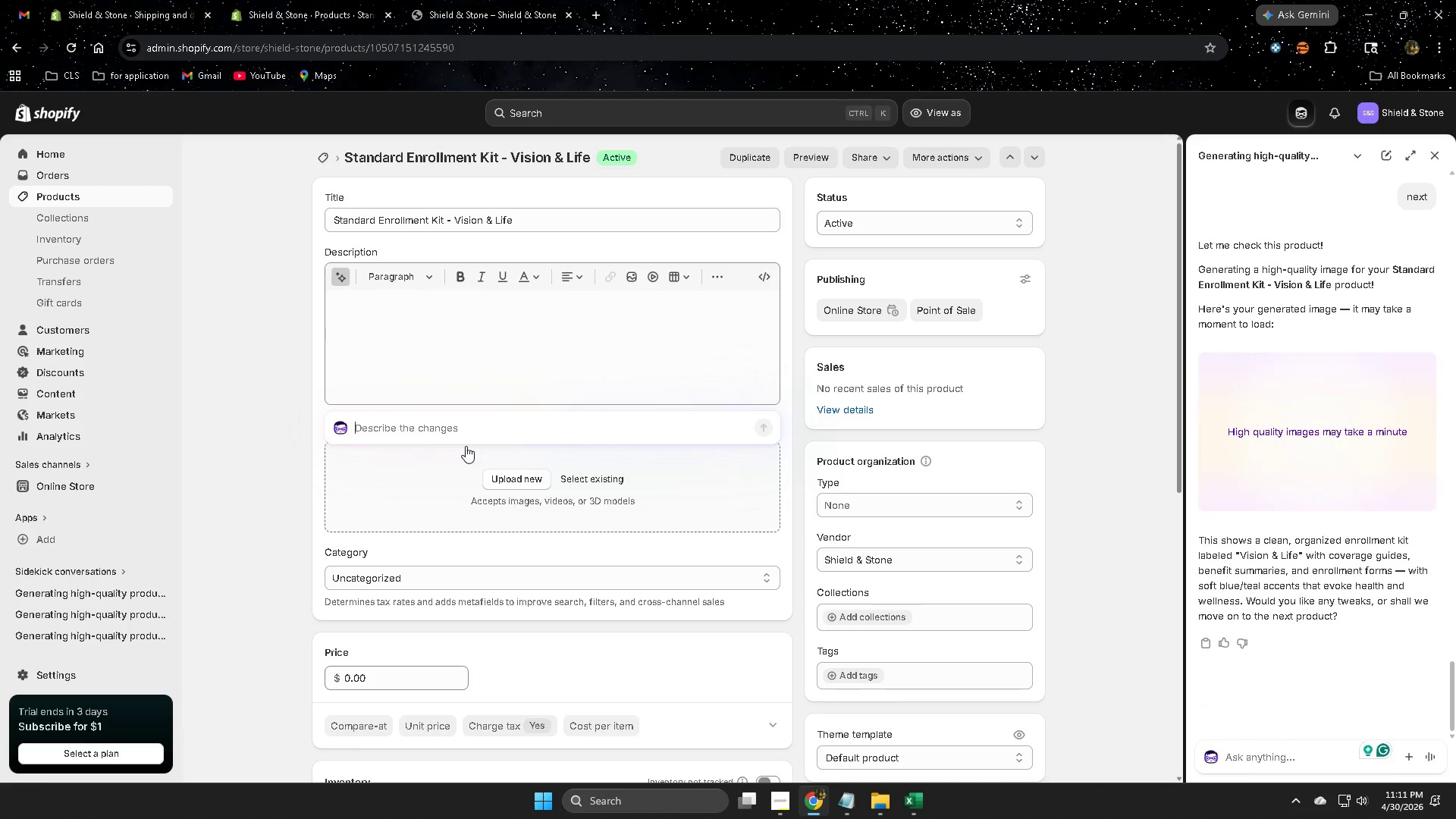 
type(make a descro)
key(Backspace)
type(iption)
 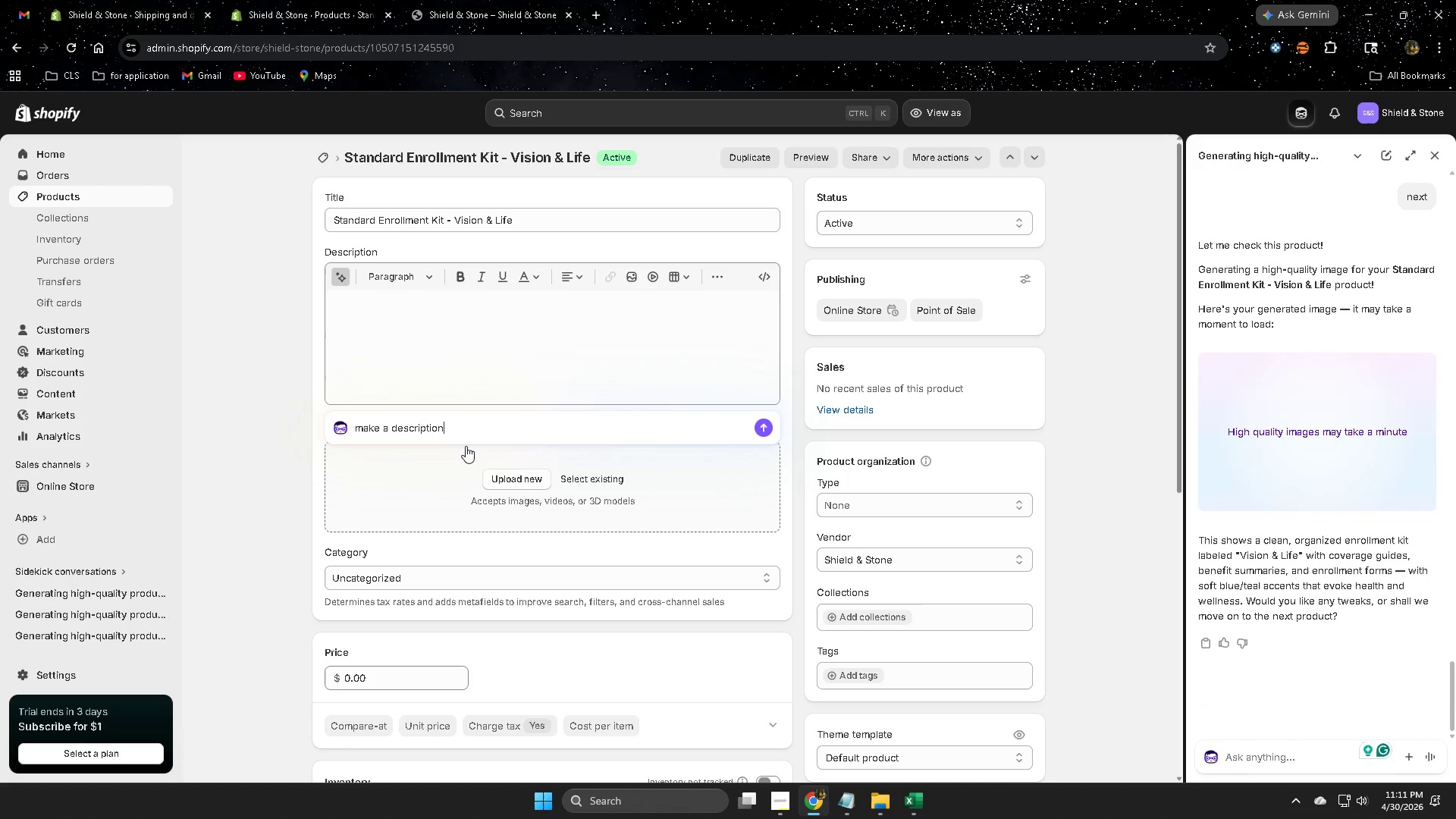 
key(Enter)
 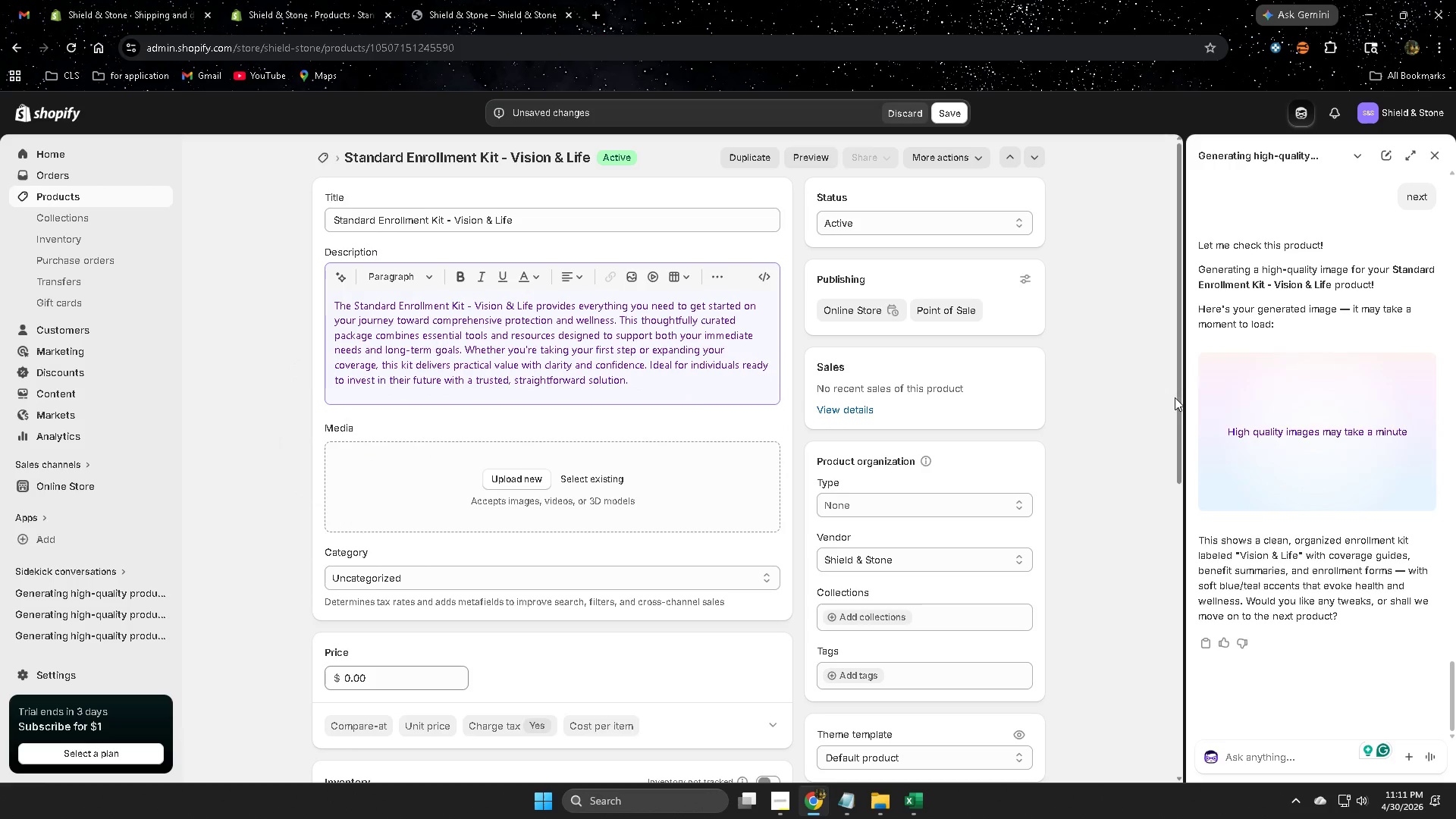 
scroll: coordinate [1114, 529], scroll_direction: down, amount: 2.0
 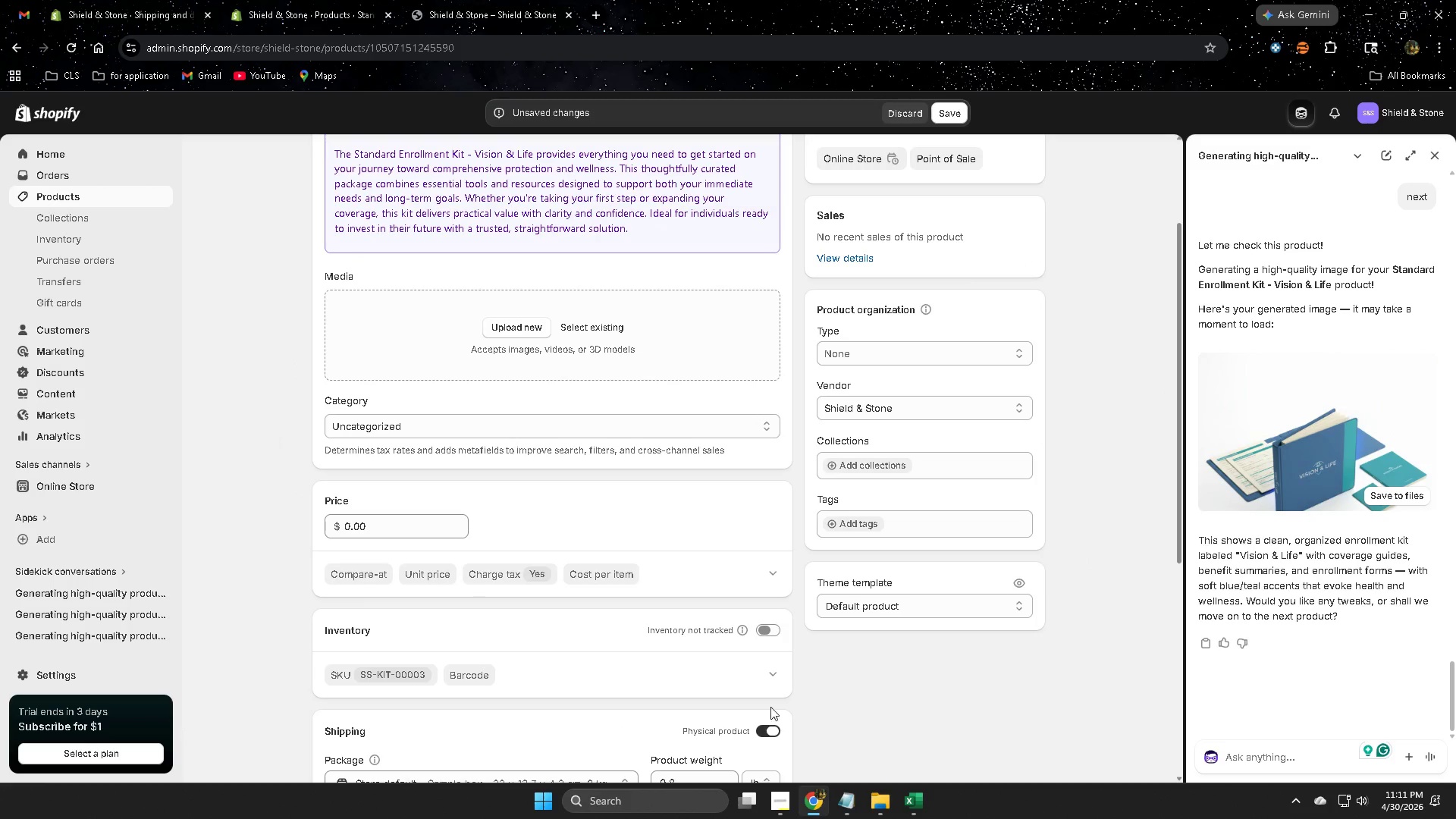 
left_click([761, 629])
 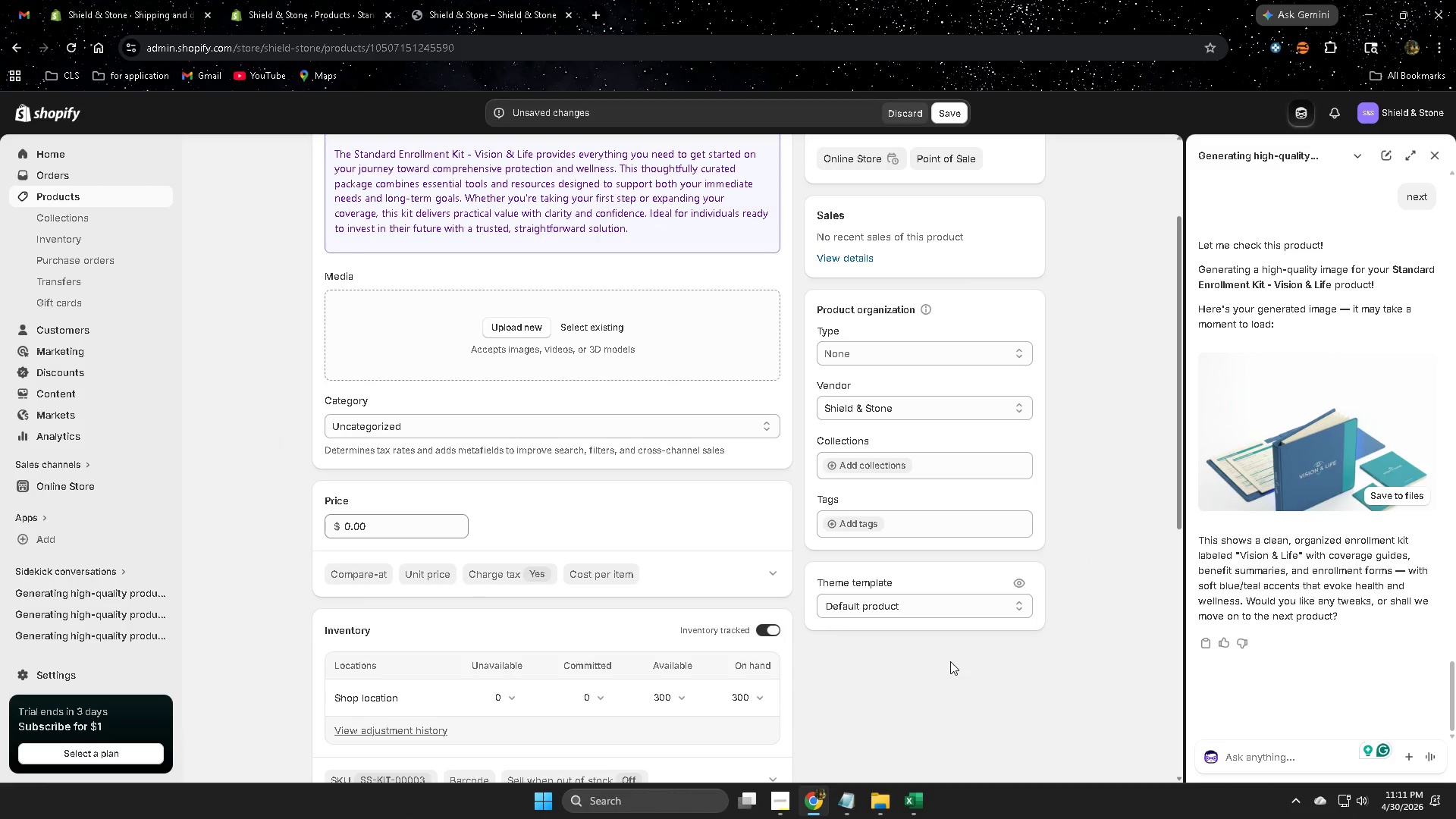 
scroll: coordinate [950, 663], scroll_direction: down, amount: 1.0
 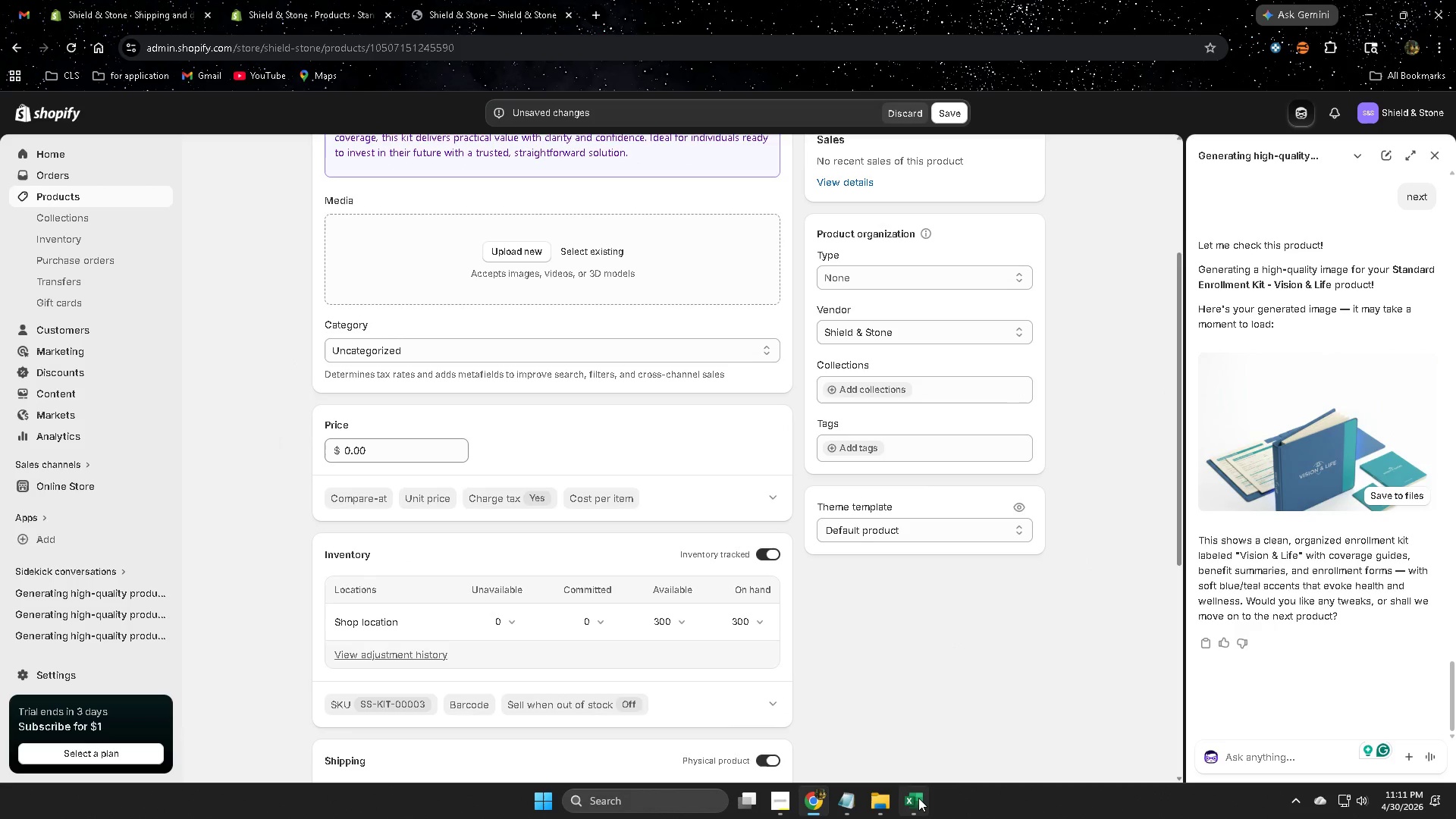 
left_click([920, 802])
 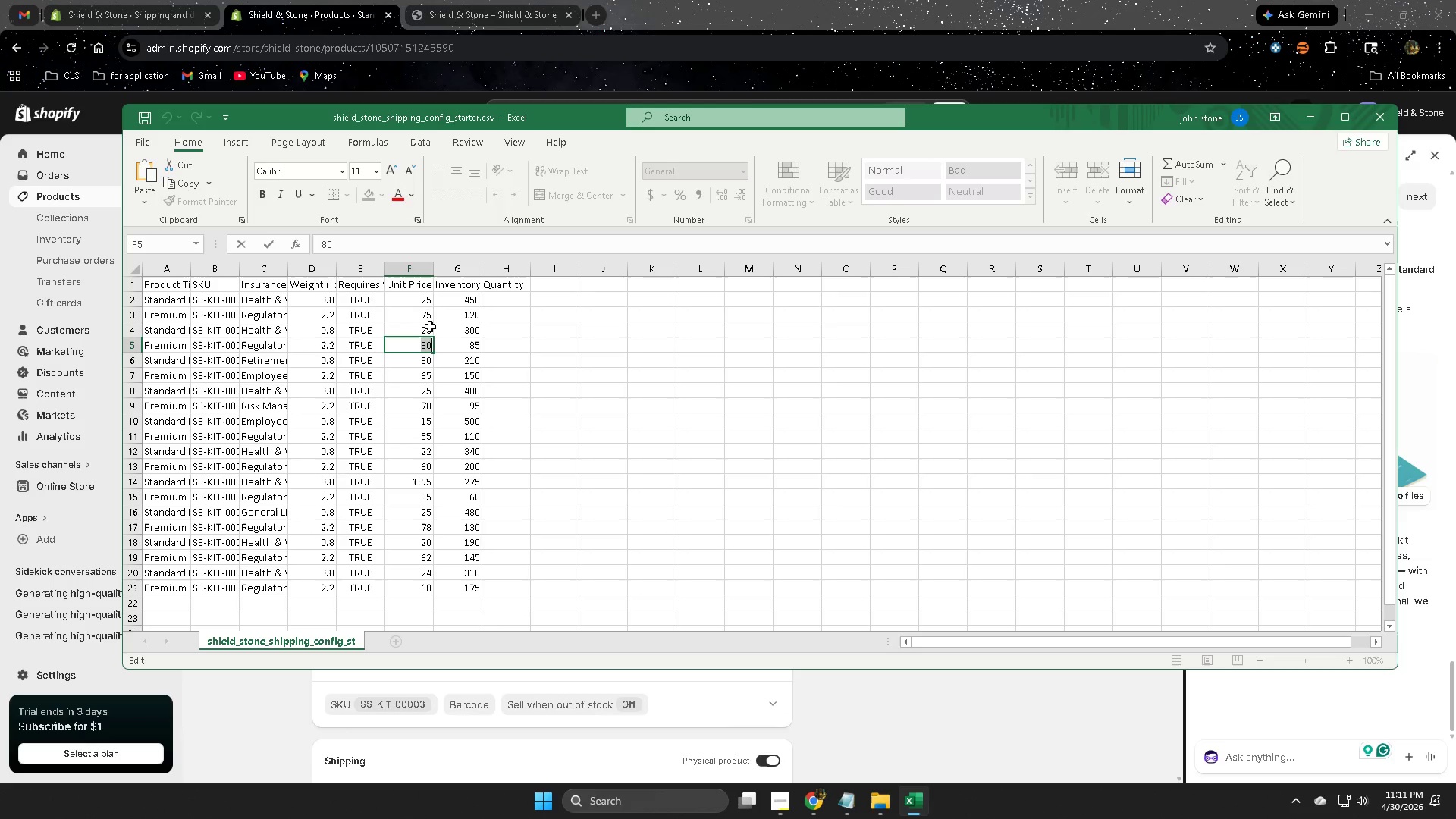 
double_click([423, 328])
 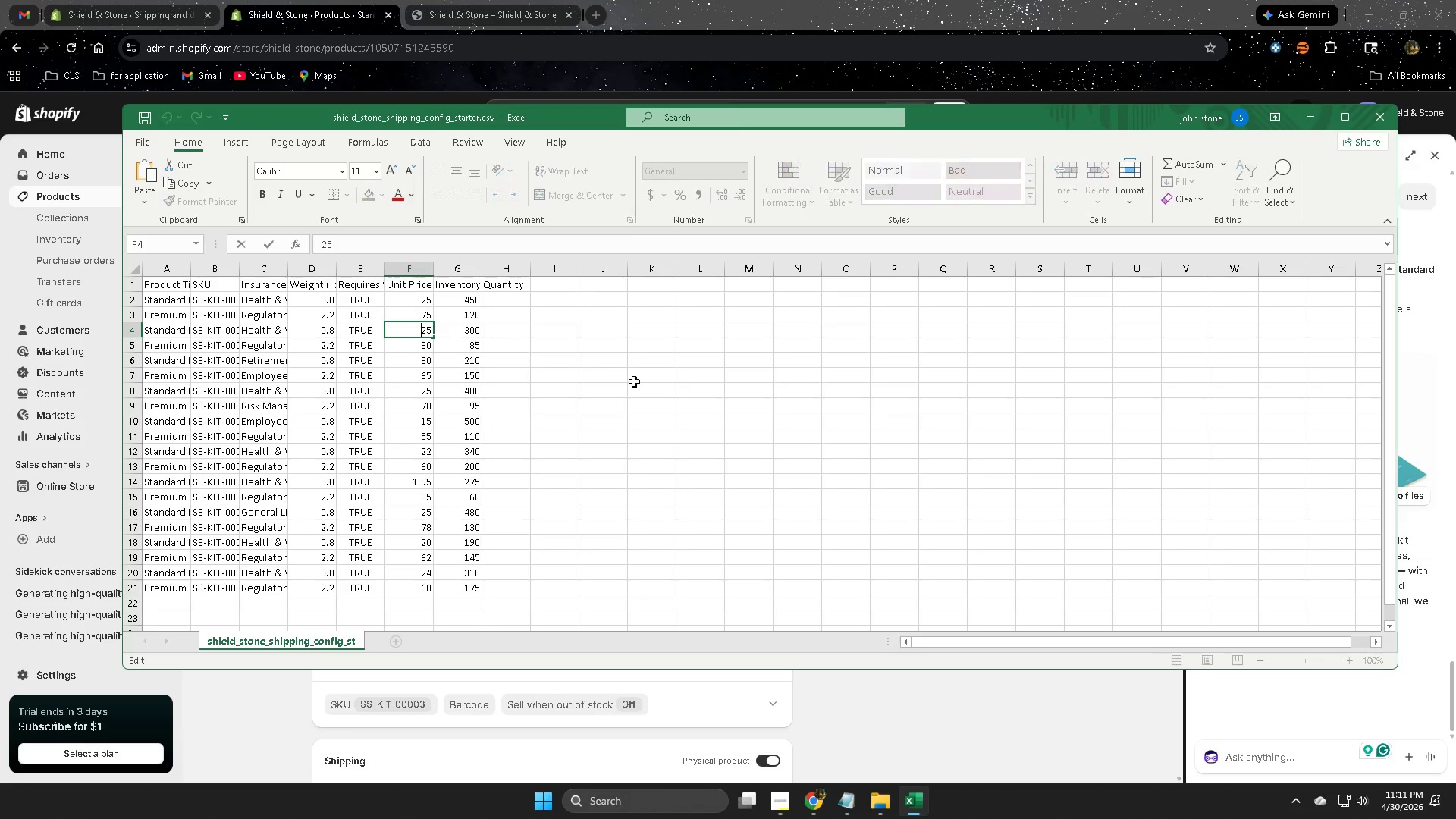 
key(Control+A)
 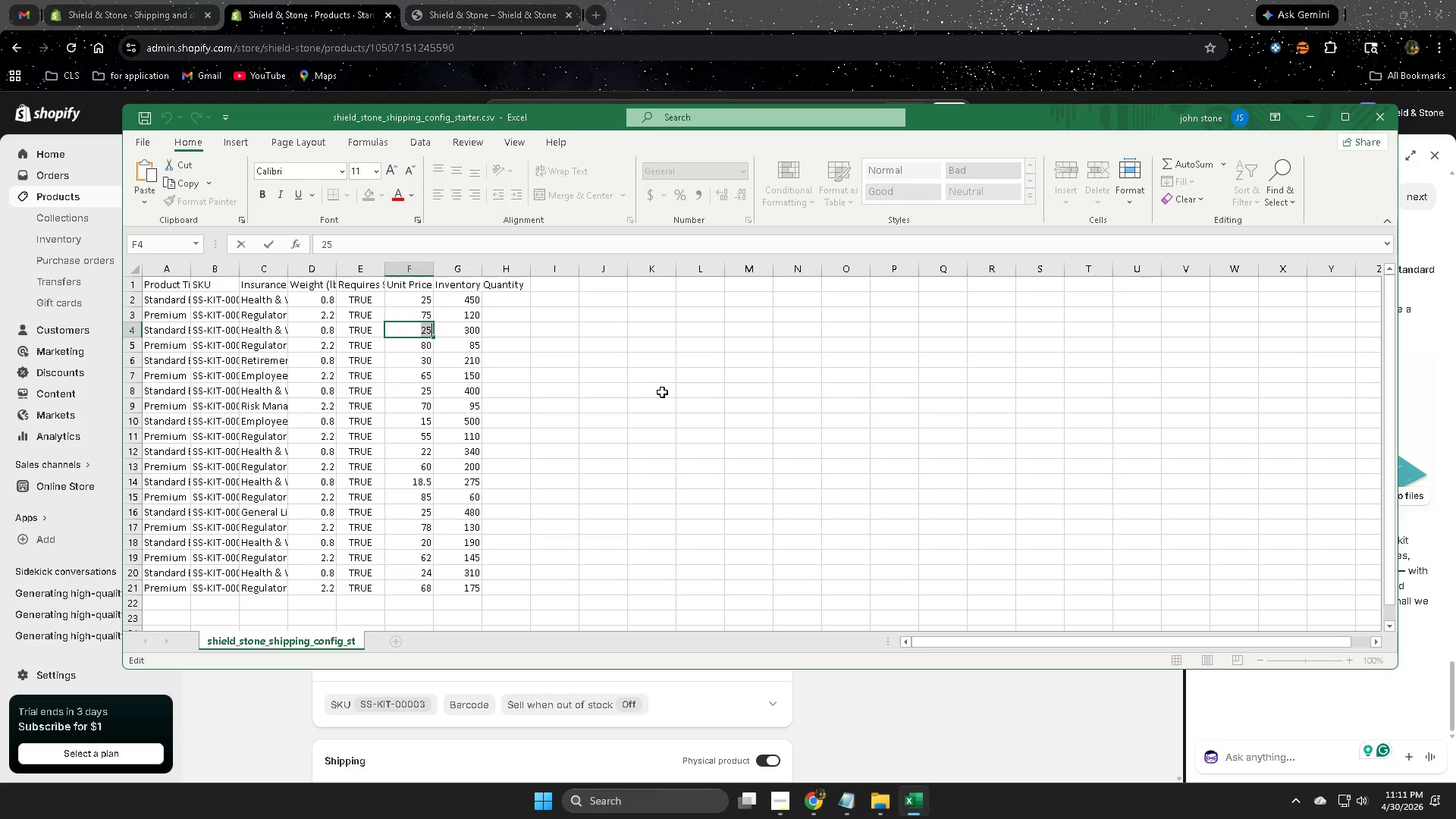 
key(Control+C)
 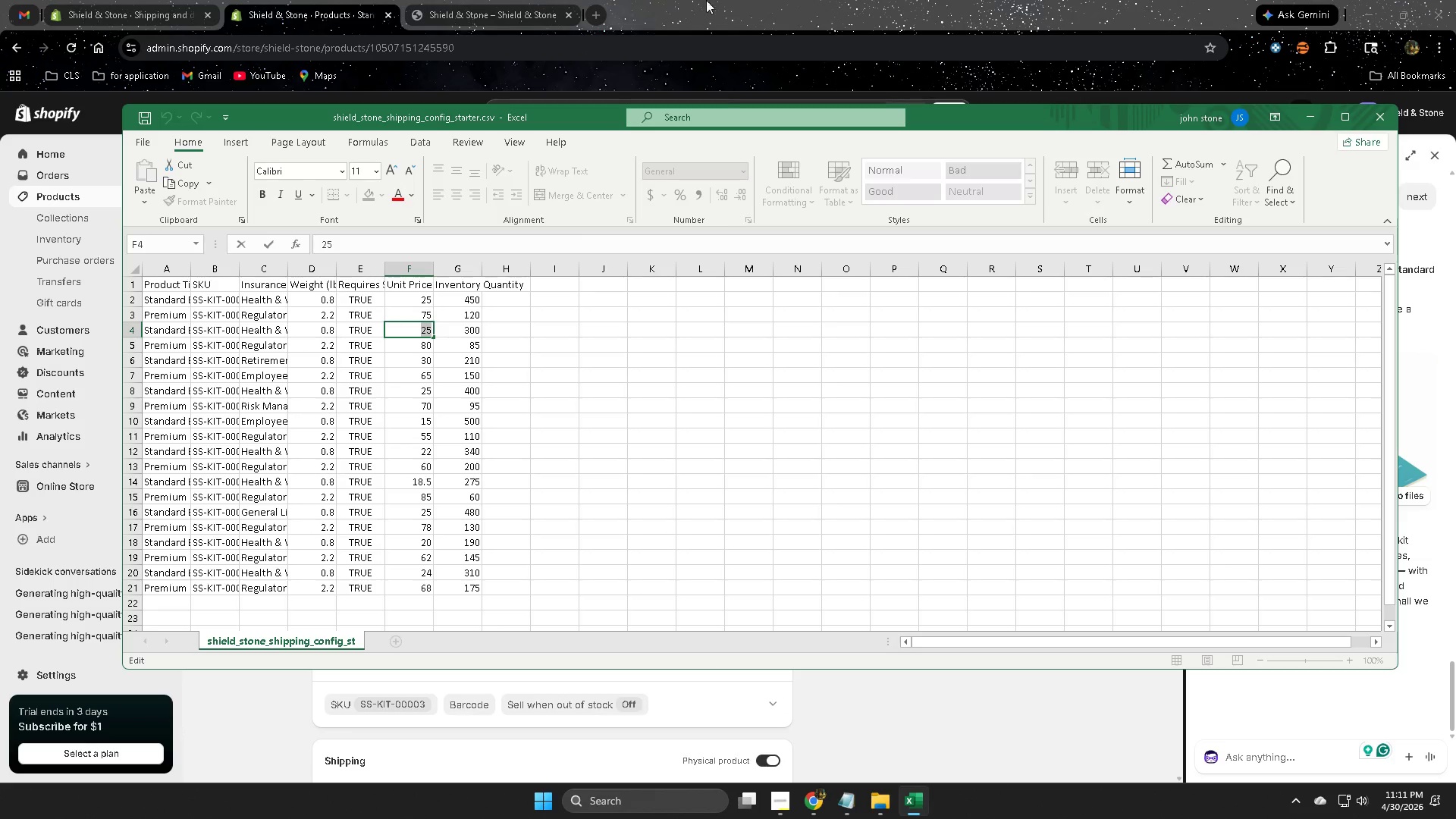 
left_click([715, 0])
 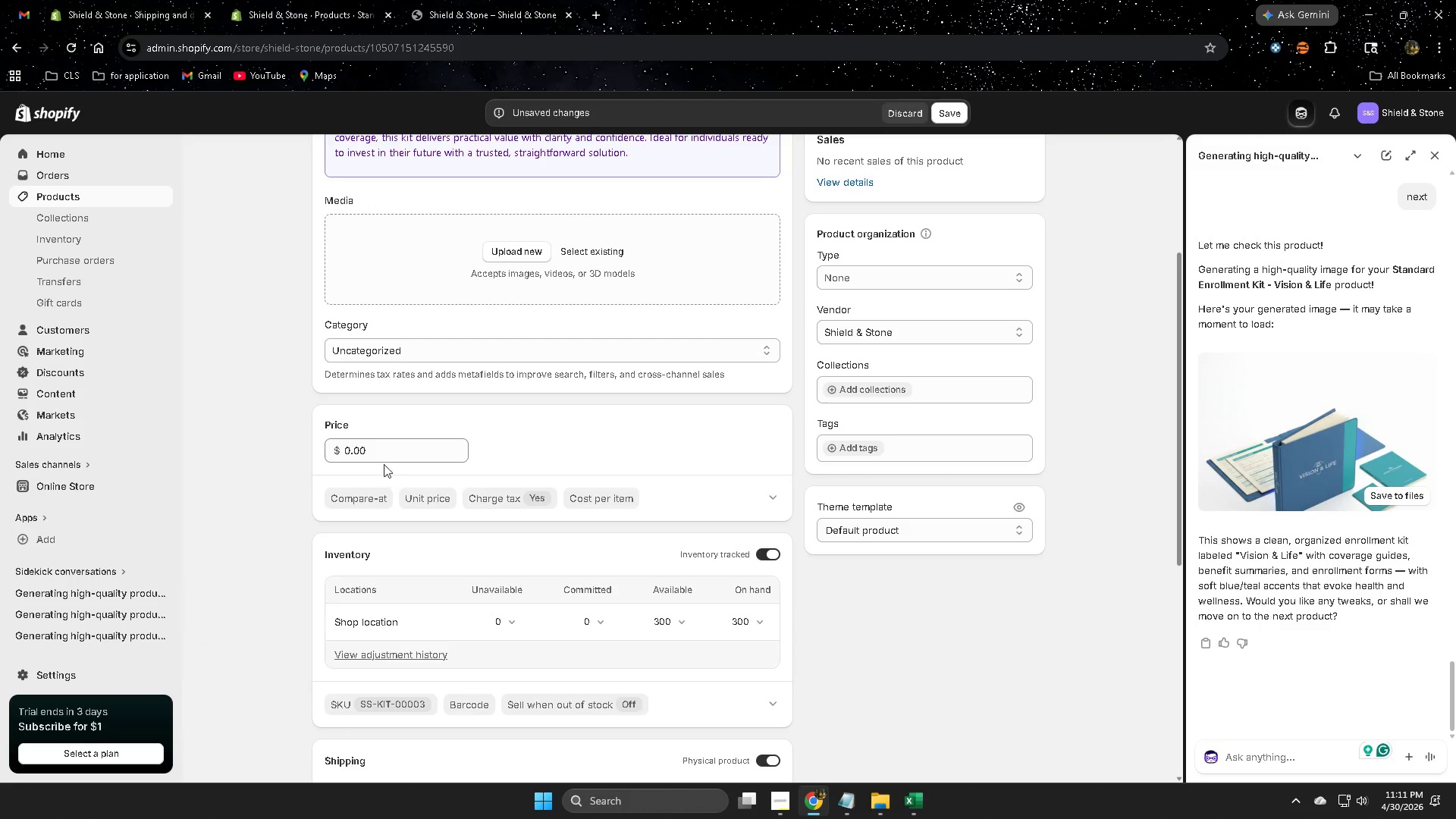 
double_click([386, 453])
 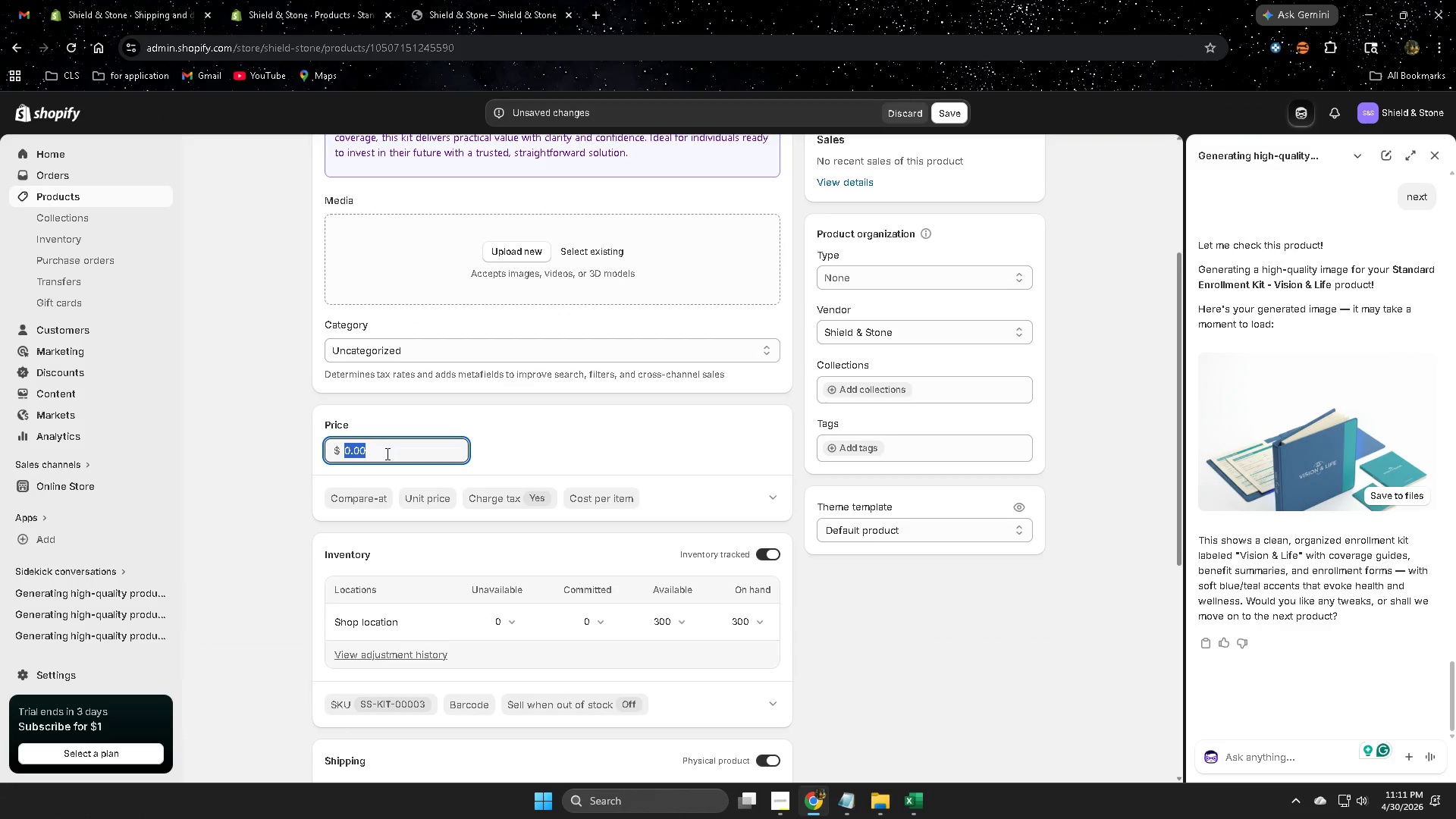 
key(Control+ControlLeft)
 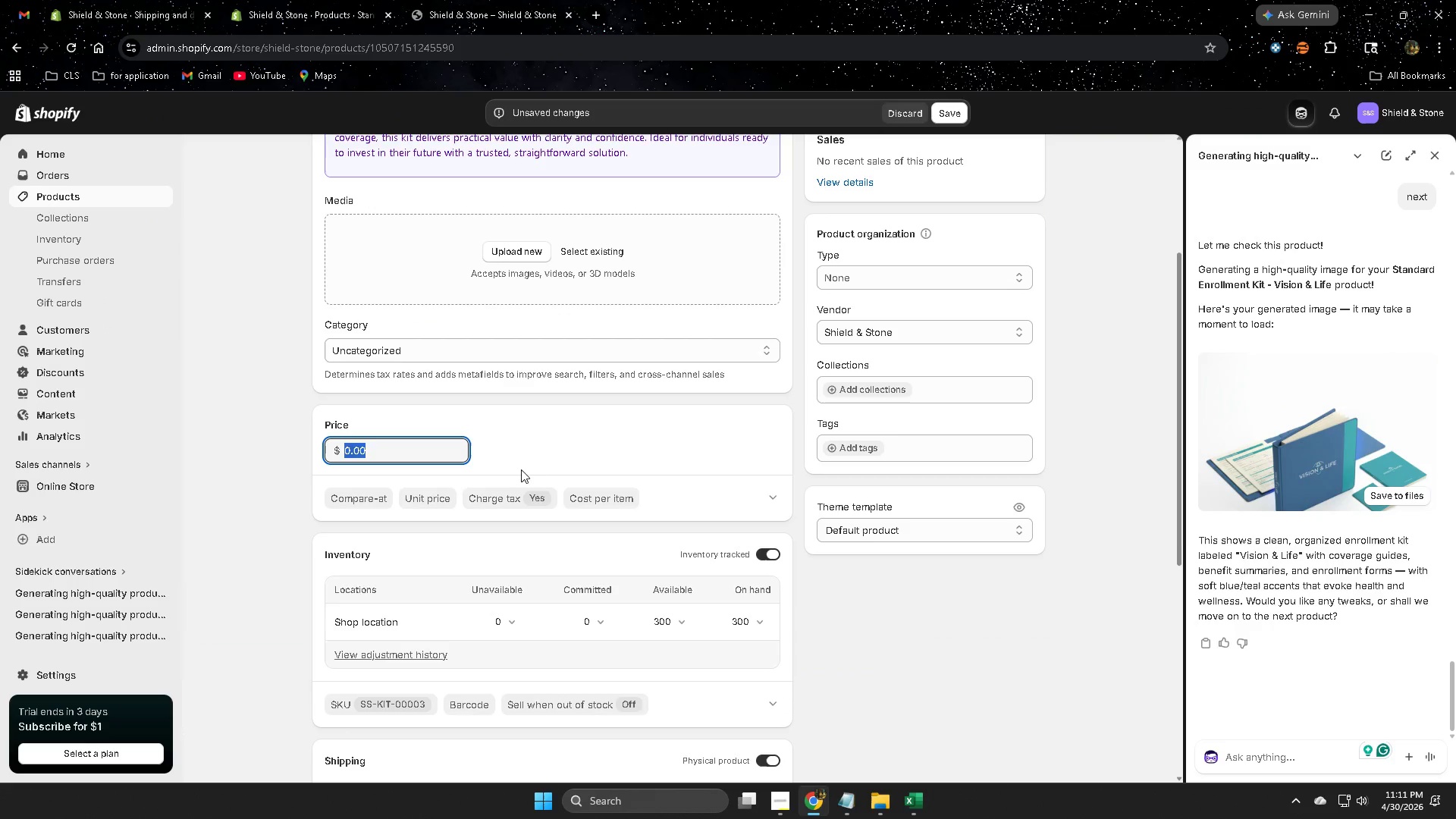 
key(Control+V)
 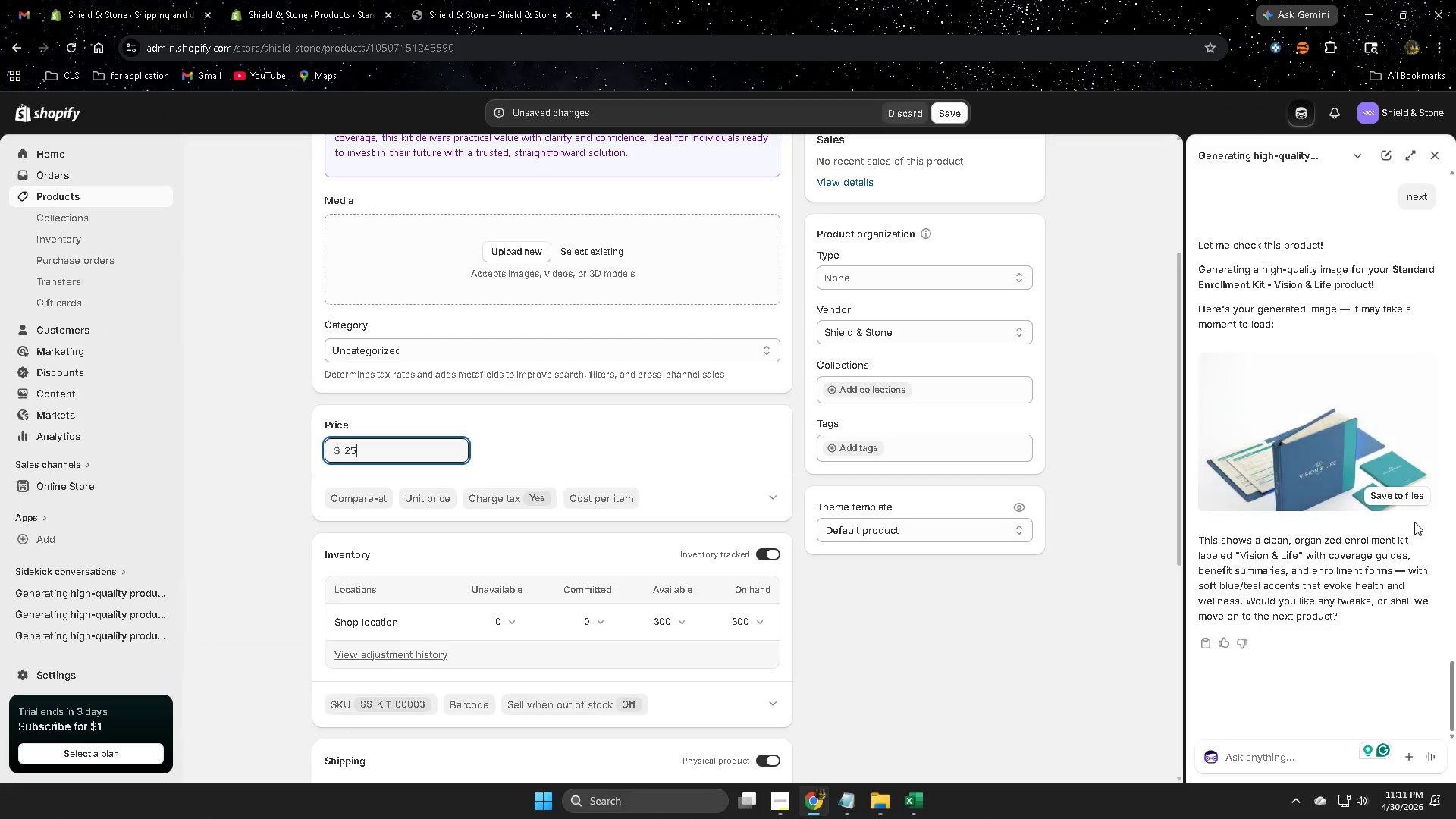 
left_click([1410, 493])
 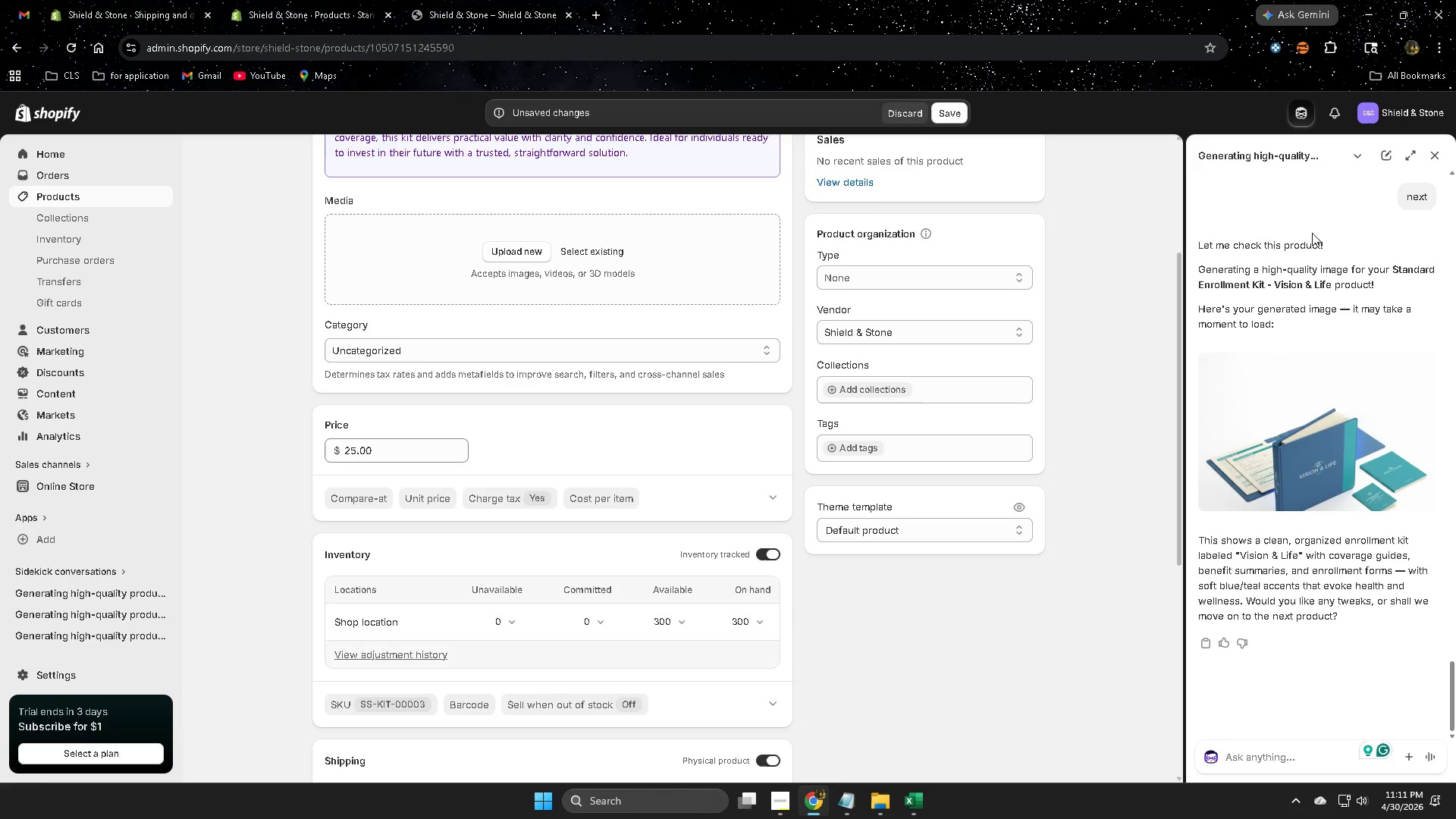 
wait(5.28)
 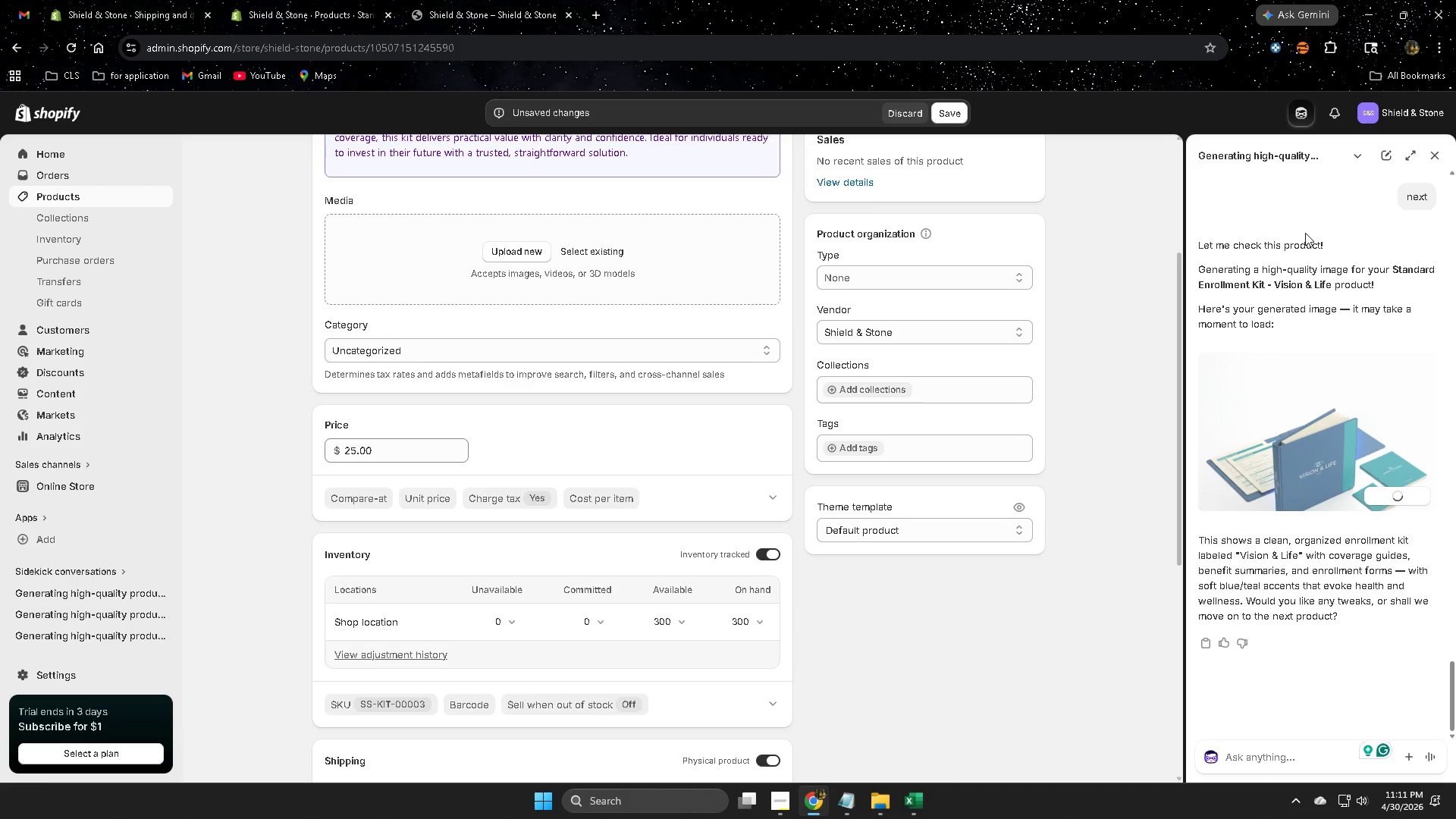 
left_click([1440, 152])
 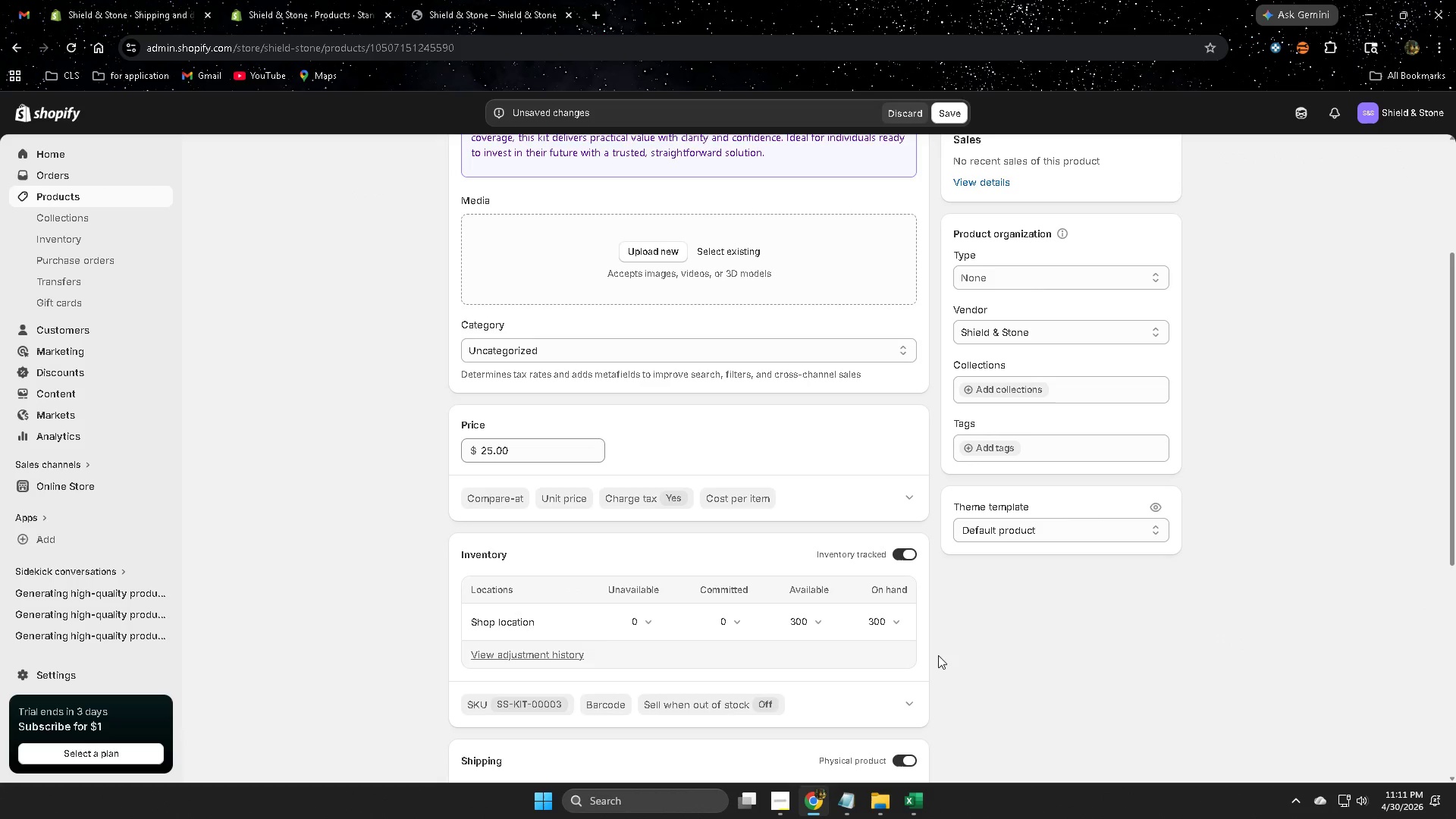 
scroll: coordinate [938, 647], scroll_direction: up, amount: 2.0
 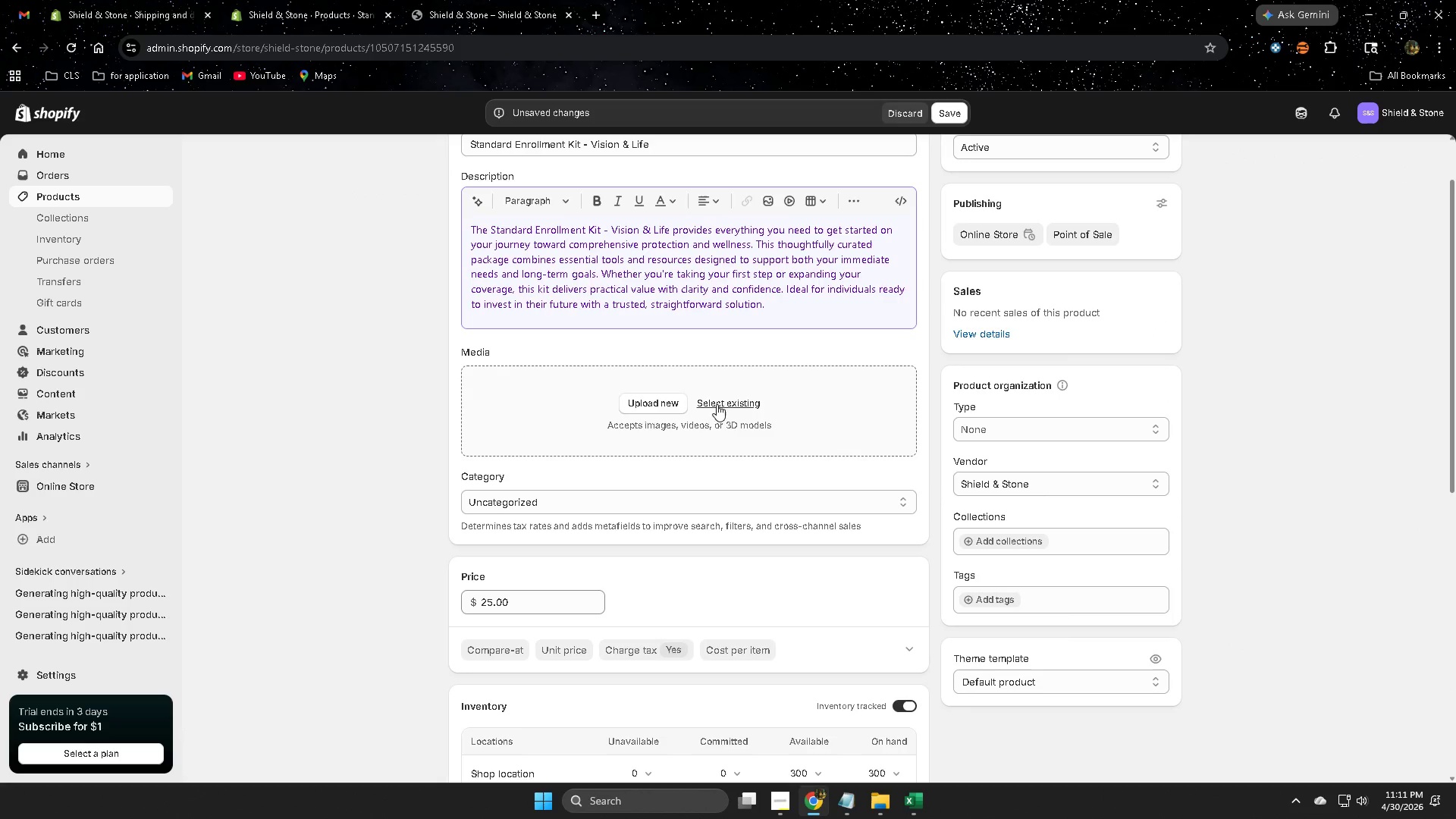 
left_click([717, 399])
 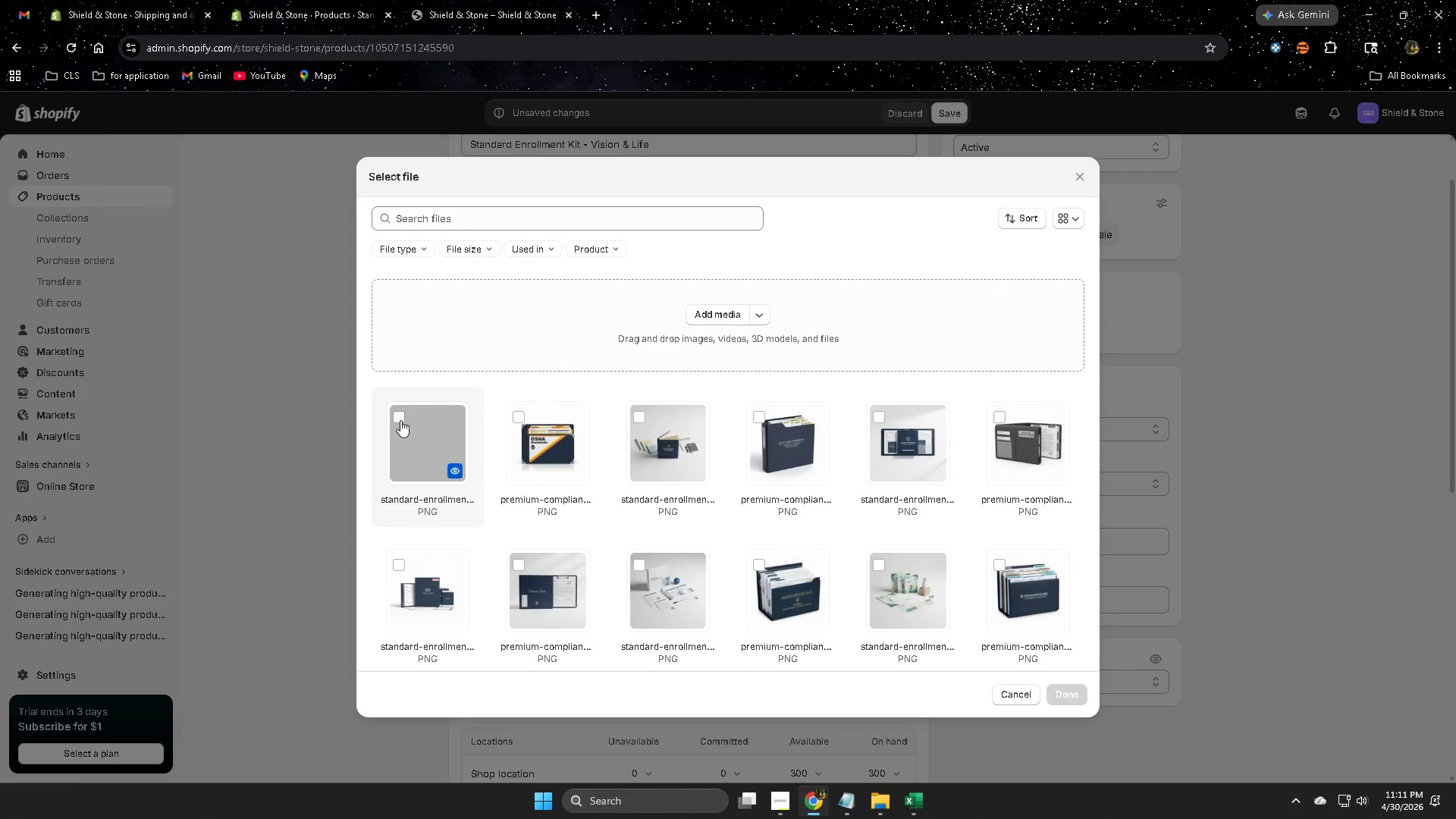 
left_click([399, 419])
 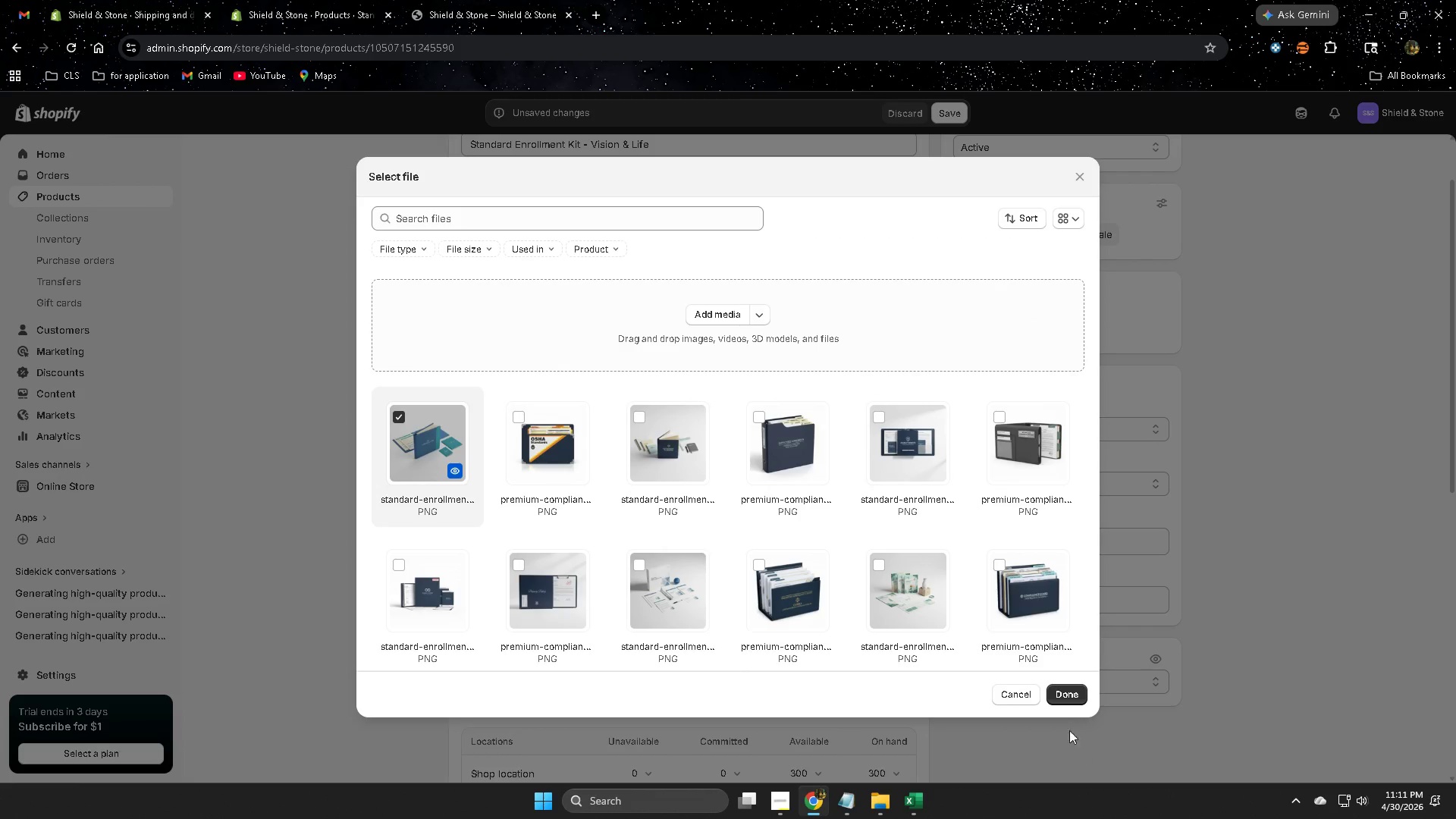 
left_click([1063, 689])
 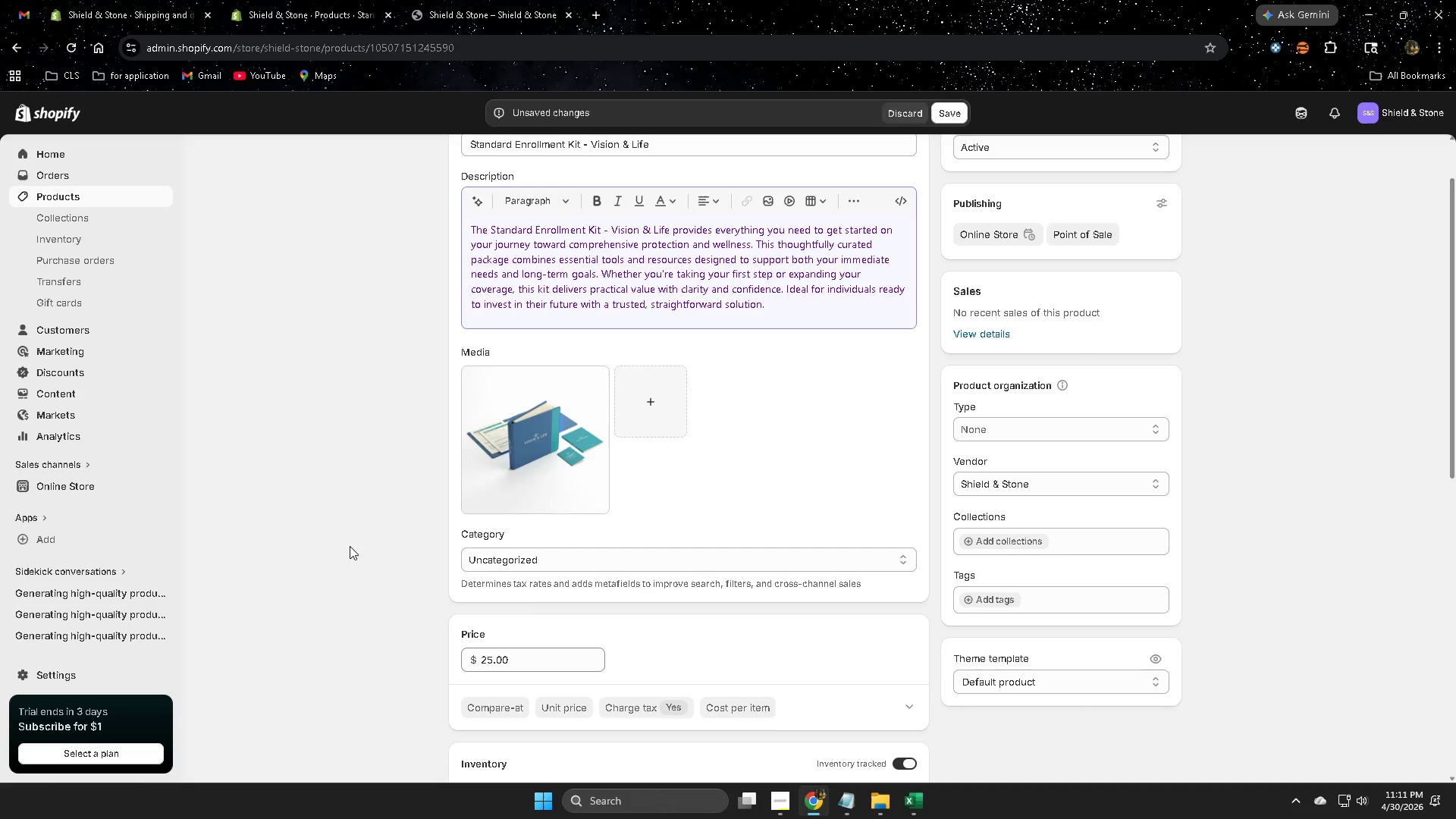 
scroll: coordinate [350, 538], scroll_direction: down, amount: 3.0
 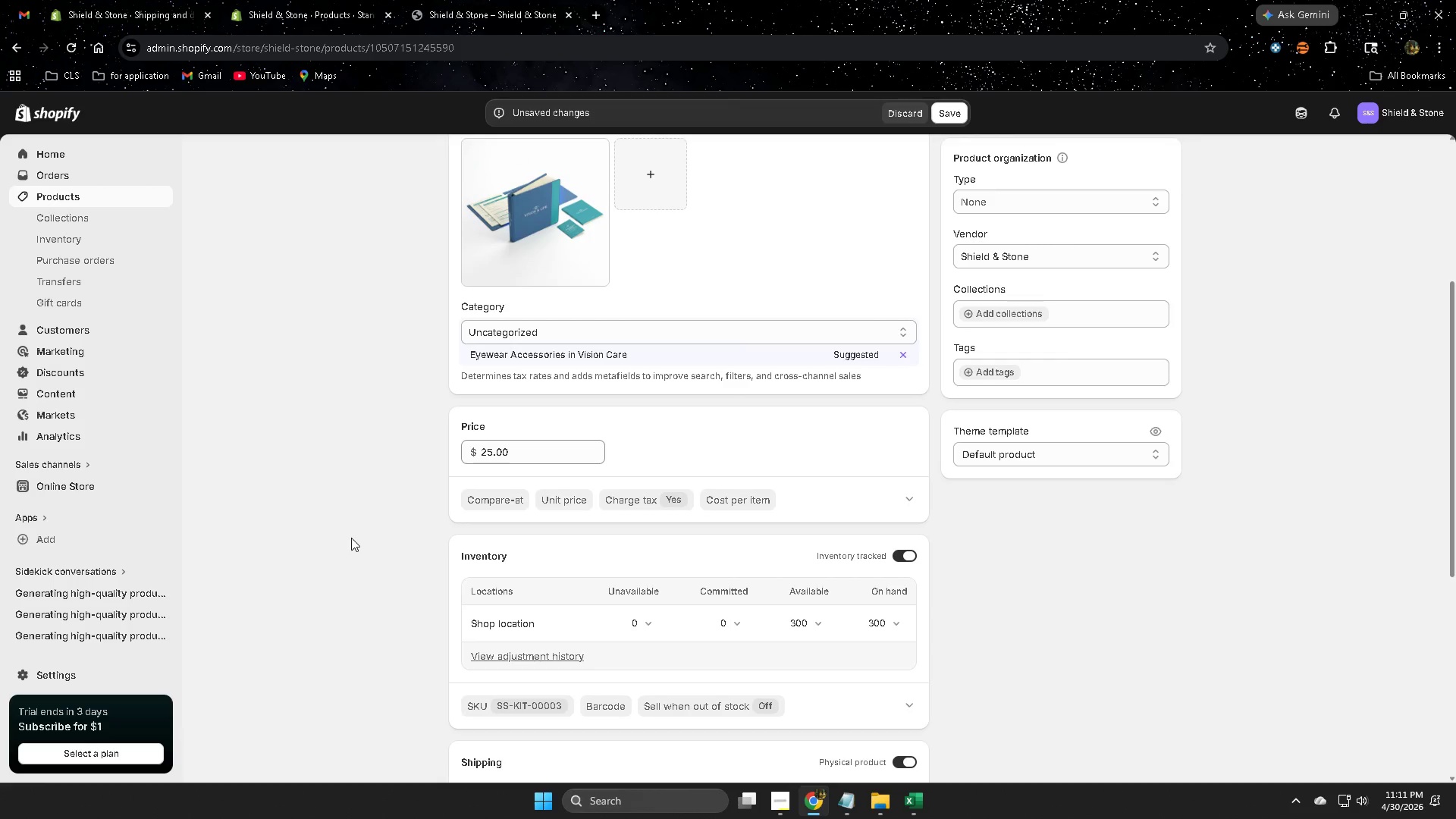 
left_click([354, 429])
 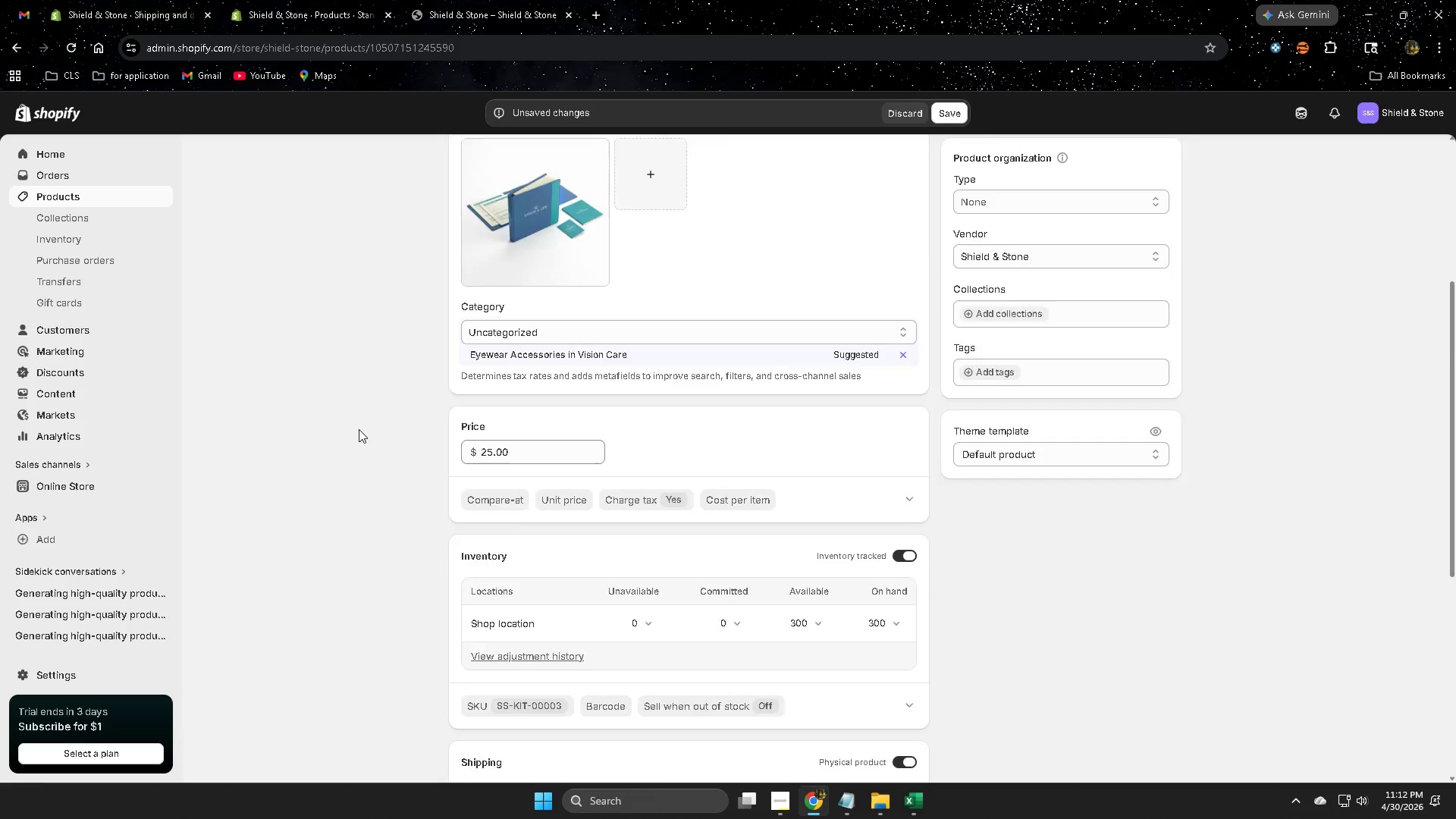 
scroll: coordinate [360, 431], scroll_direction: down, amount: 8.0
 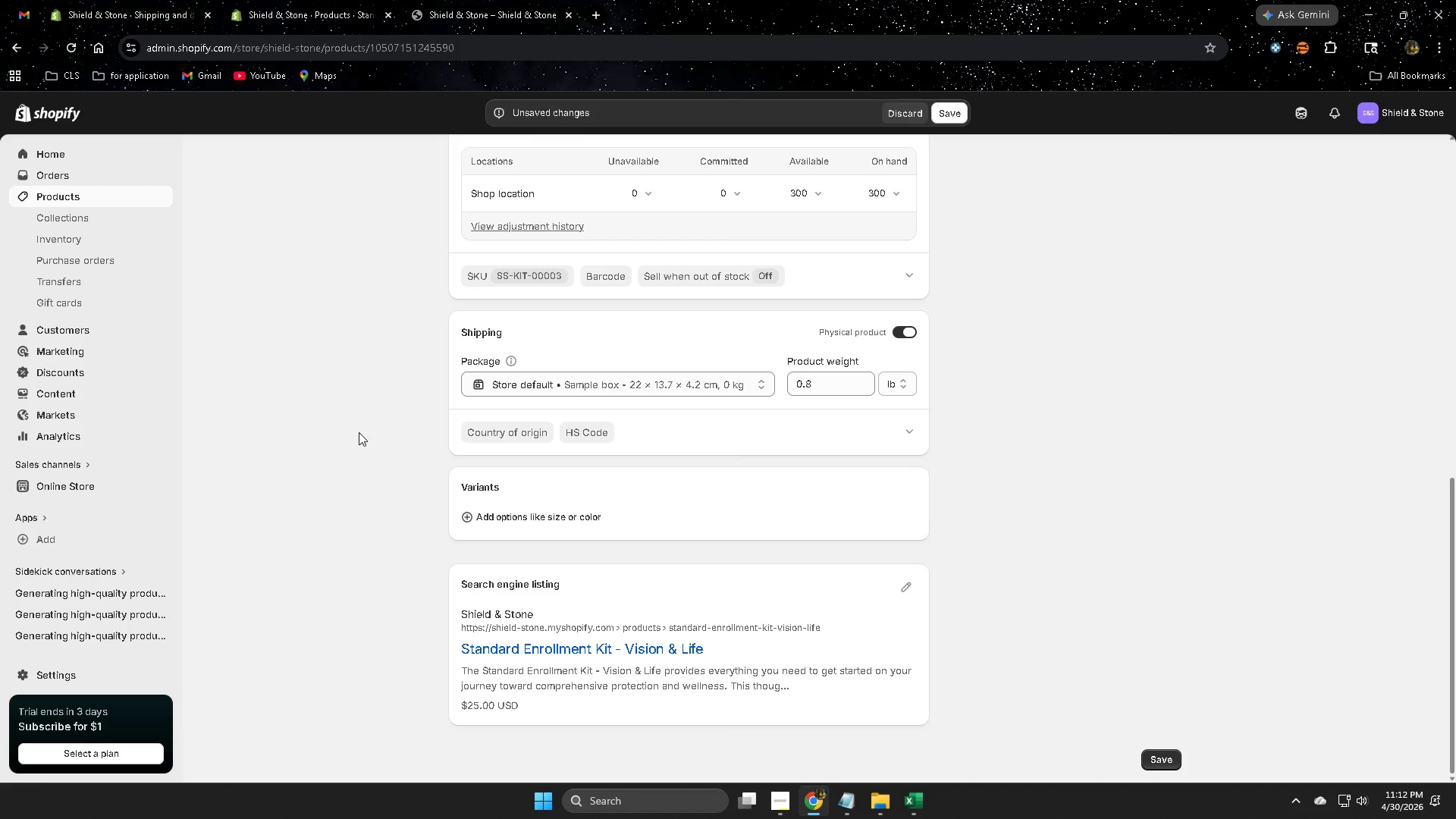 
scroll: coordinate [352, 447], scroll_direction: up, amount: 8.0
 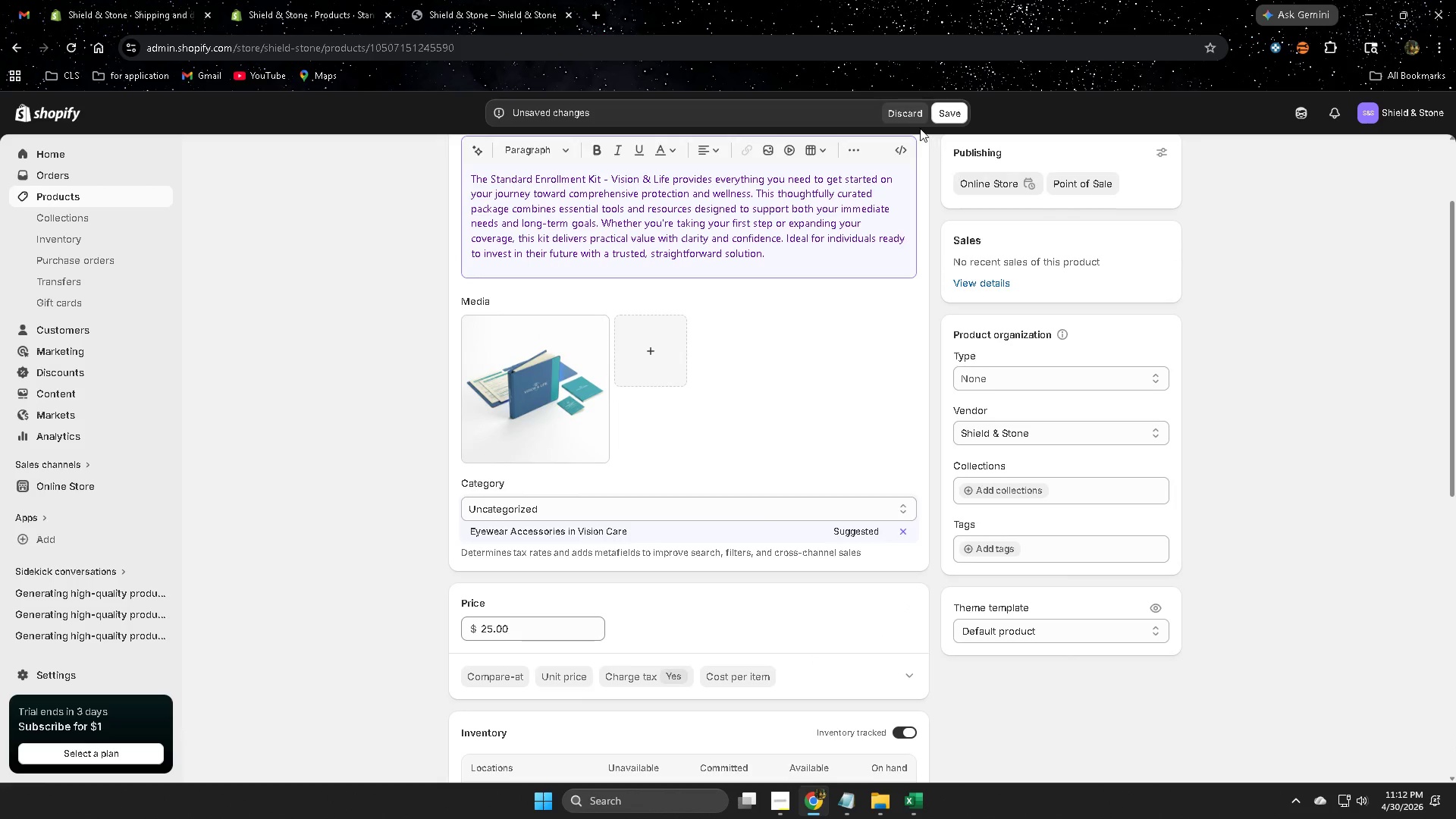 
left_click([947, 110])
 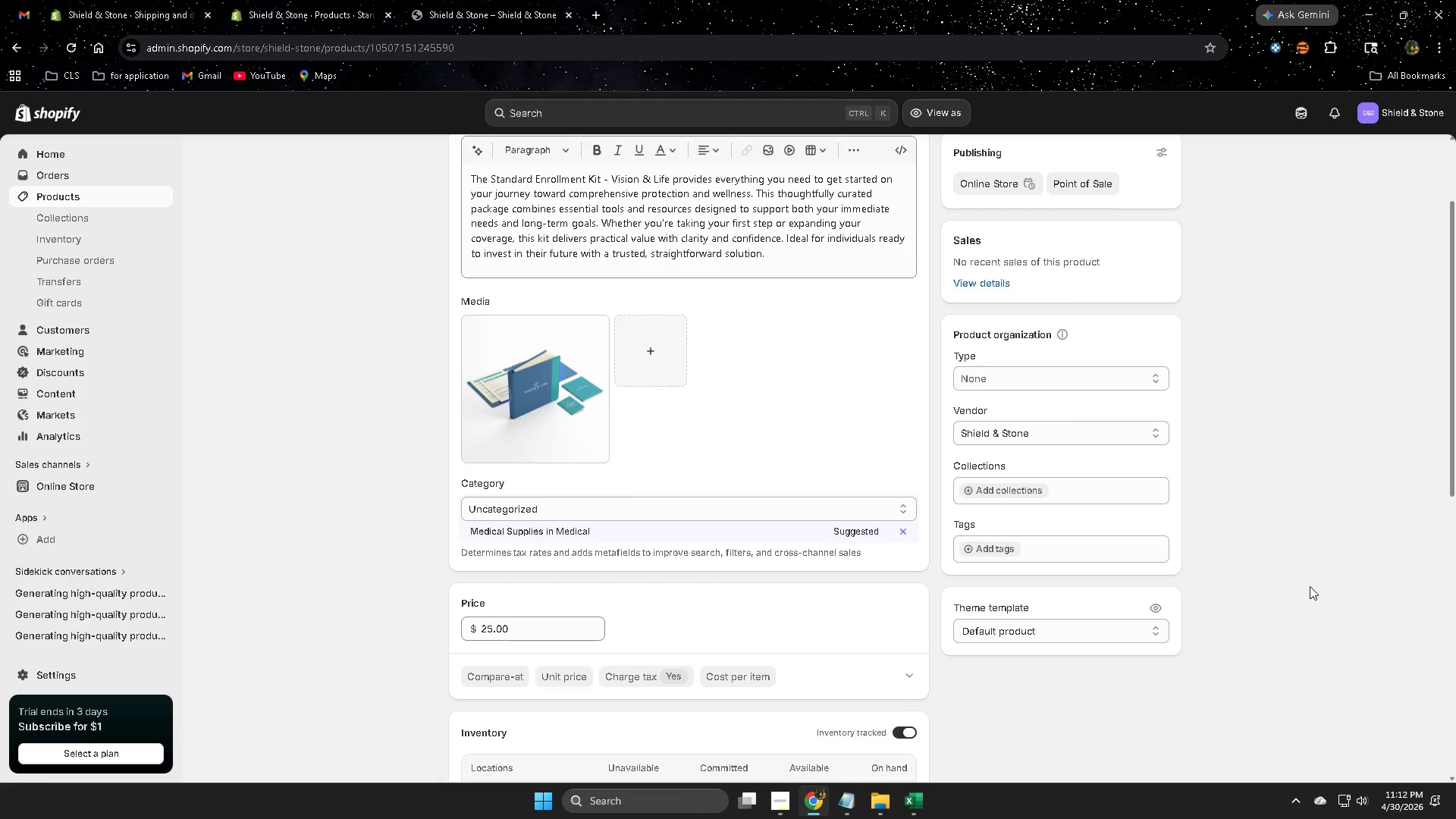 
wait(19.47)
 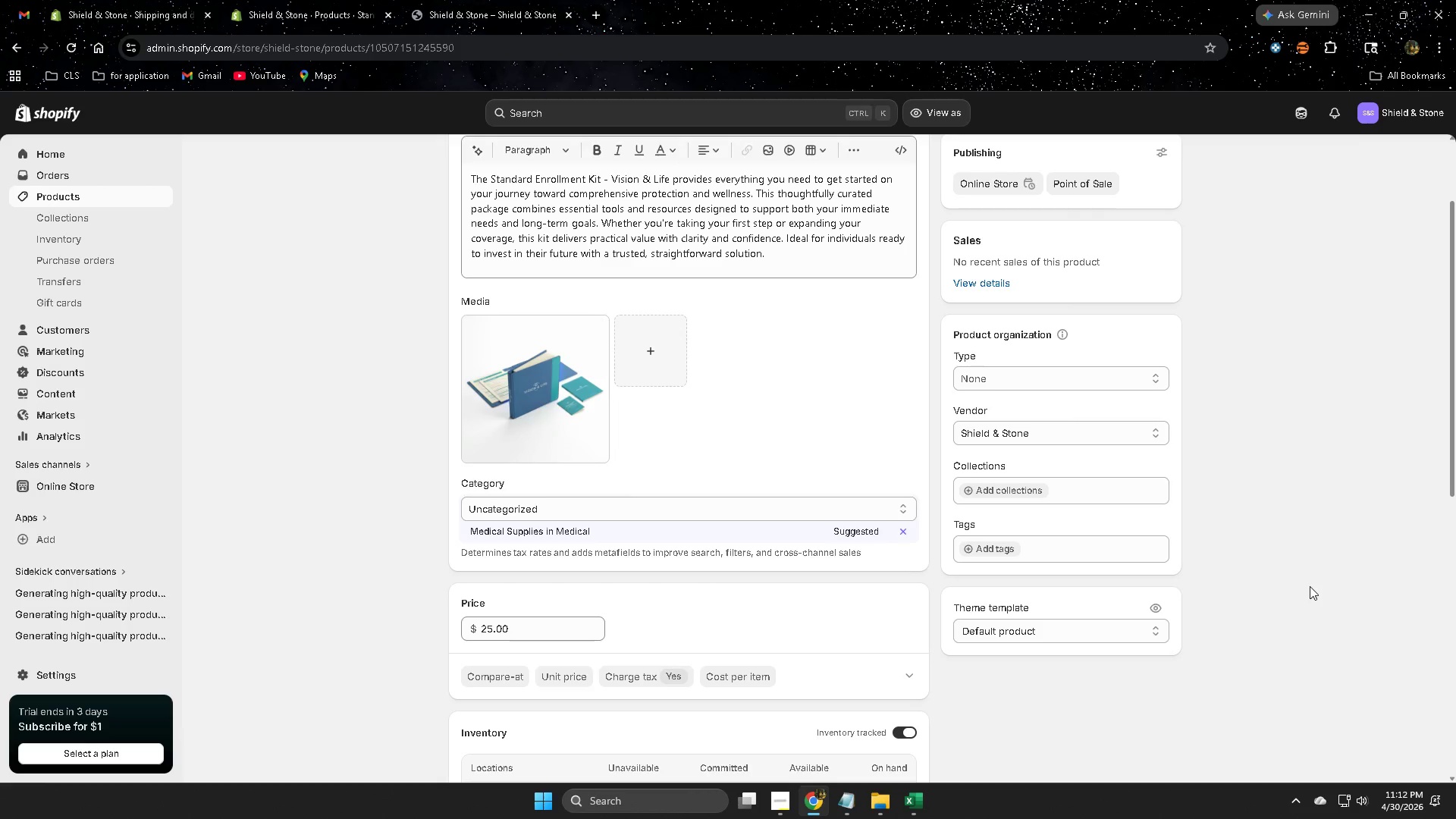 
scroll: coordinate [1259, 595], scroll_direction: up, amount: 3.0
 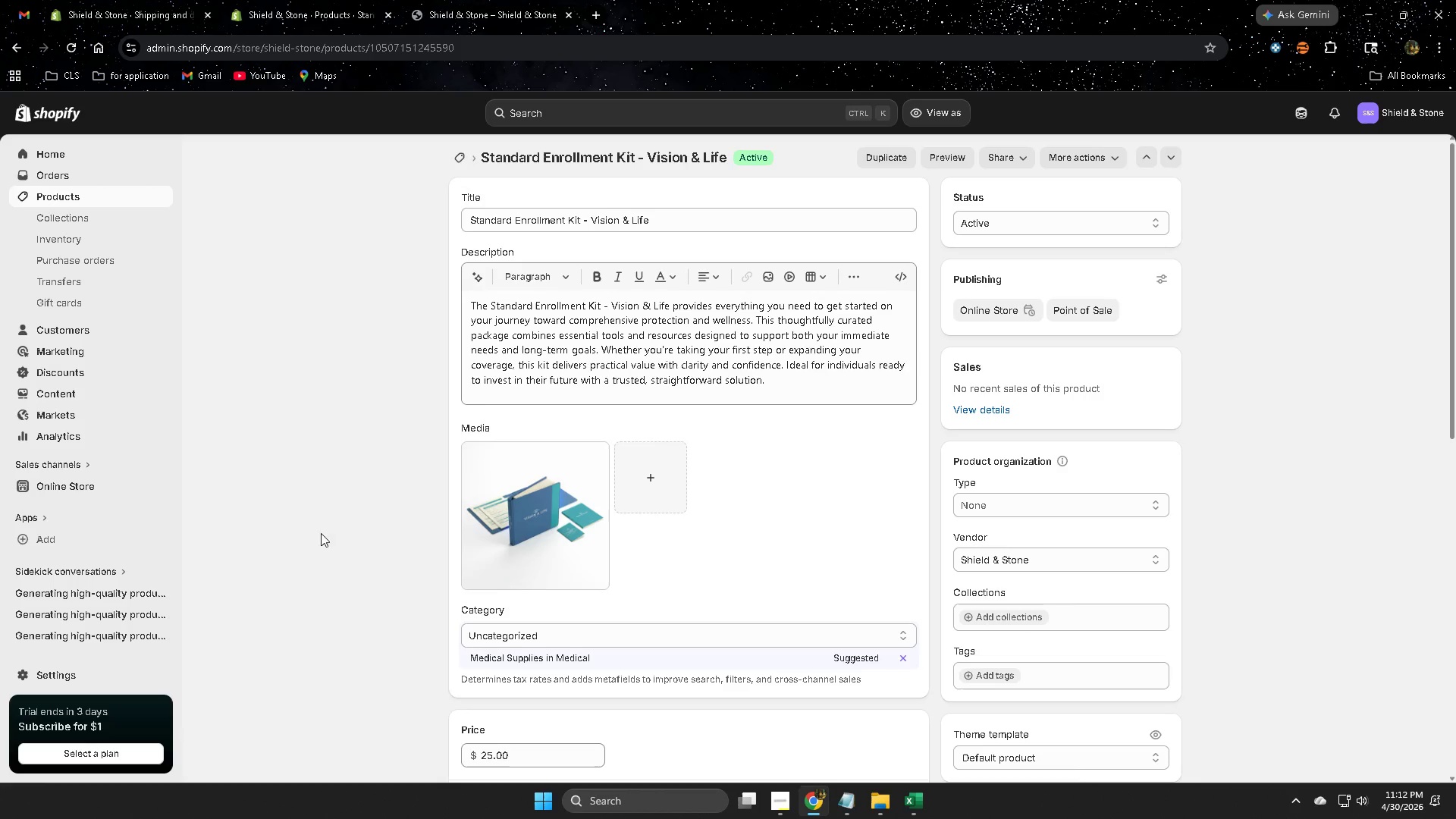 
left_click([331, 522])
 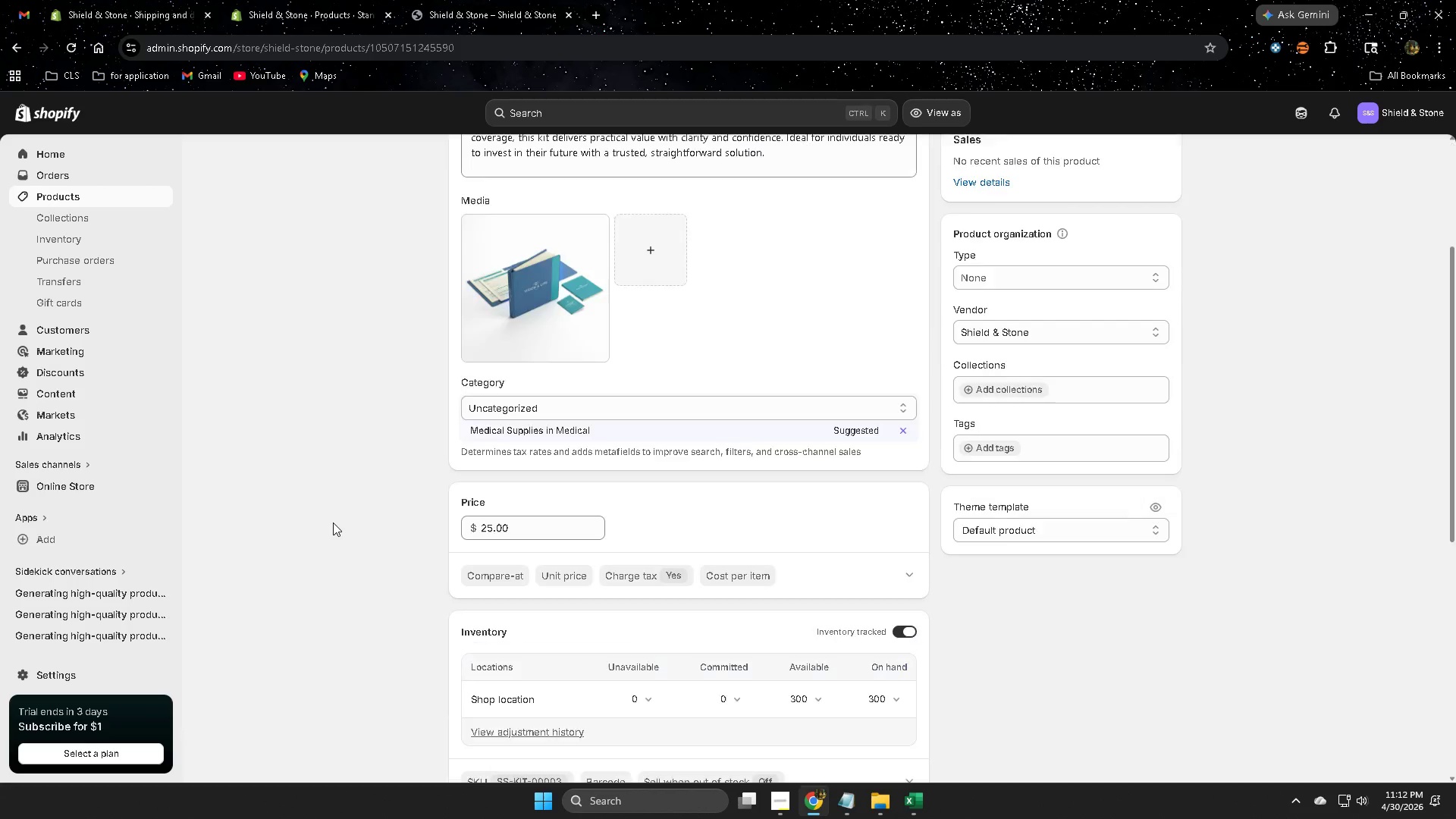 
scroll: coordinate [333, 522], scroll_direction: down, amount: 5.0
 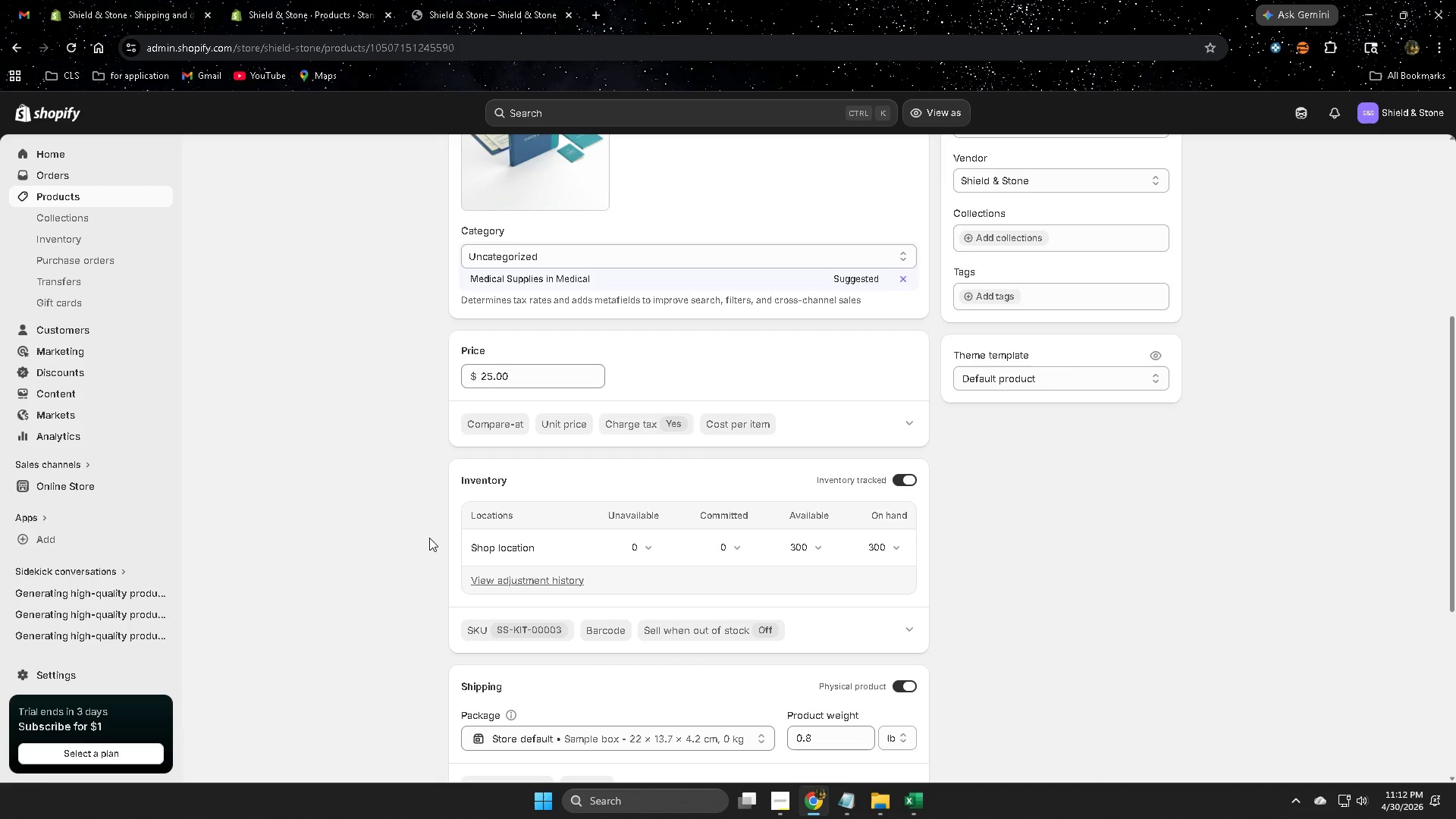 
scroll: coordinate [310, 624], scroll_direction: up, amount: 2.0
 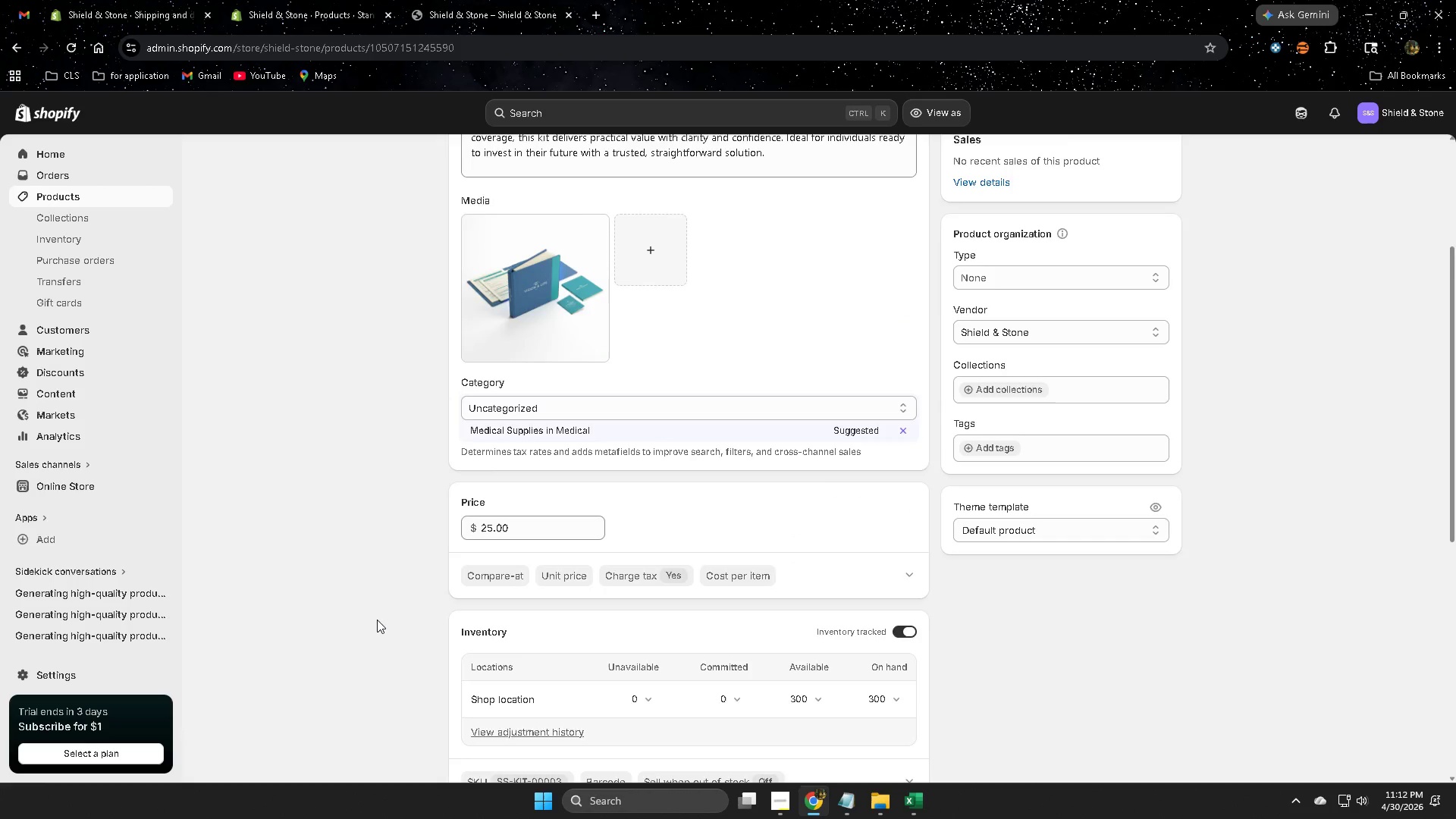 
scroll: coordinate [373, 620], scroll_direction: down, amount: 1.0
 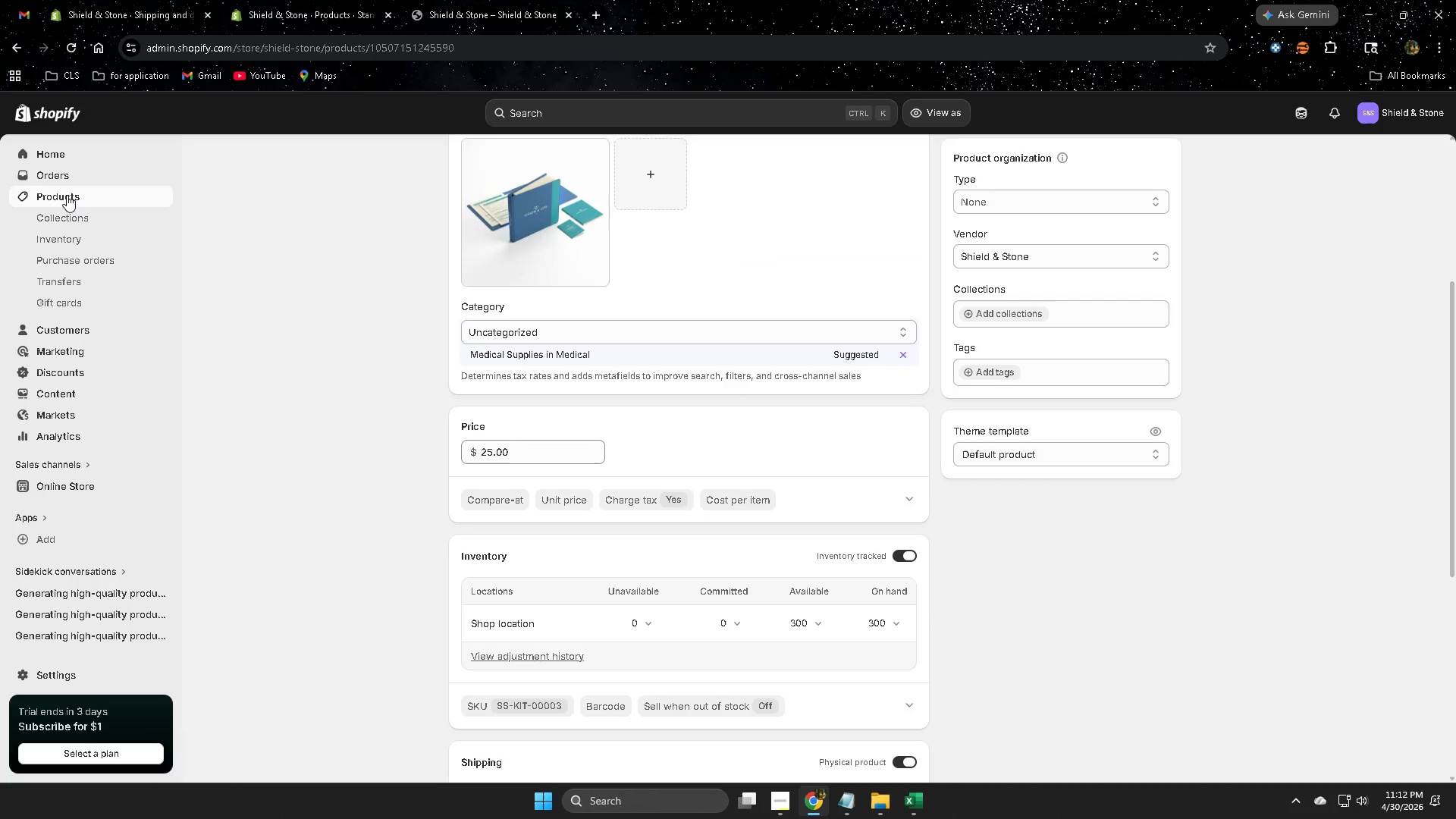 
left_click([67, 195])
 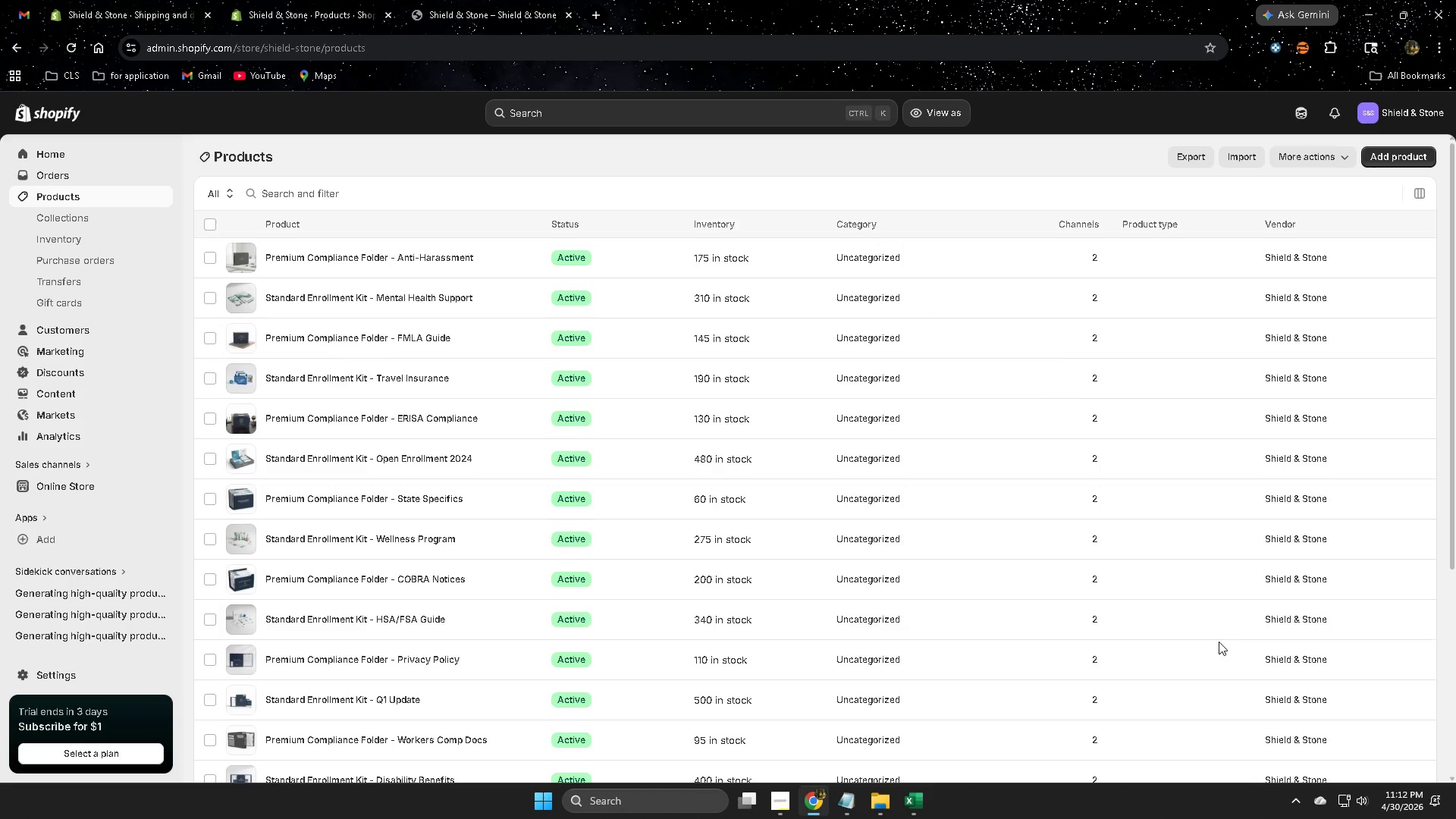 
scroll: coordinate [960, 602], scroll_direction: down, amount: 4.0
 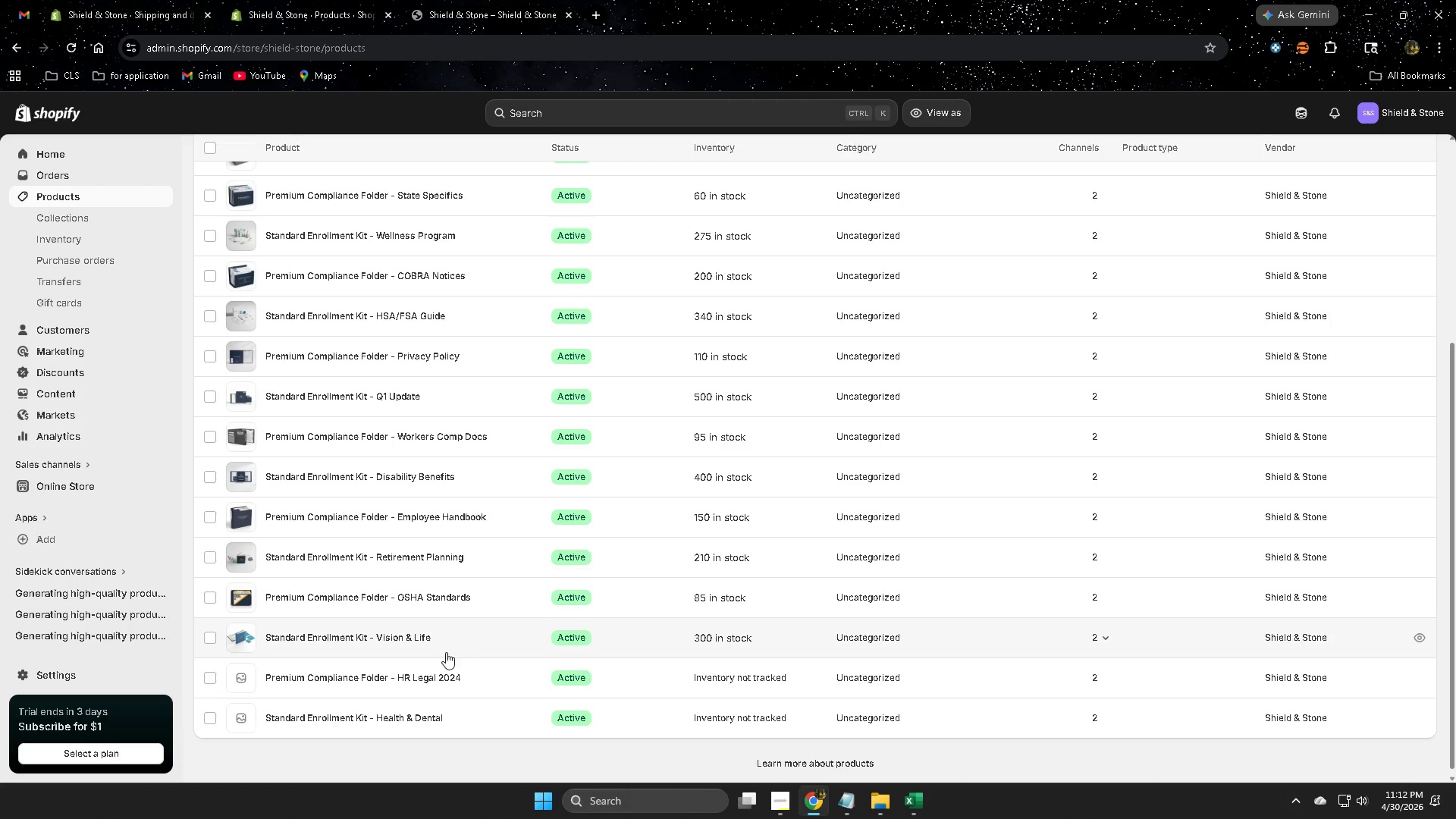 
left_click([491, 679])
 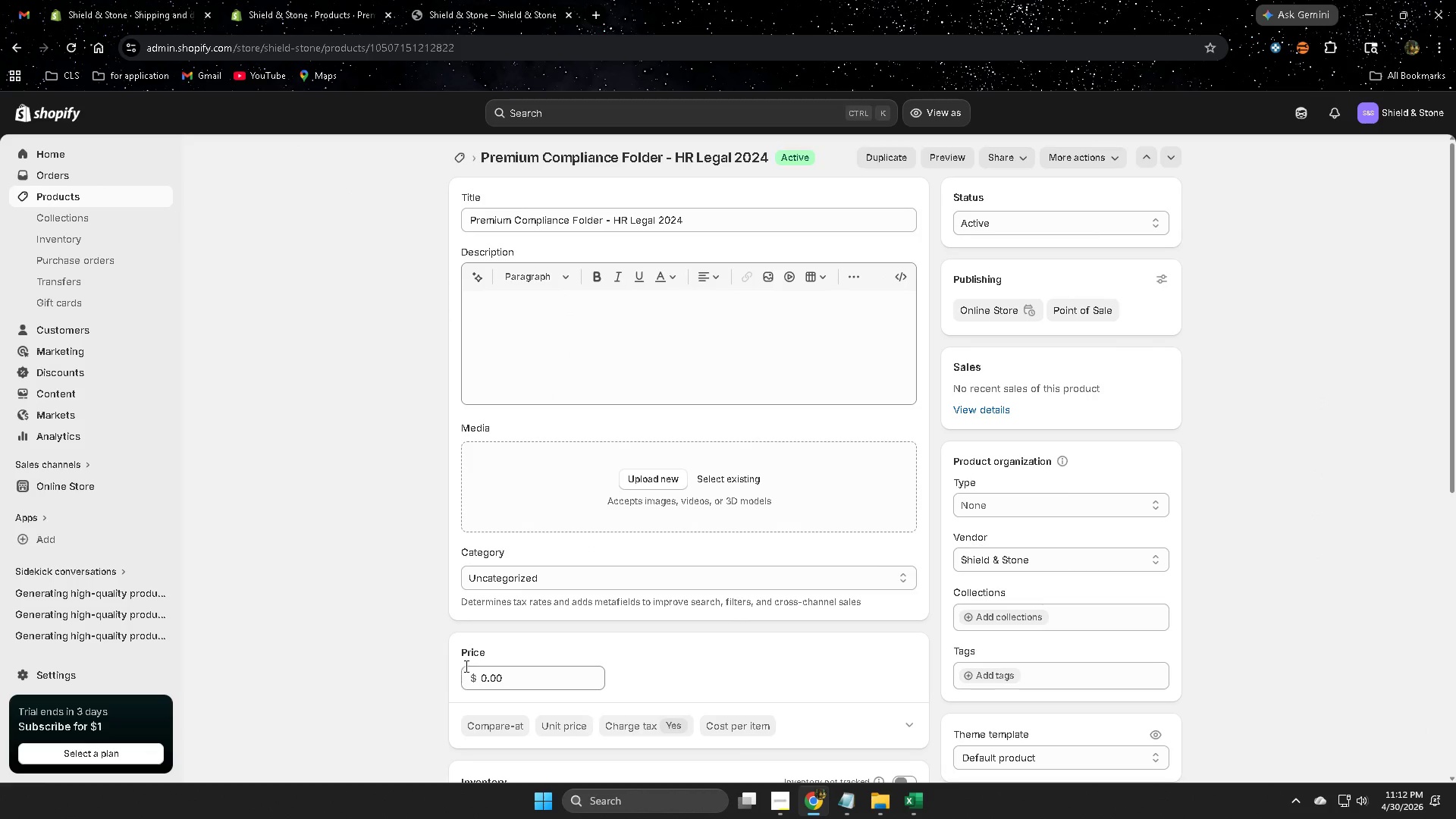 
wait(6.02)
 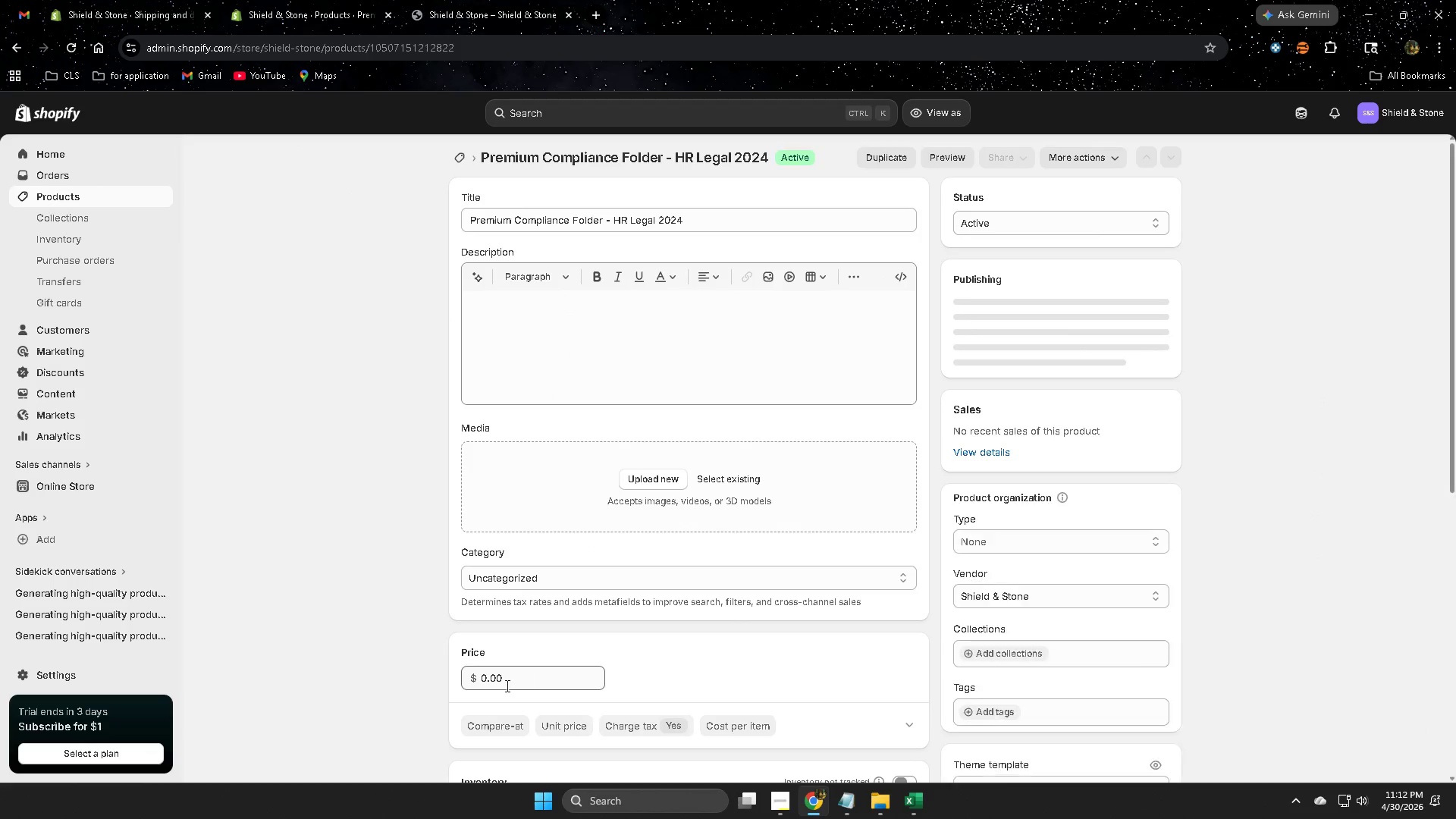 
scroll: coordinate [287, 524], scroll_direction: down, amount: 3.0
 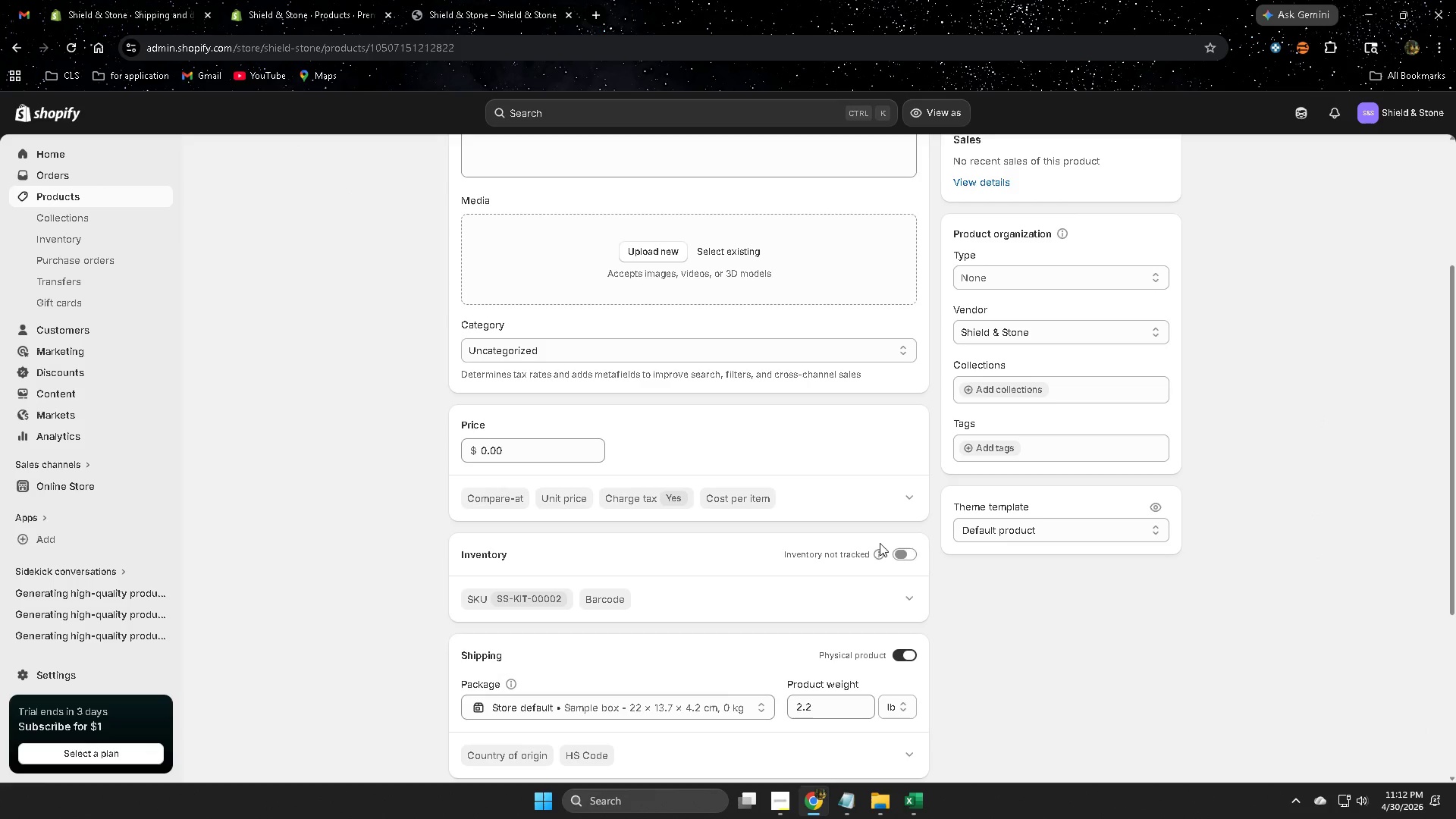 
left_click([897, 554])
 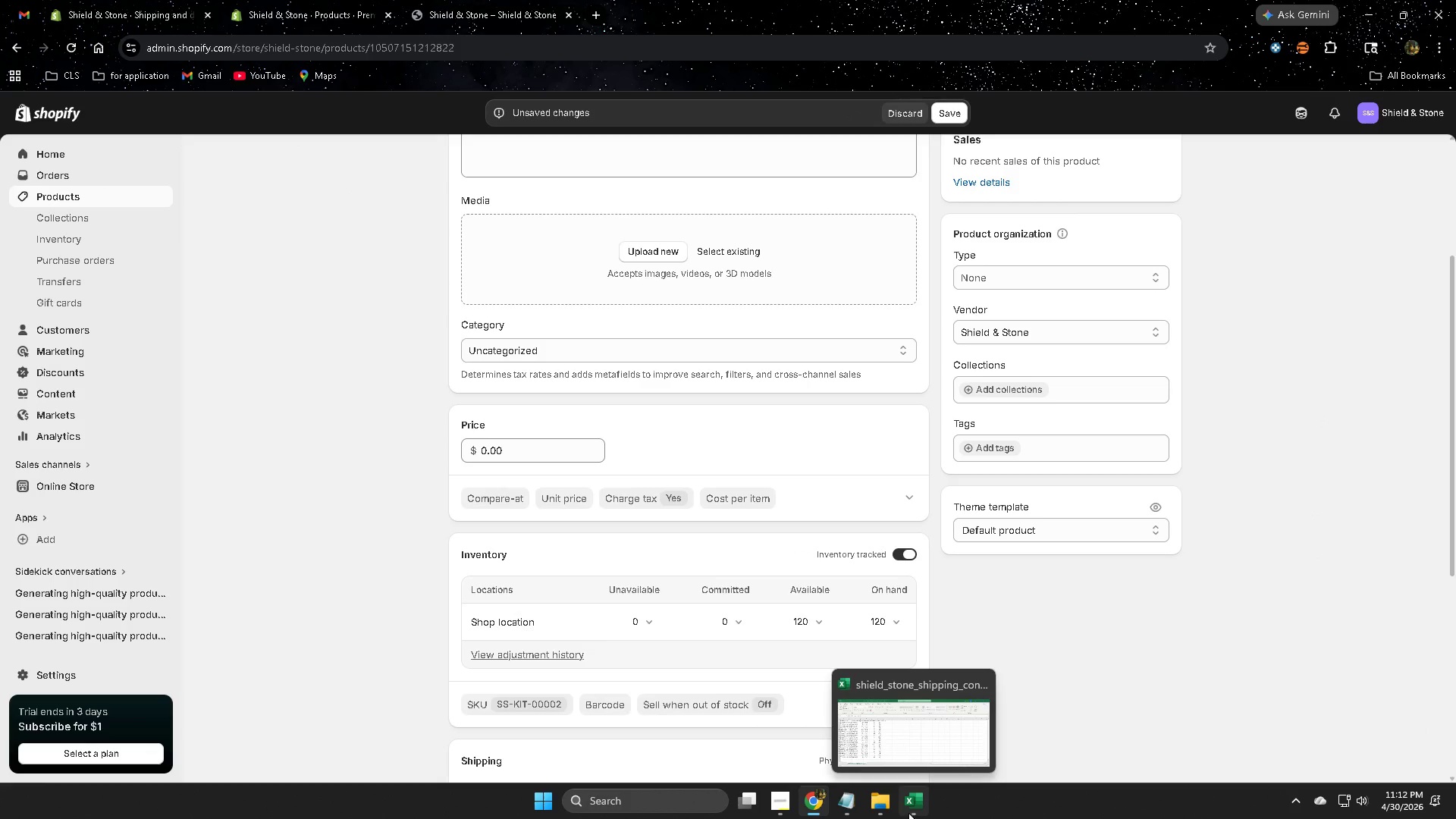 
left_click([900, 733])
 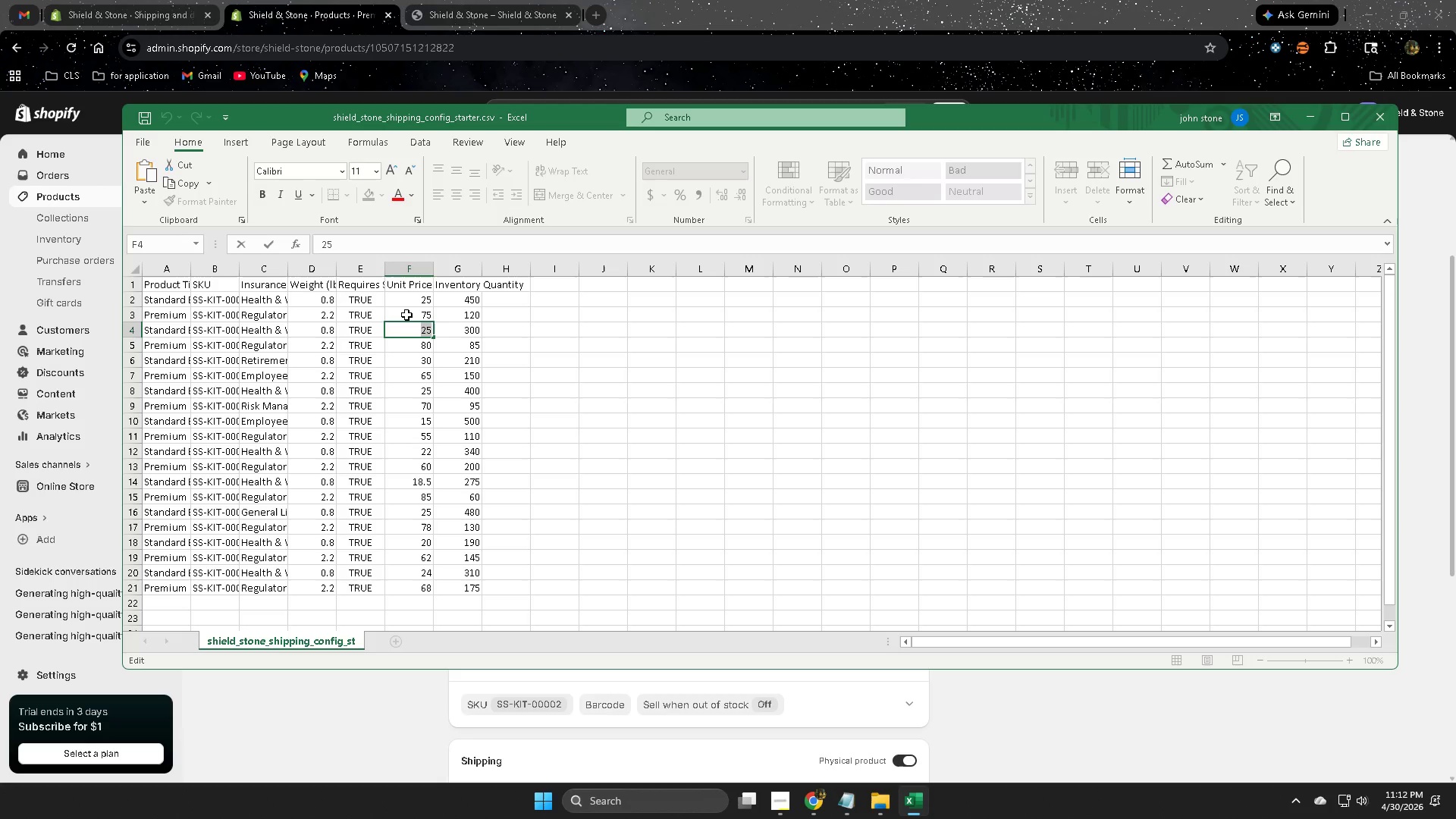 
double_click([406, 315])
 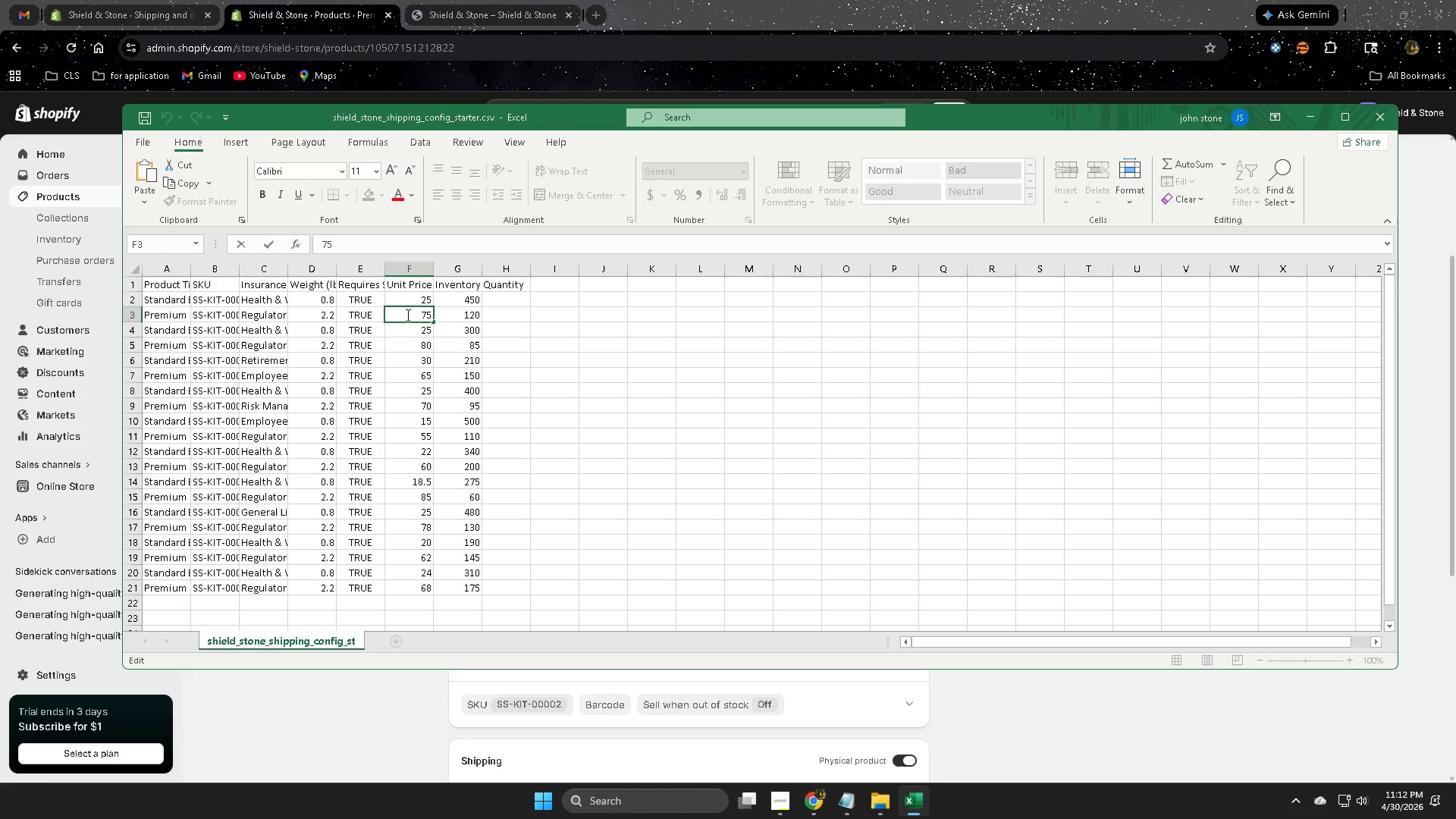 
key(Control+A)
 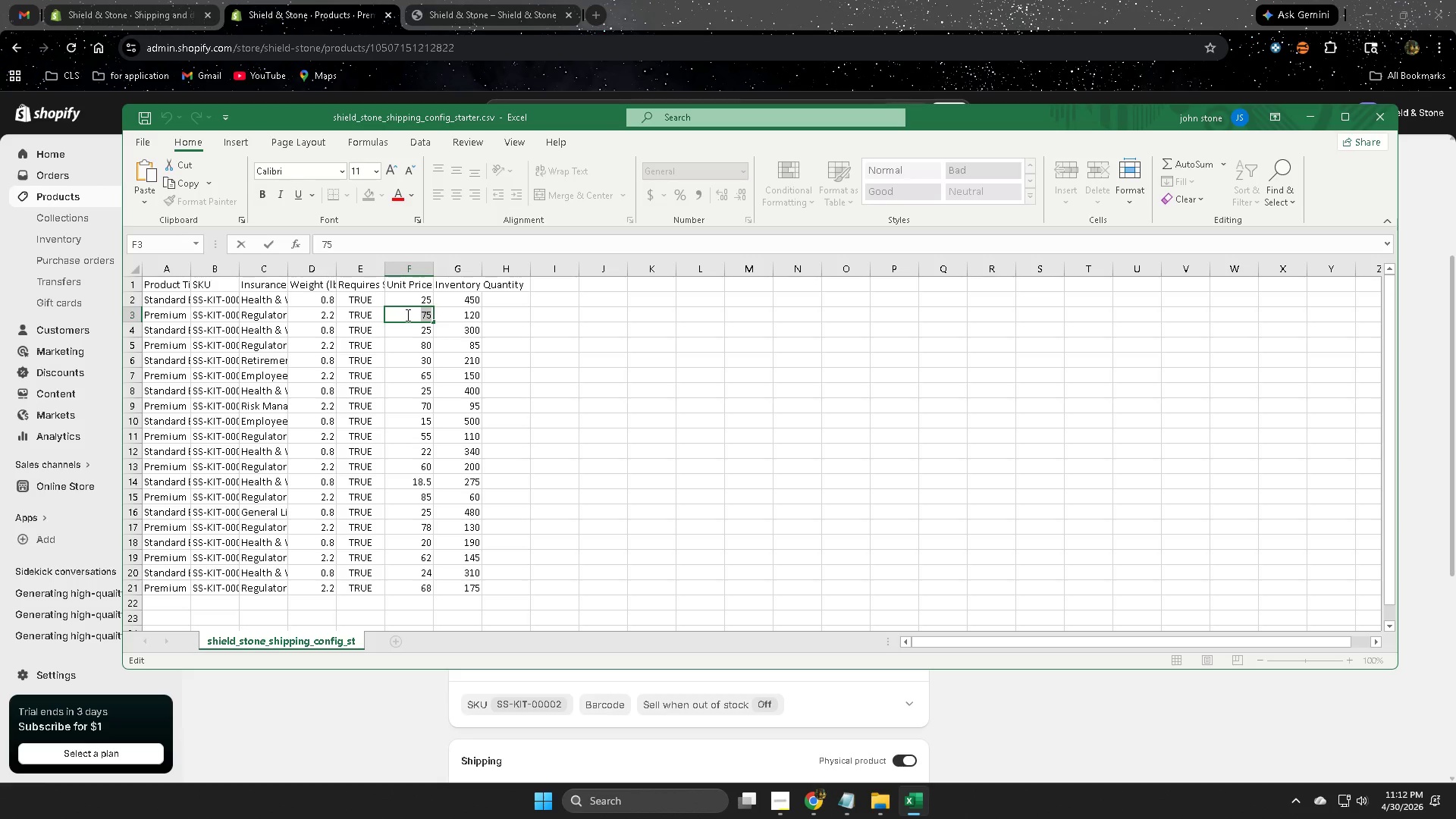 
key(Control+C)
 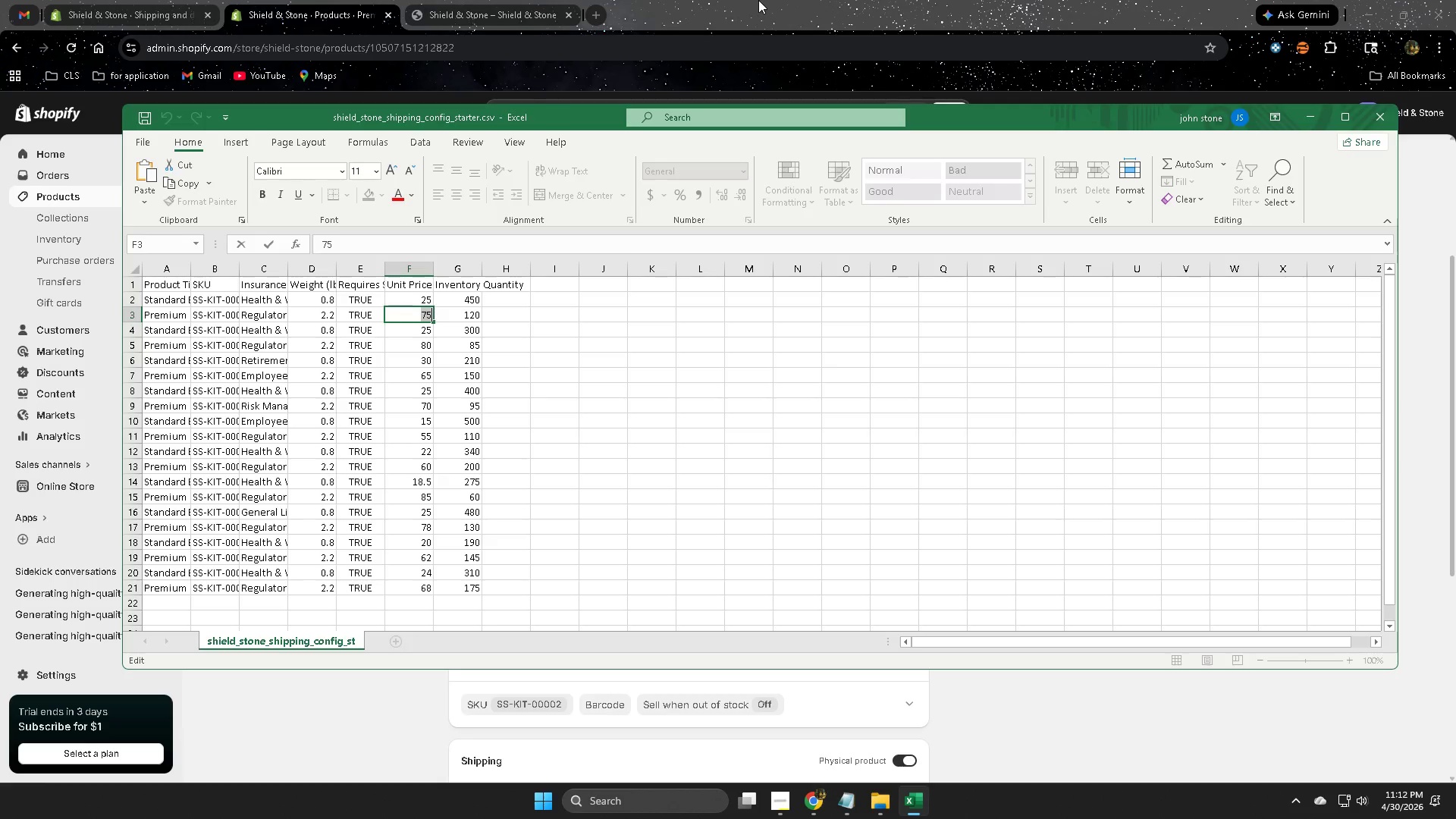 
left_click([758, 0])
 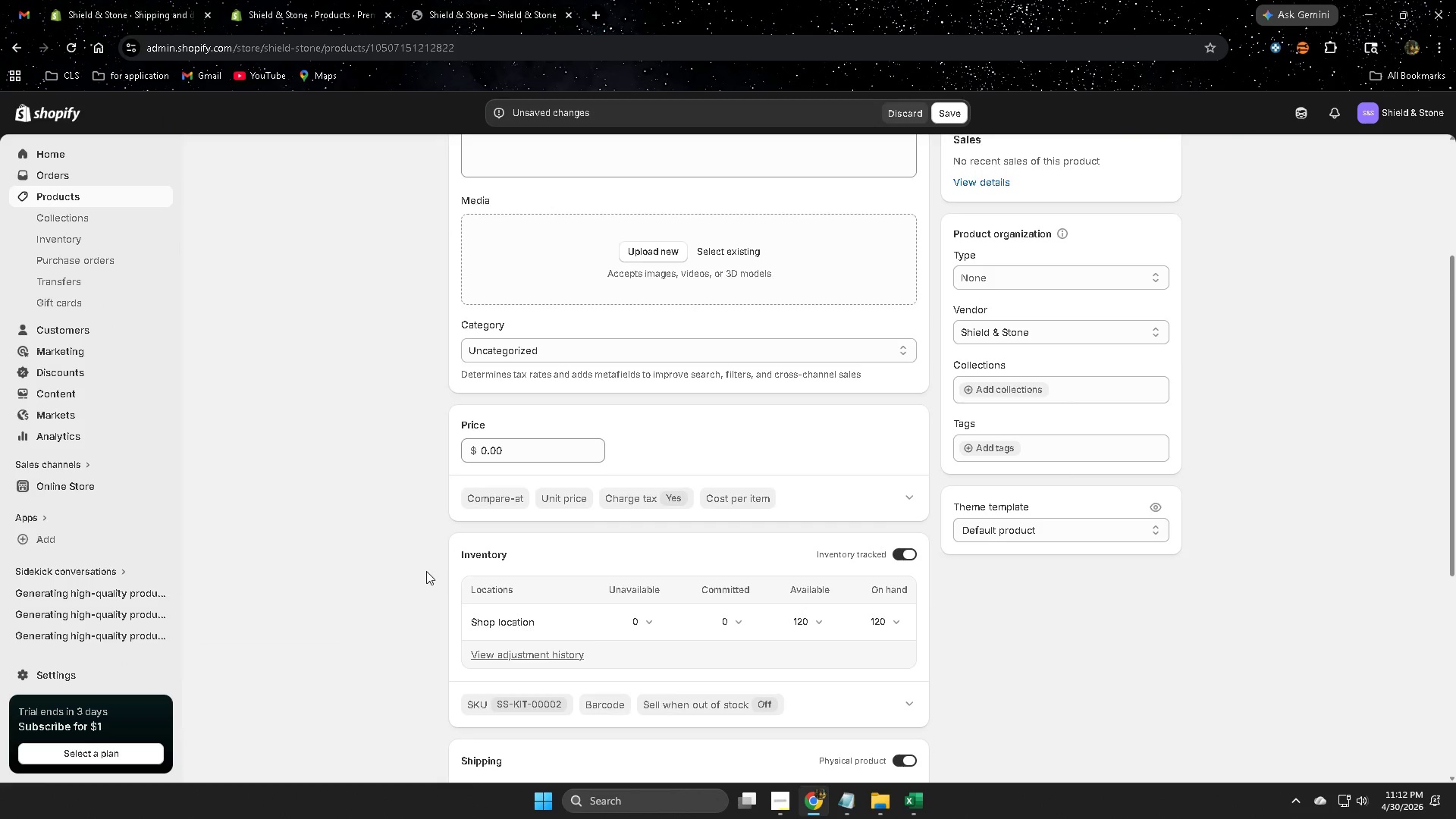 
scroll: coordinate [426, 571], scroll_direction: down, amount: 1.0
 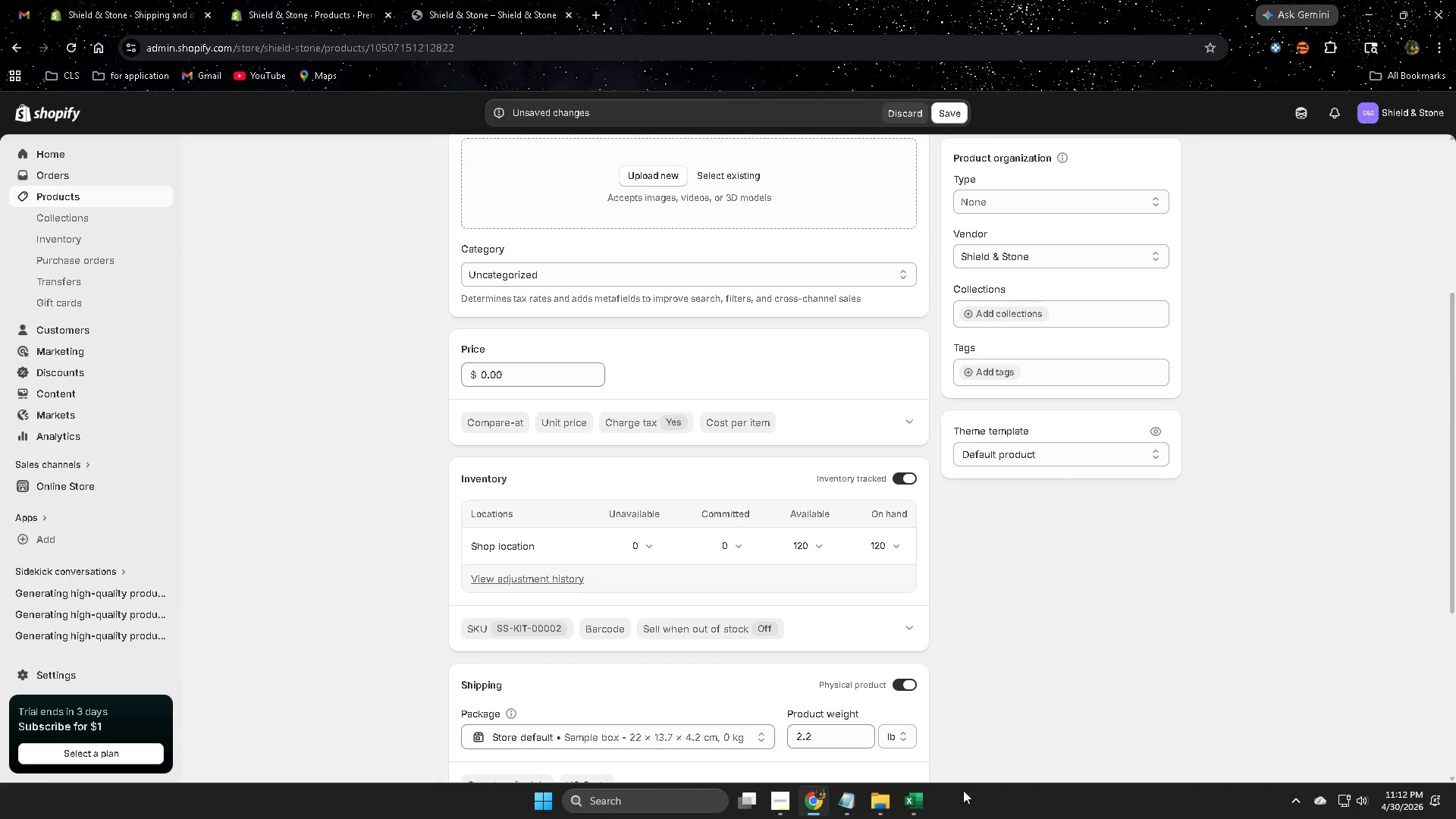 
left_click([910, 803])
 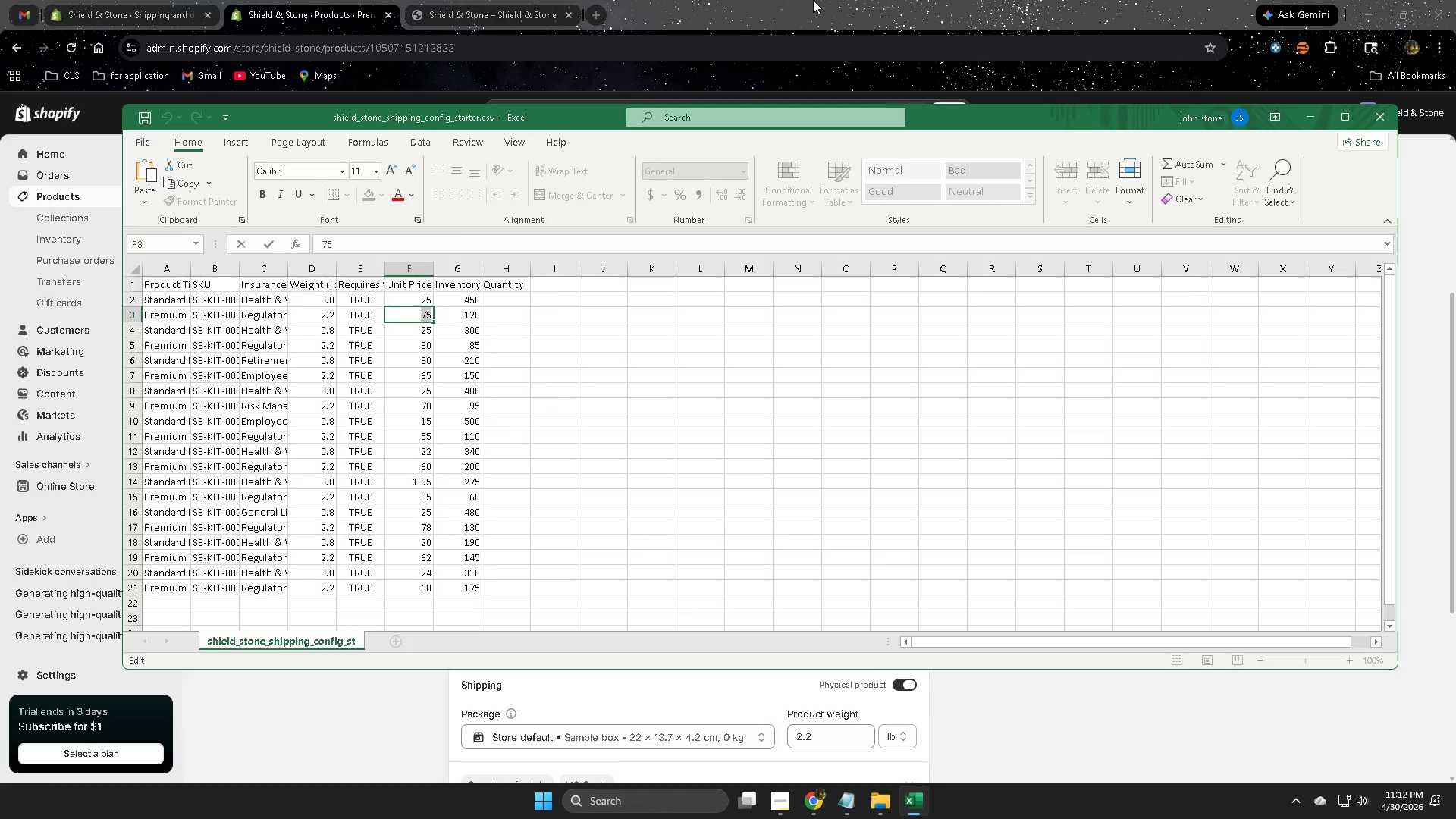 
left_click([813, 0])
 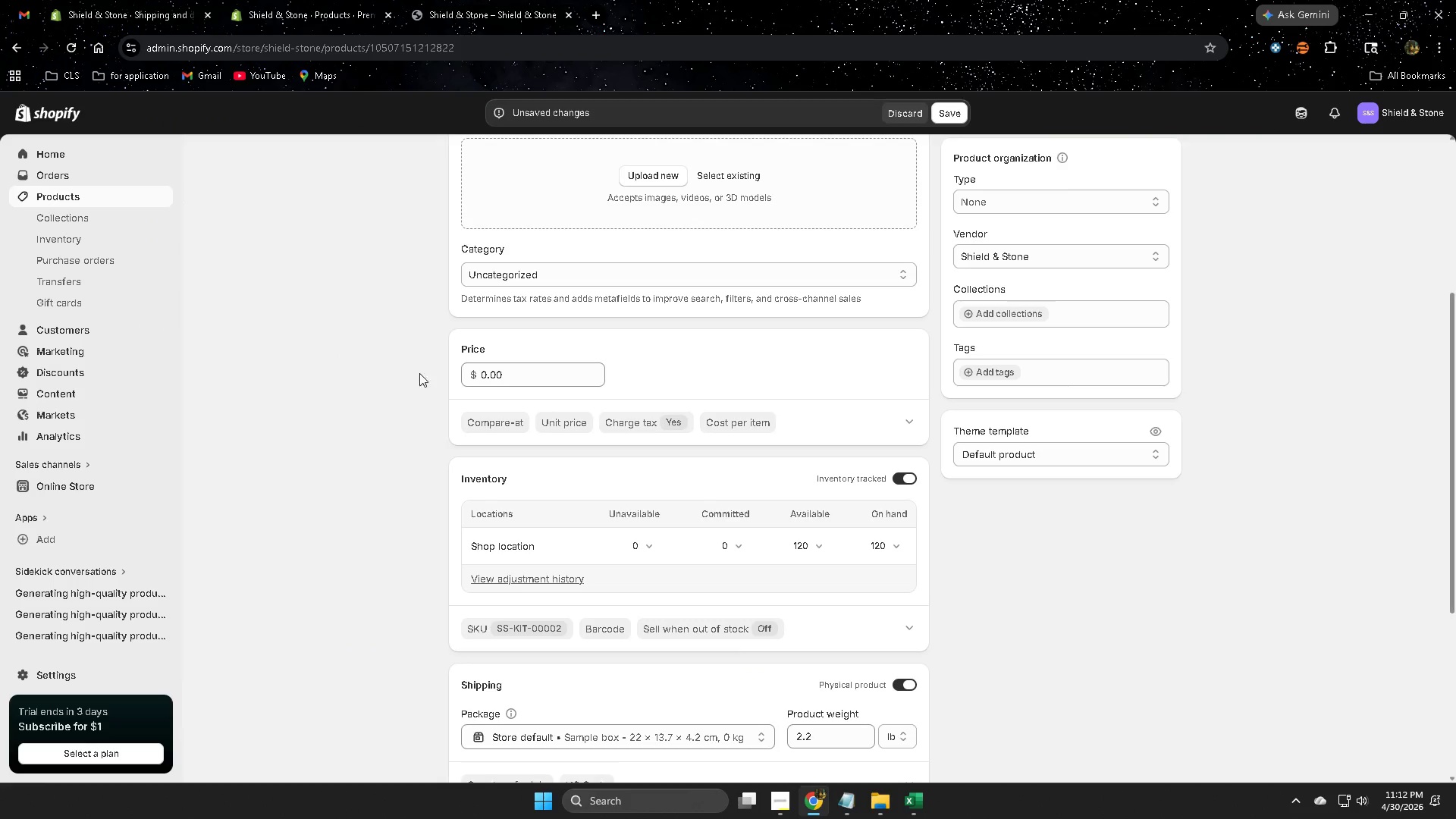 
double_click([517, 372])
 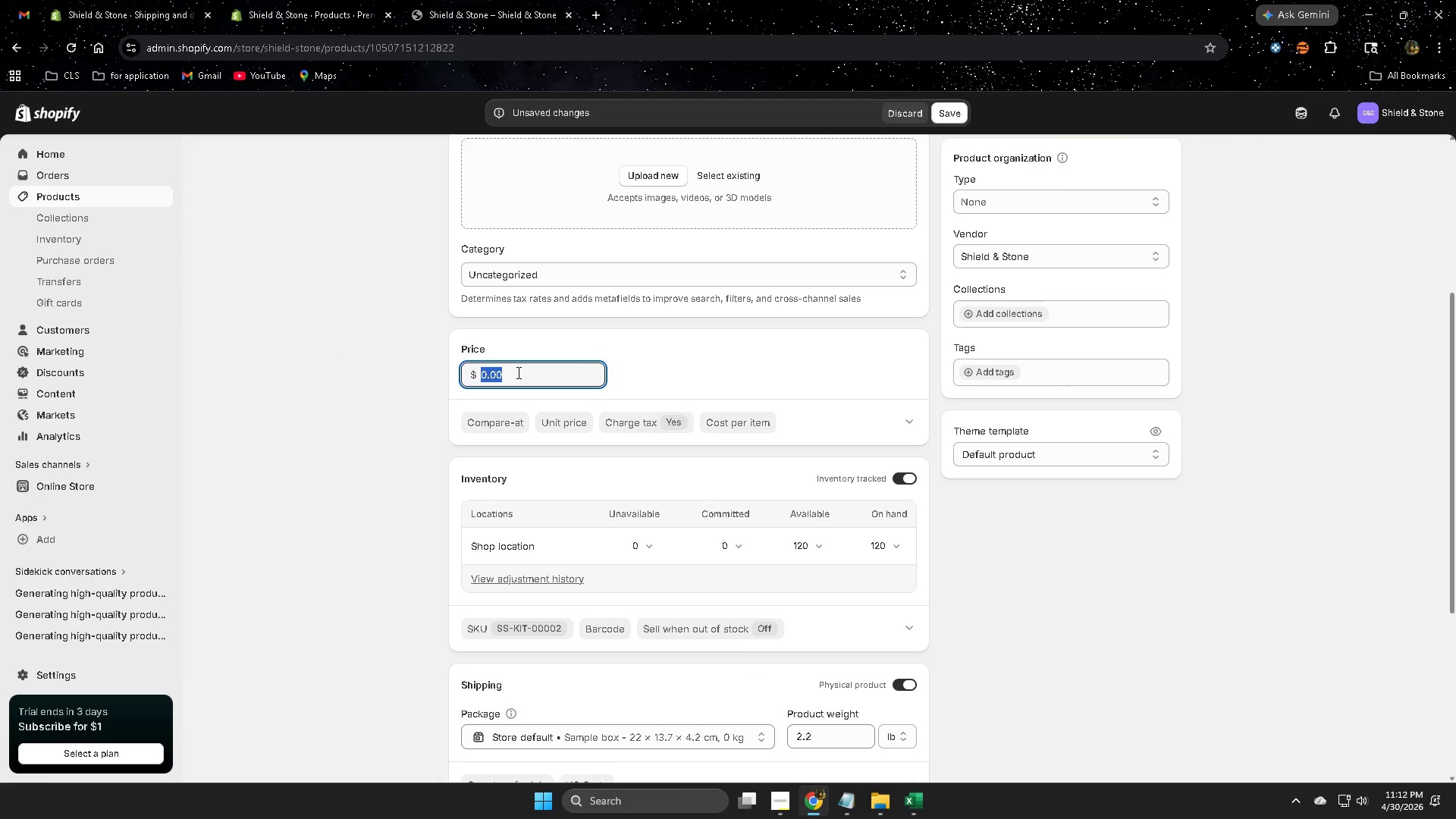 
key(Control+ControlLeft)
 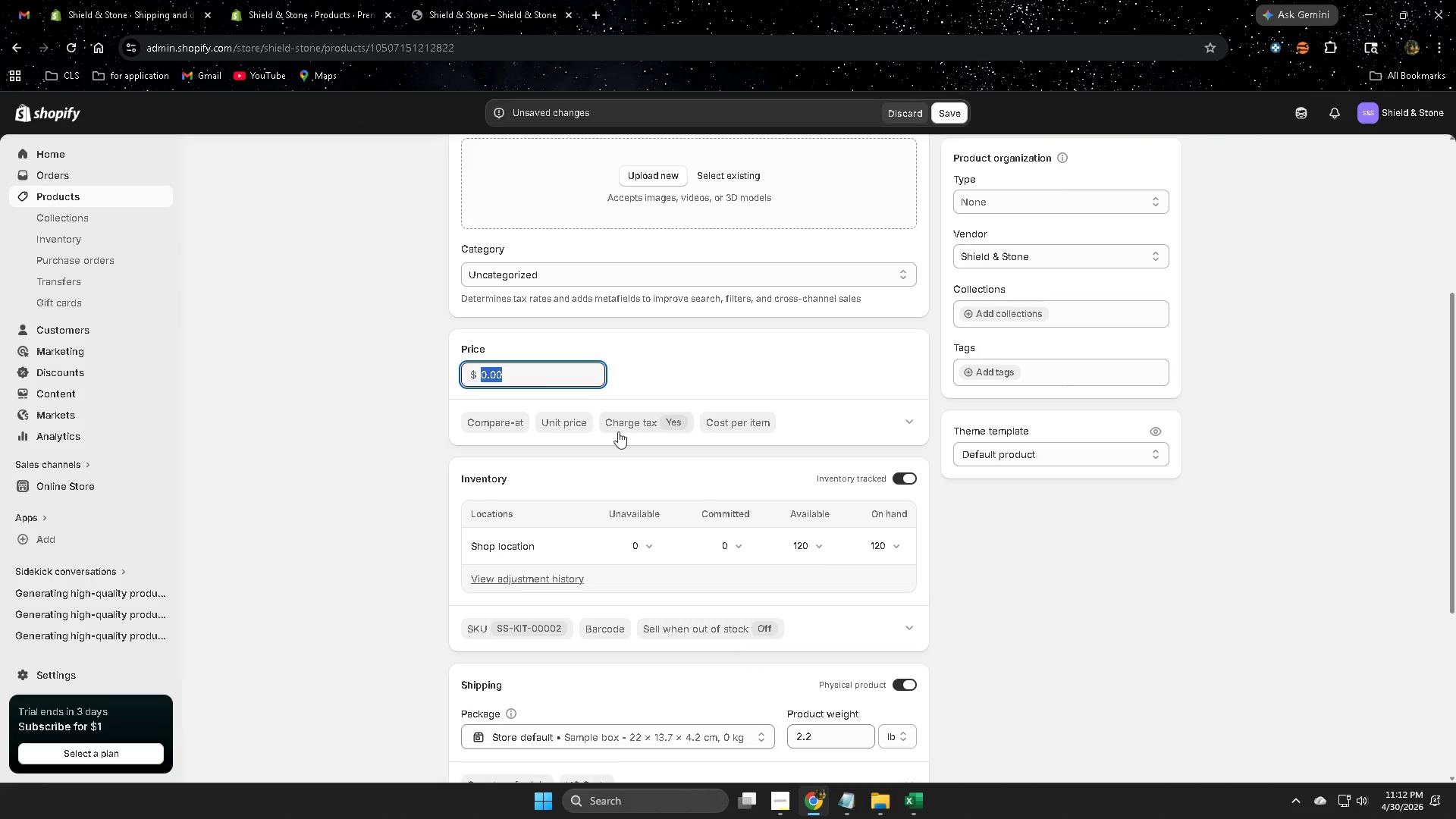 
key(Control+V)
 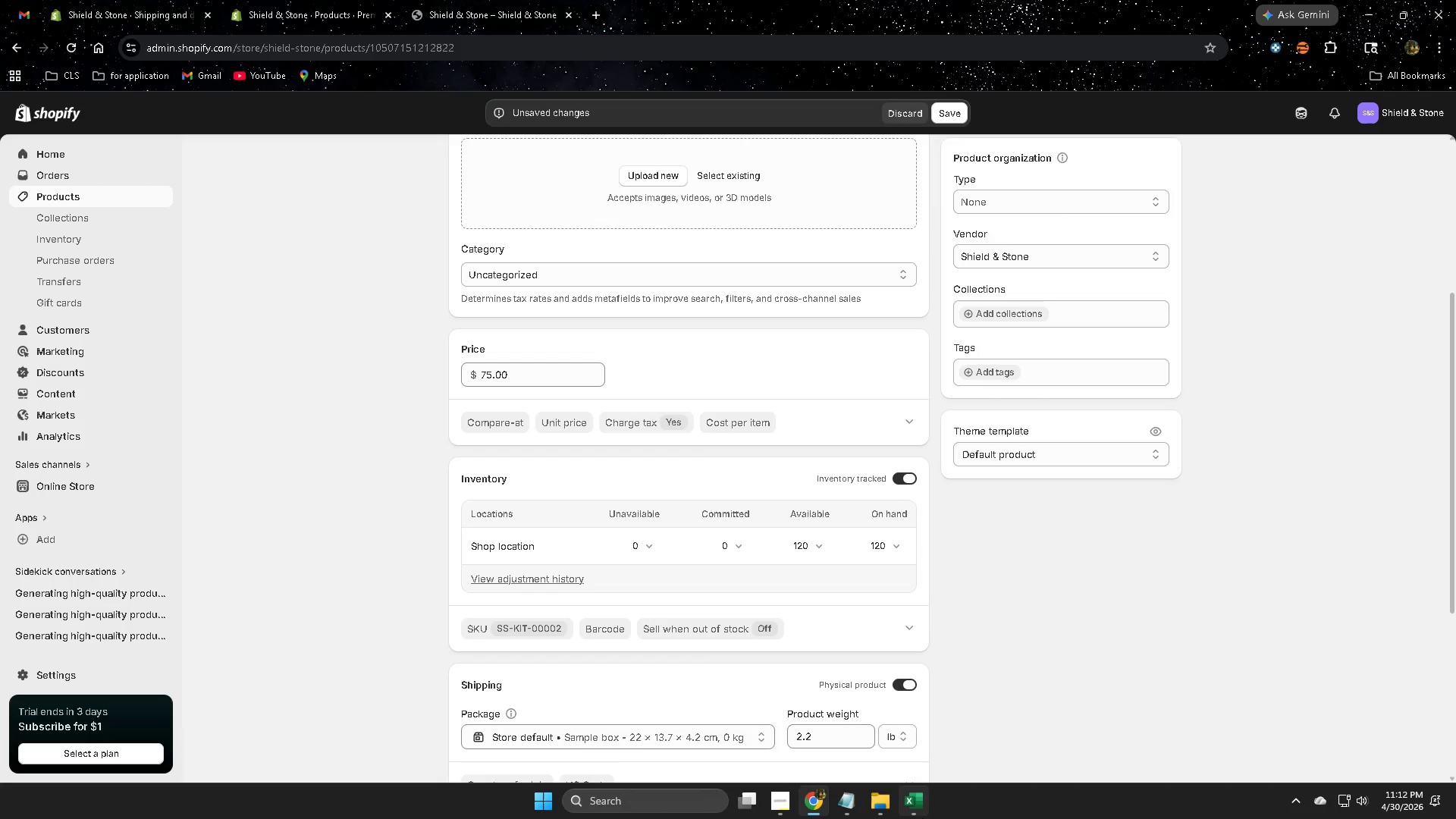 
left_click([914, 808])
 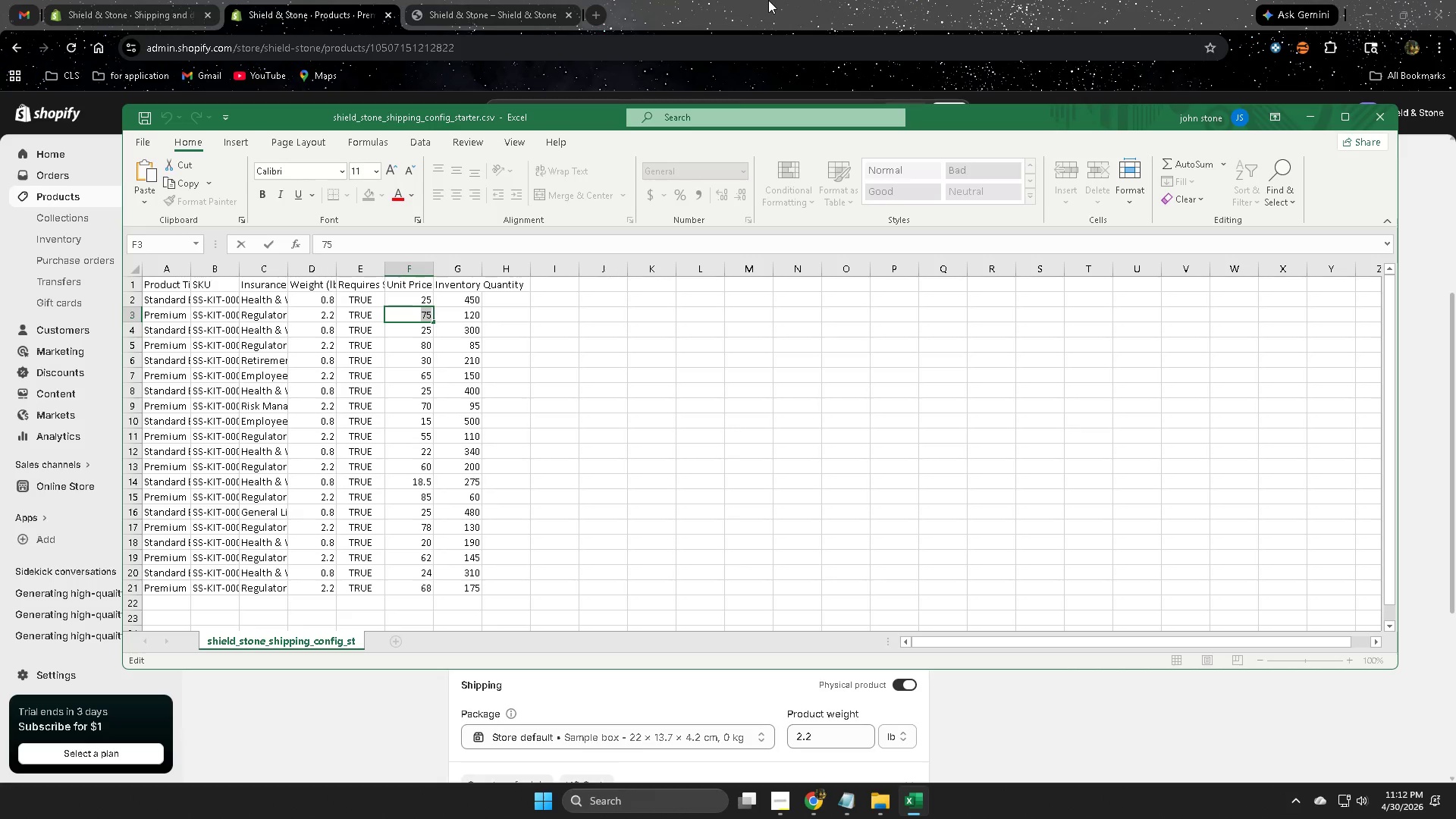 
left_click([768, 0])
 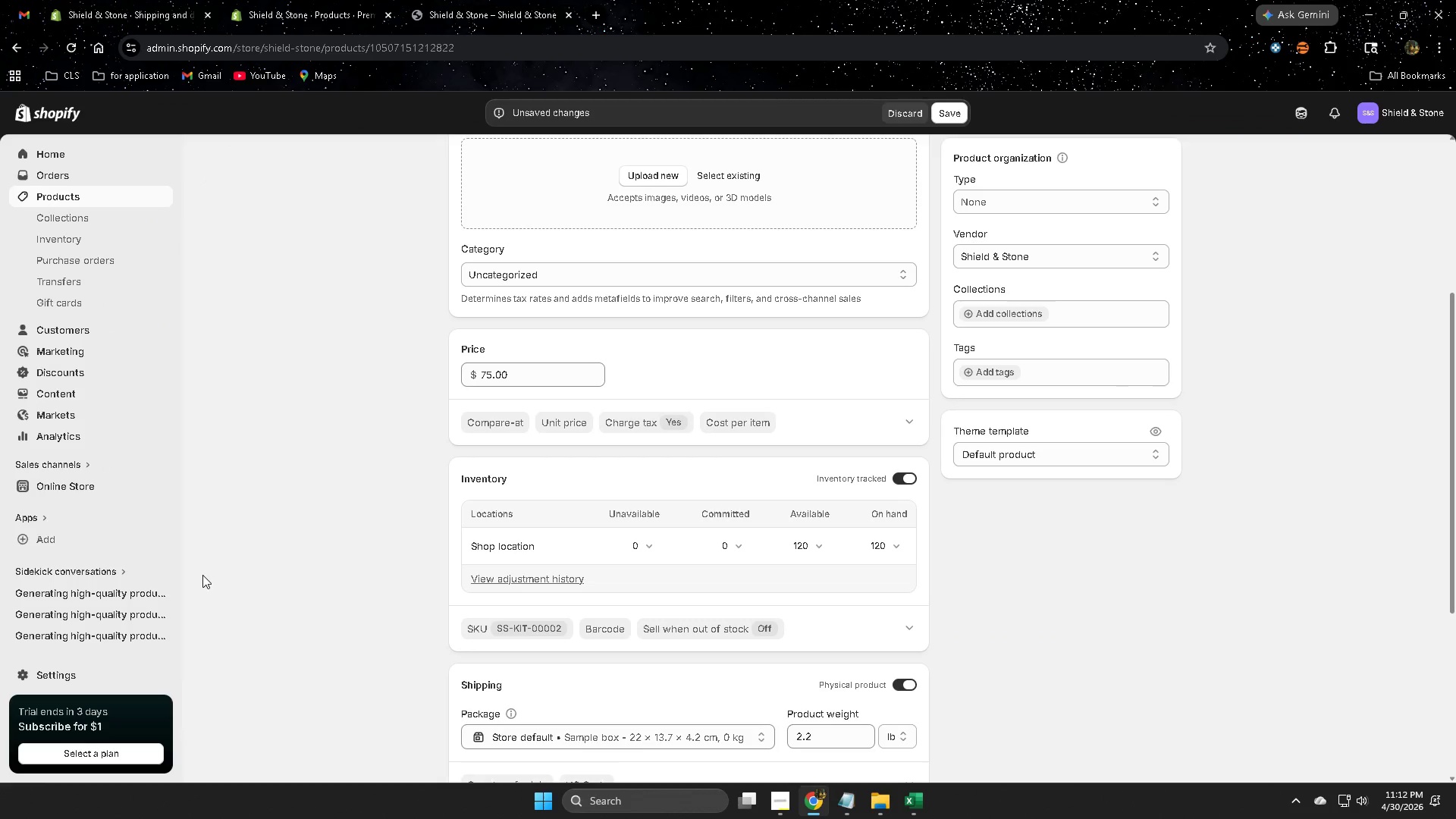 
scroll: coordinate [202, 575], scroll_direction: down, amount: 2.0
 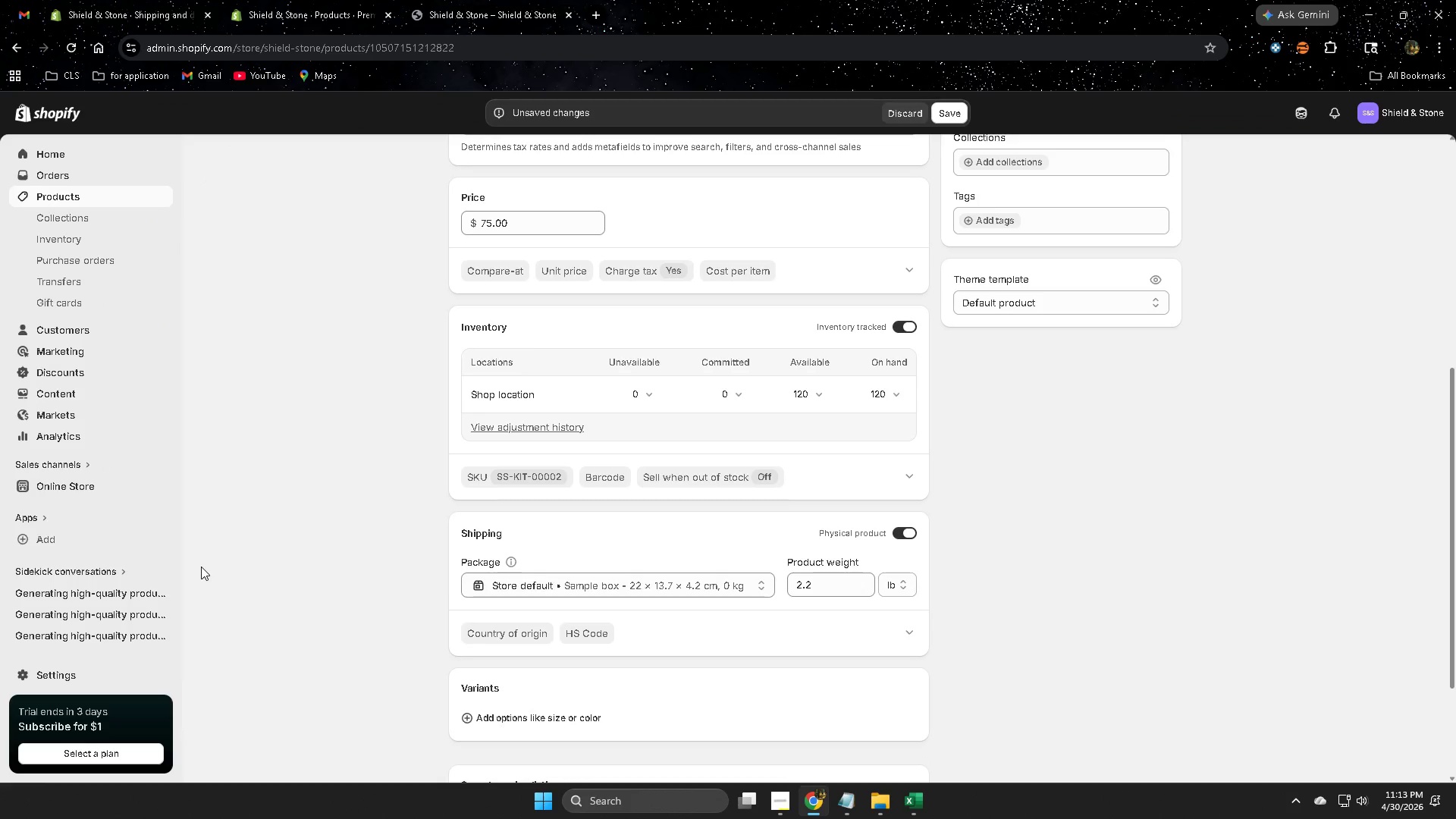 
scroll: coordinate [201, 563], scroll_direction: up, amount: 7.0
 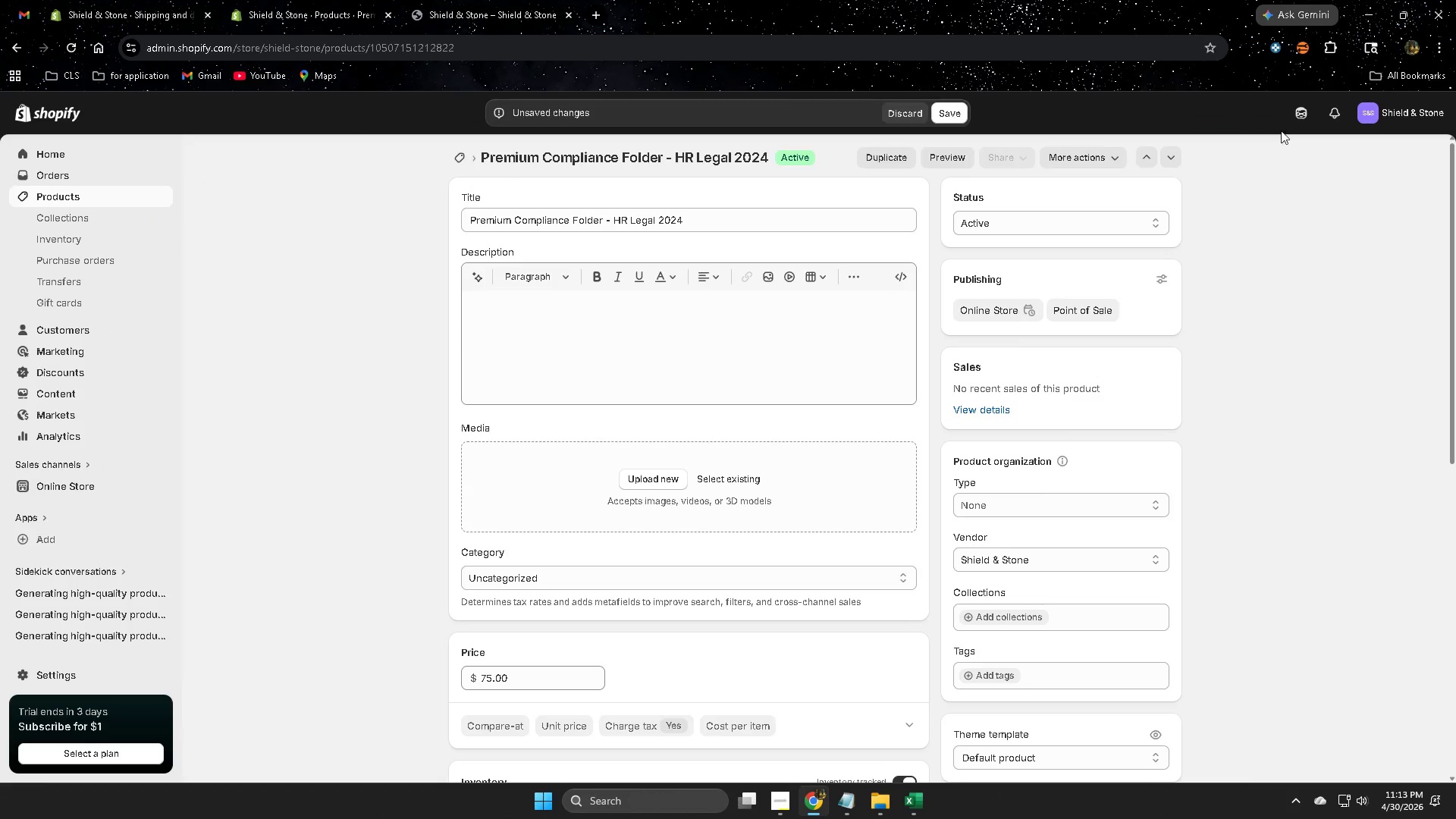 
left_click([1304, 111])
 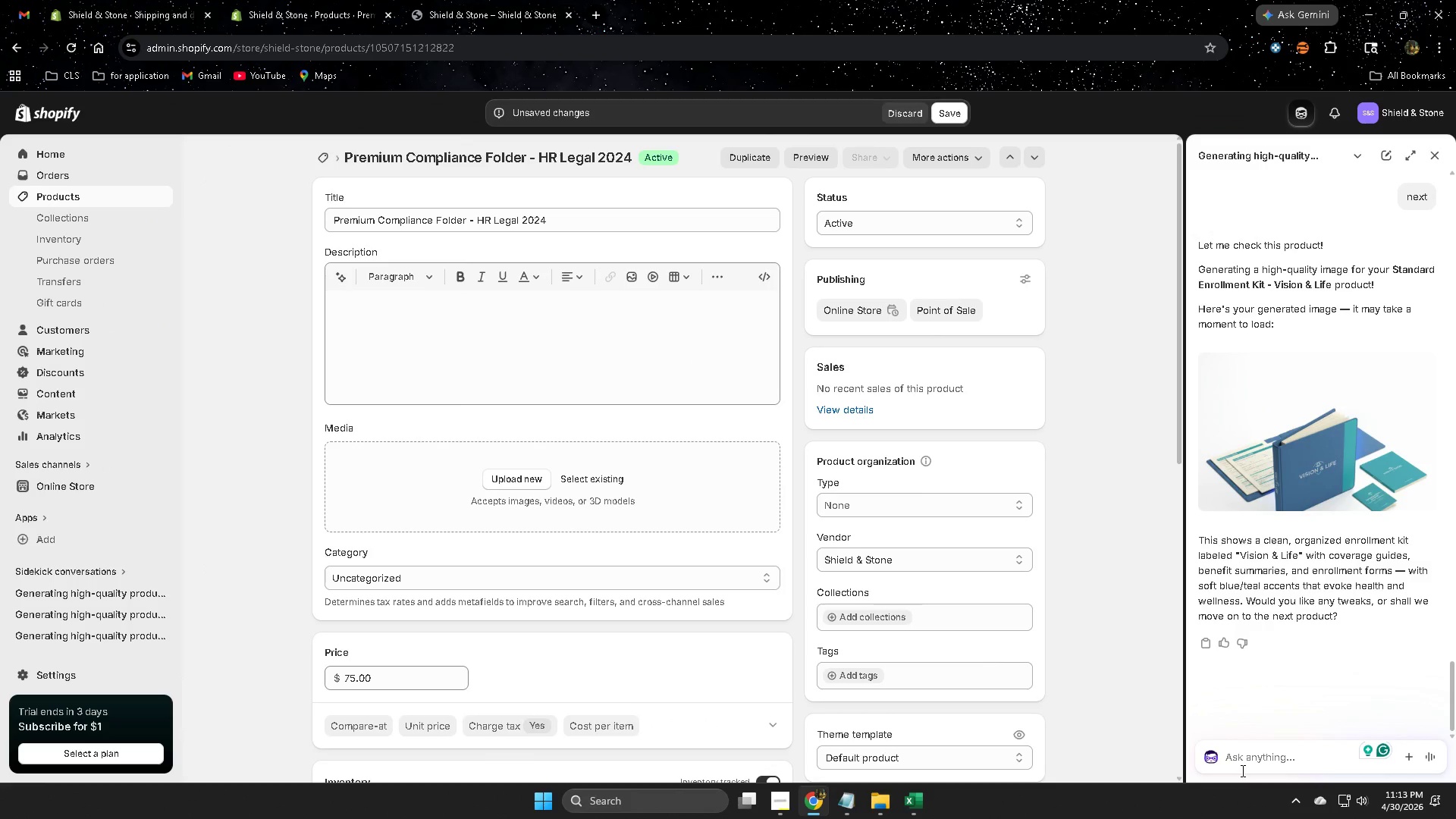 
type(next)
 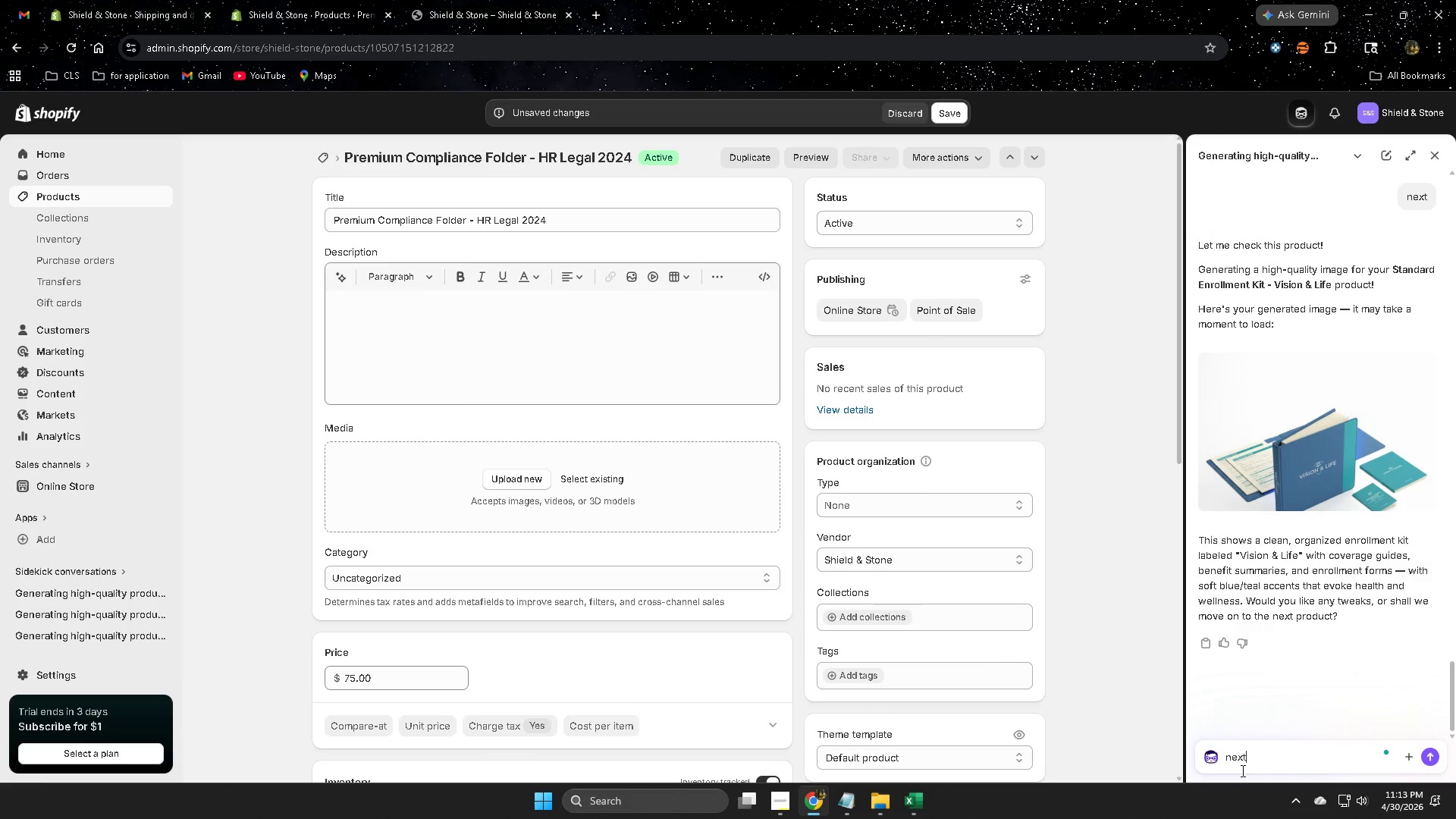 
key(Enter)
 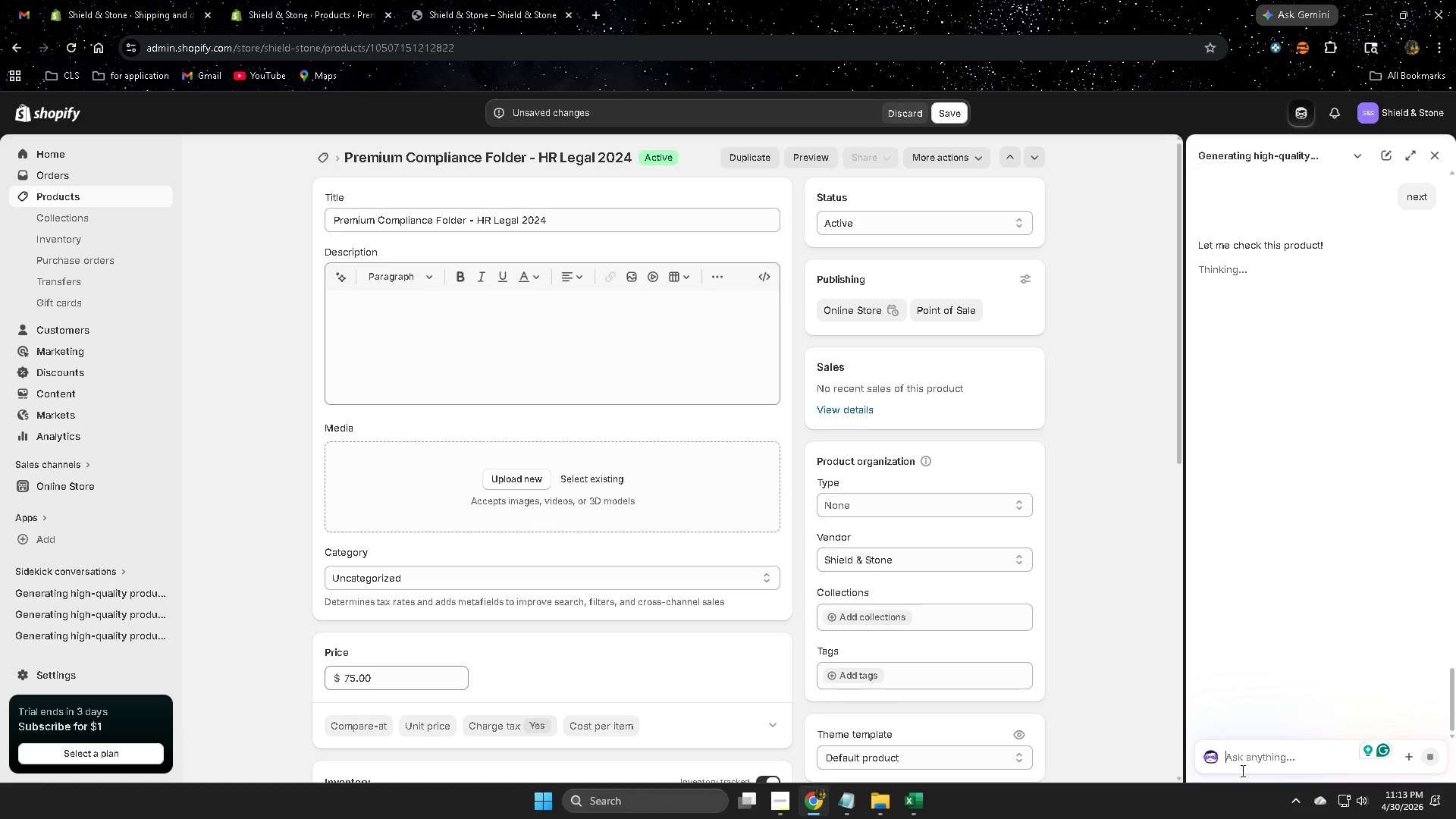 
wait(10.06)
 